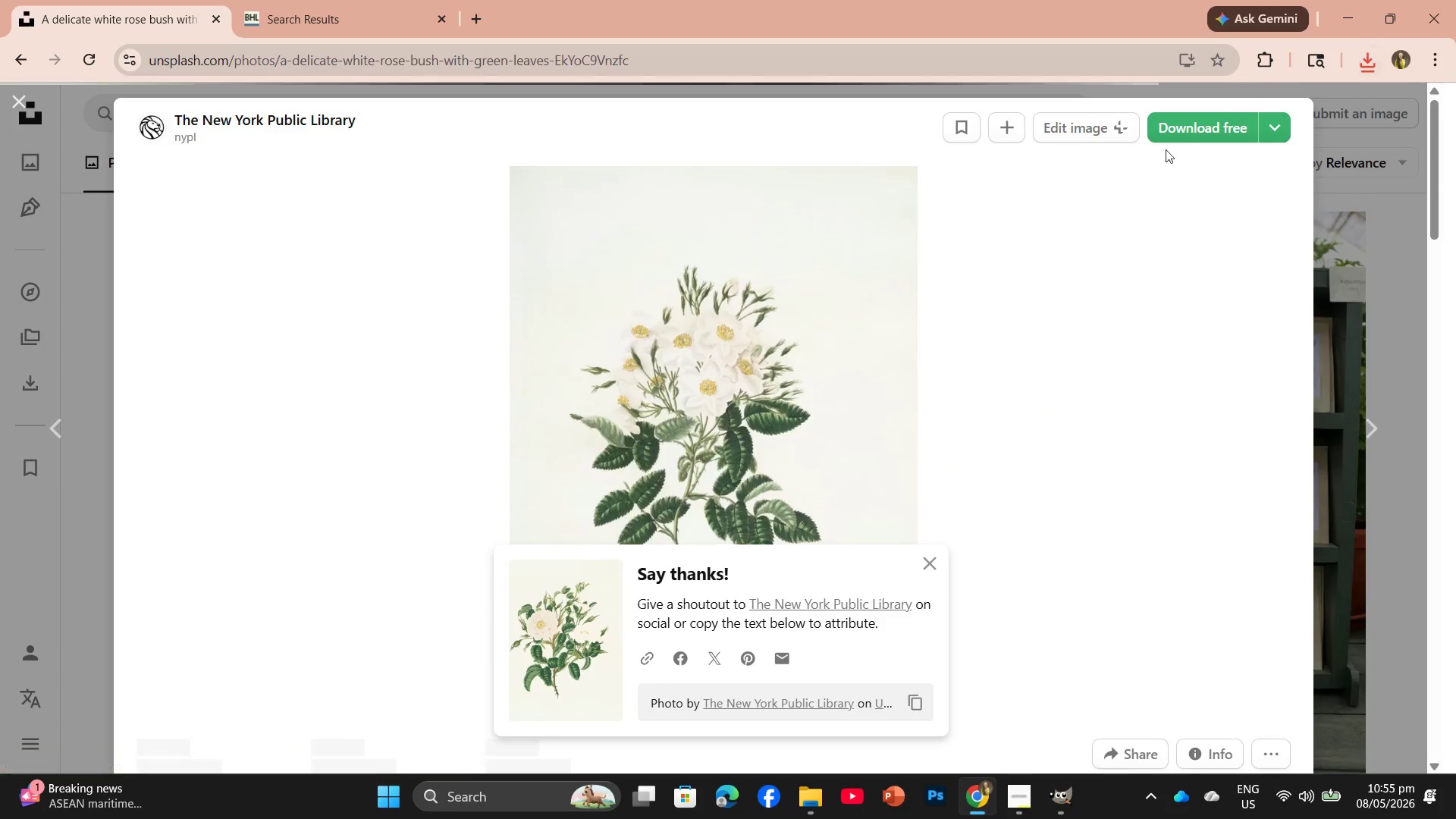 
left_click([1199, 132])
 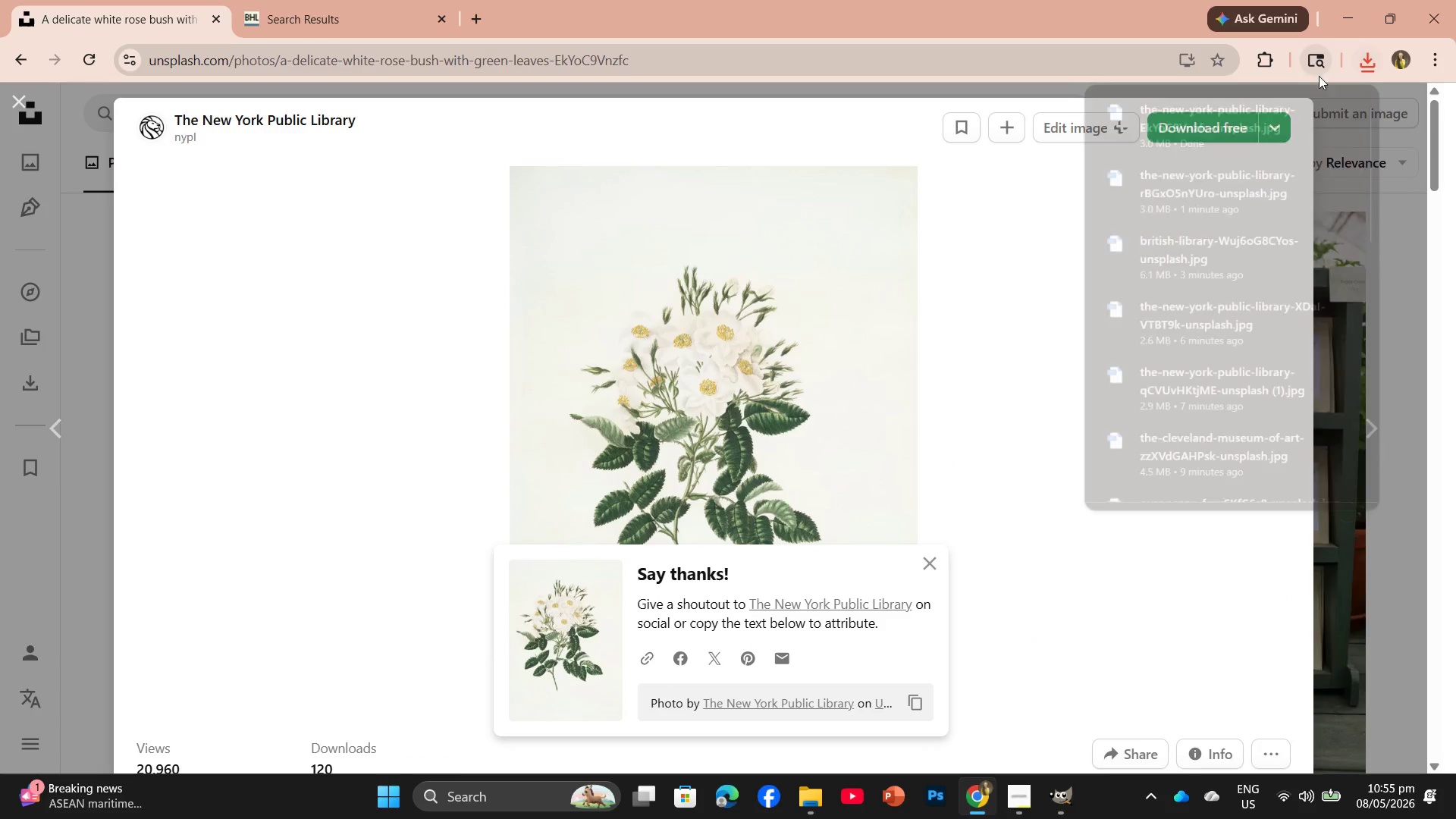 
left_click_drag(start_coordinate=[1194, 131], to_coordinate=[559, 64])
 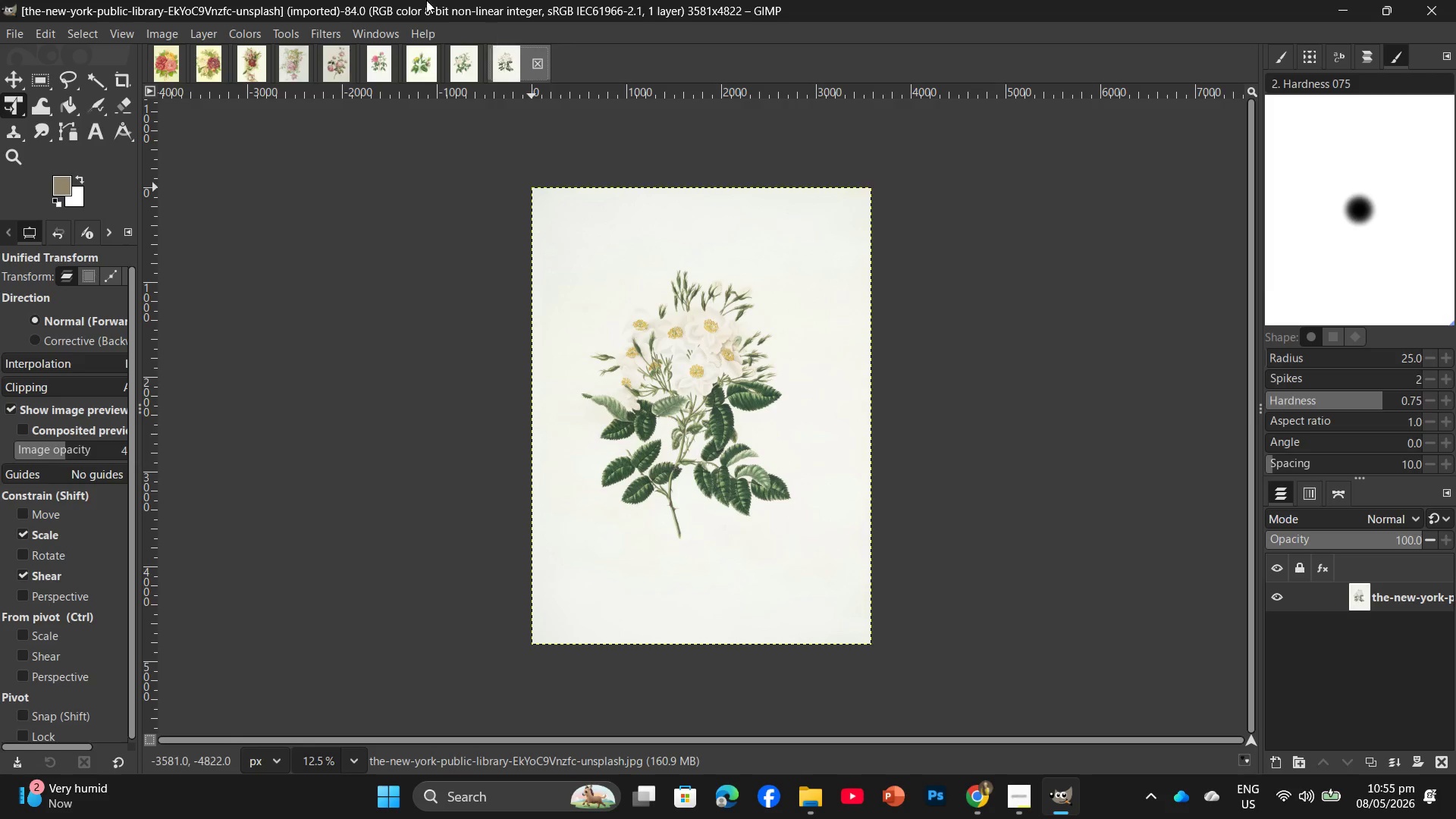 
wait(5.09)
 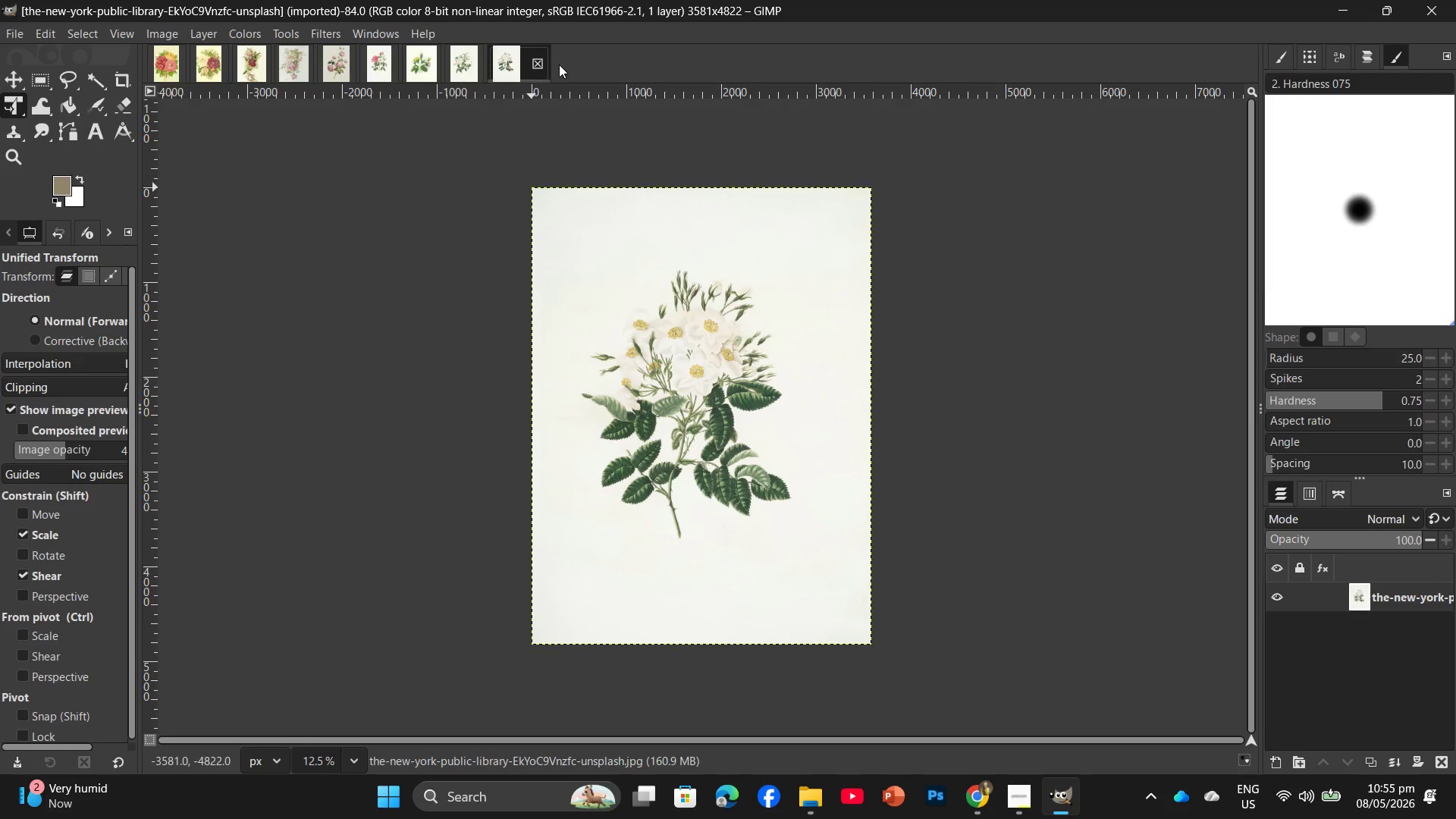 
left_click([162, 37])
 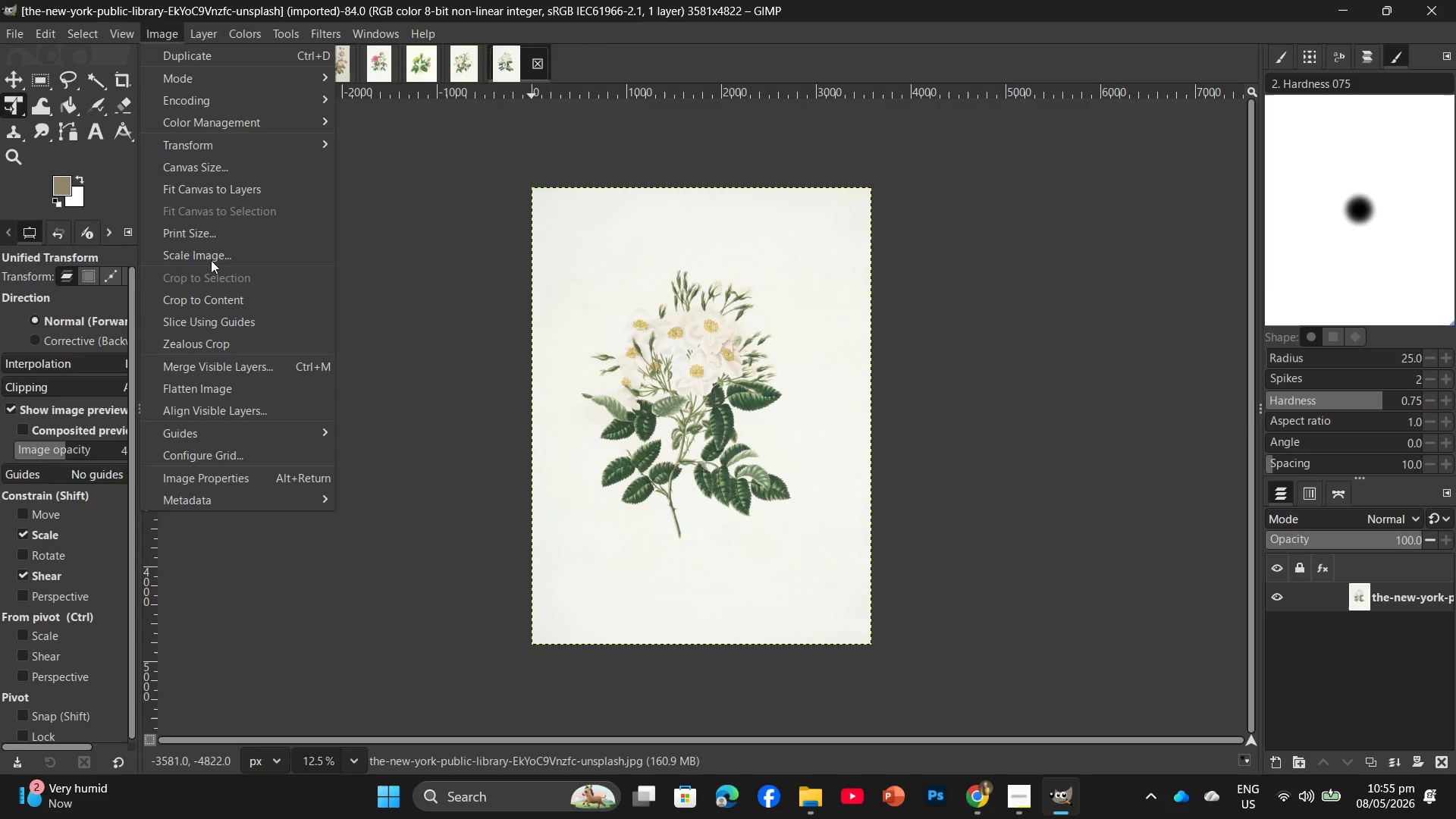 
left_click([211, 253])
 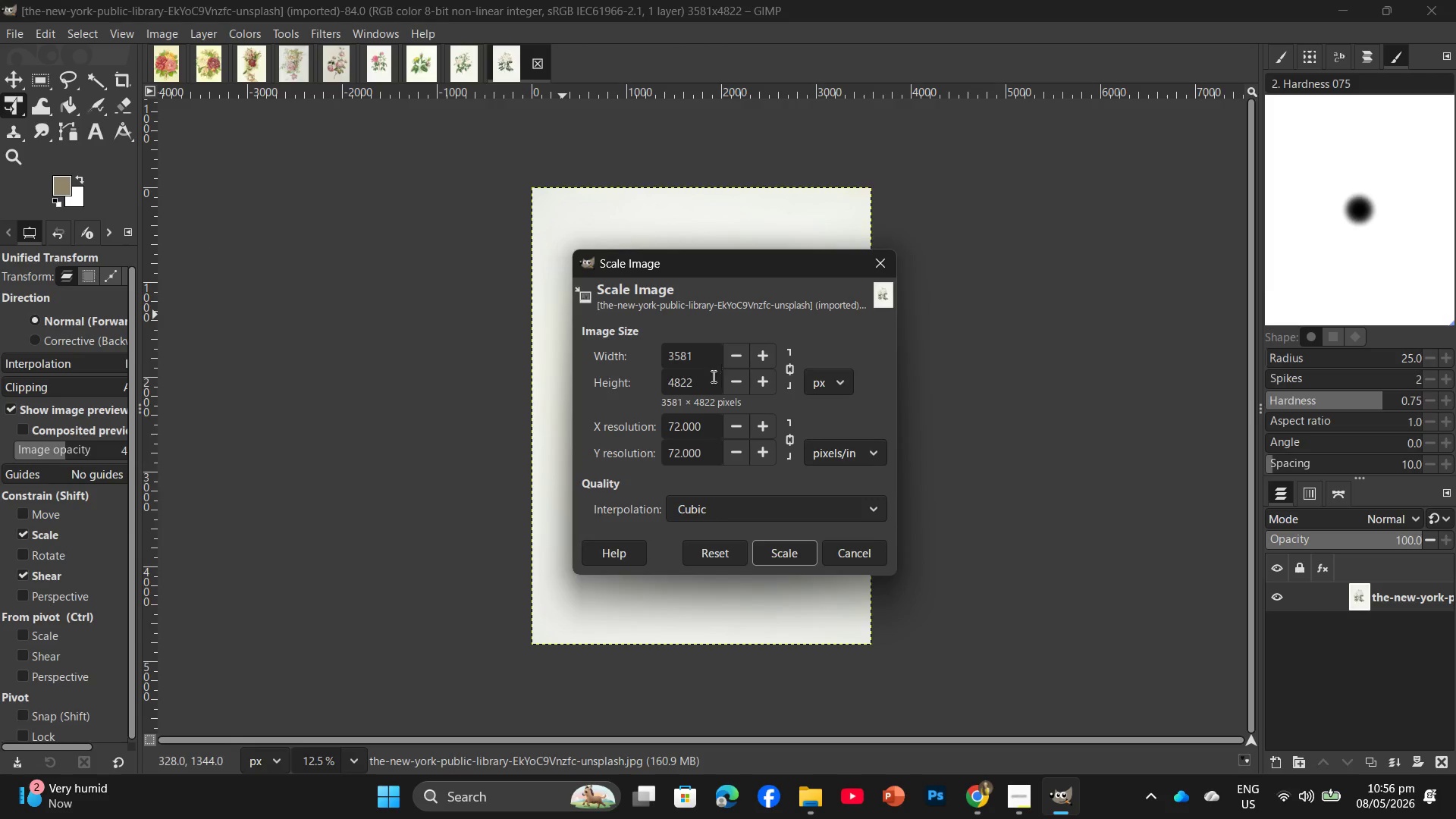 
left_click_drag(start_coordinate=[699, 381], to_coordinate=[647, 380])
 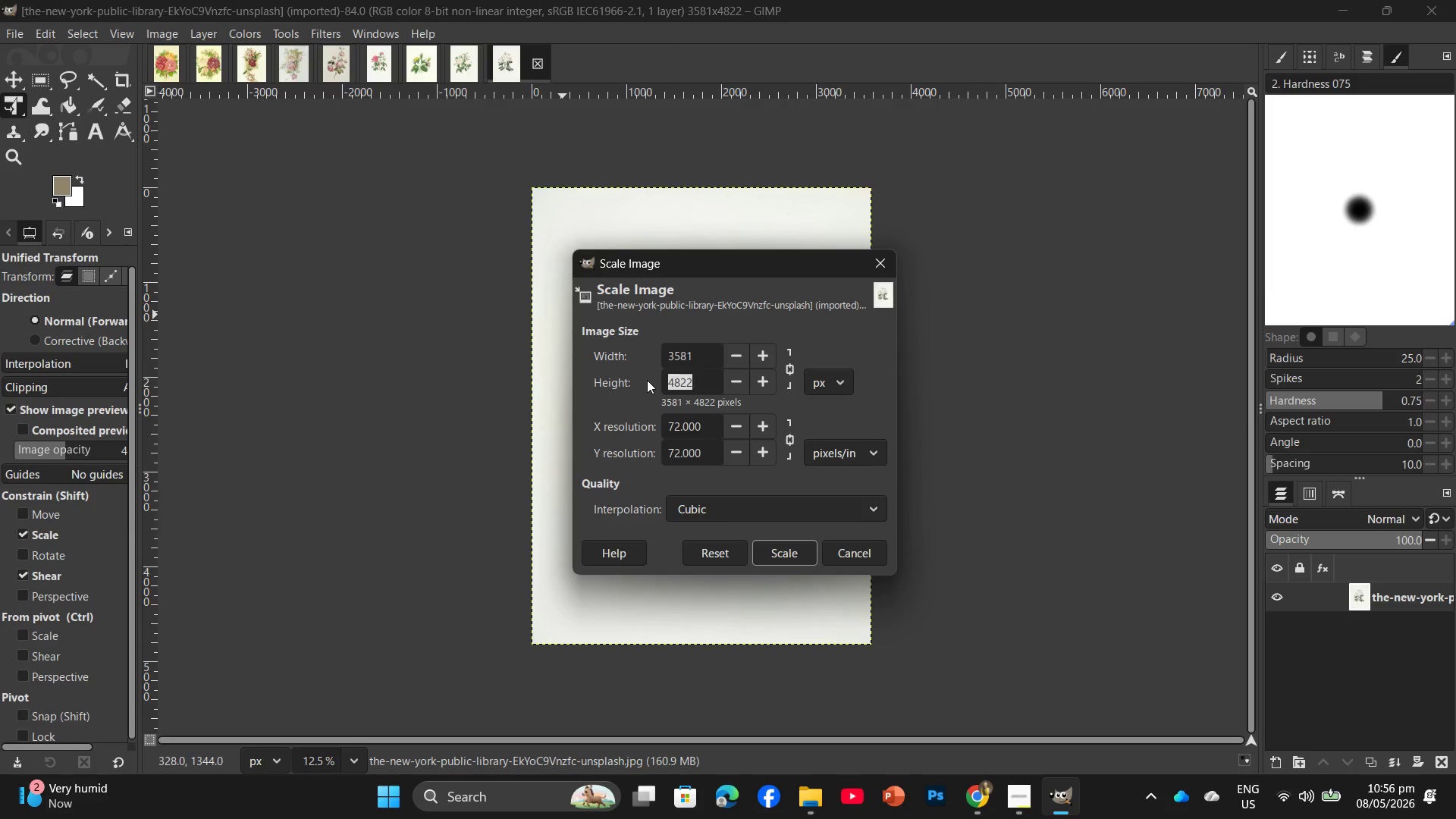 
key(Numpad2)
 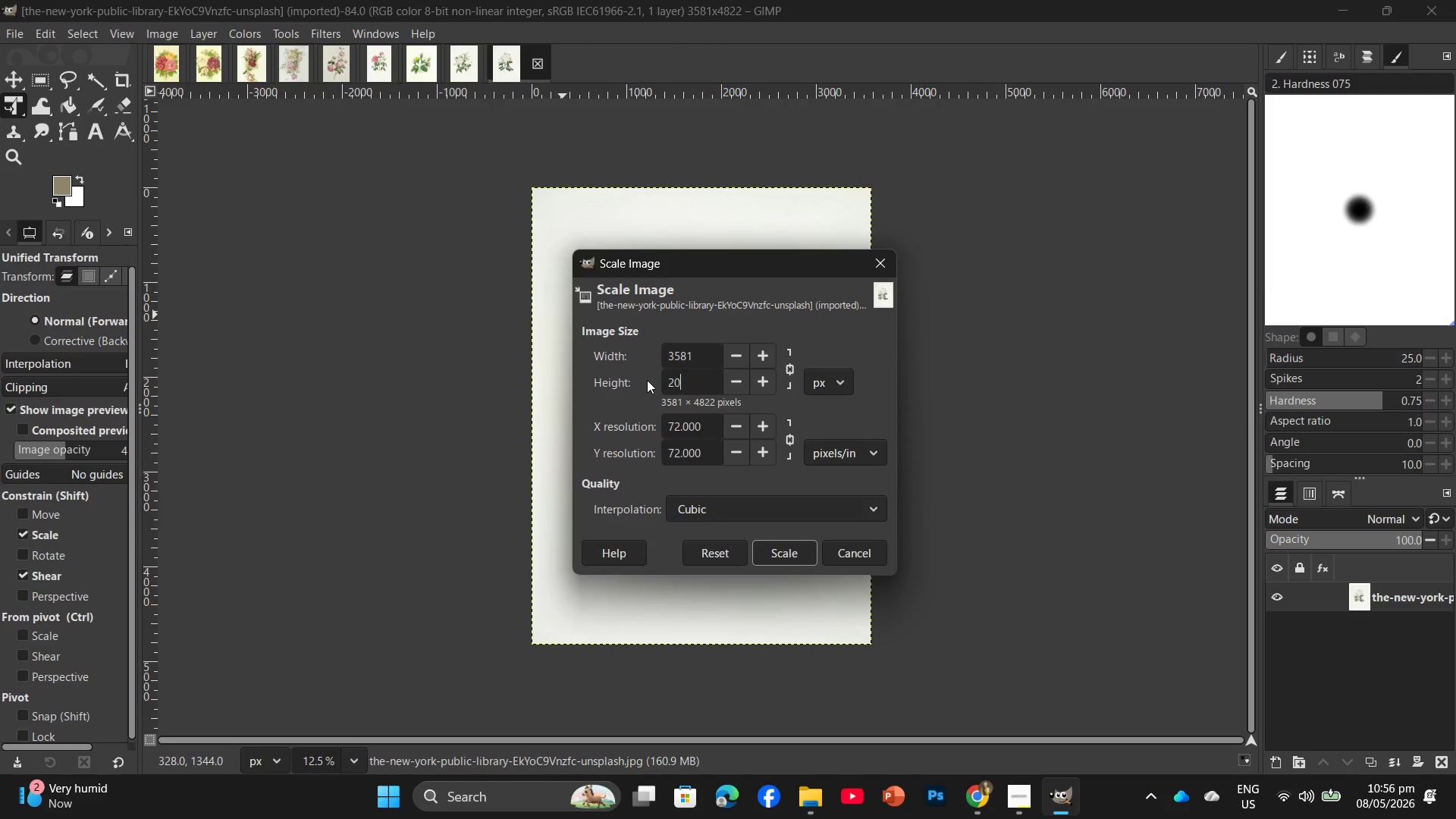 
key(Numpad0)
 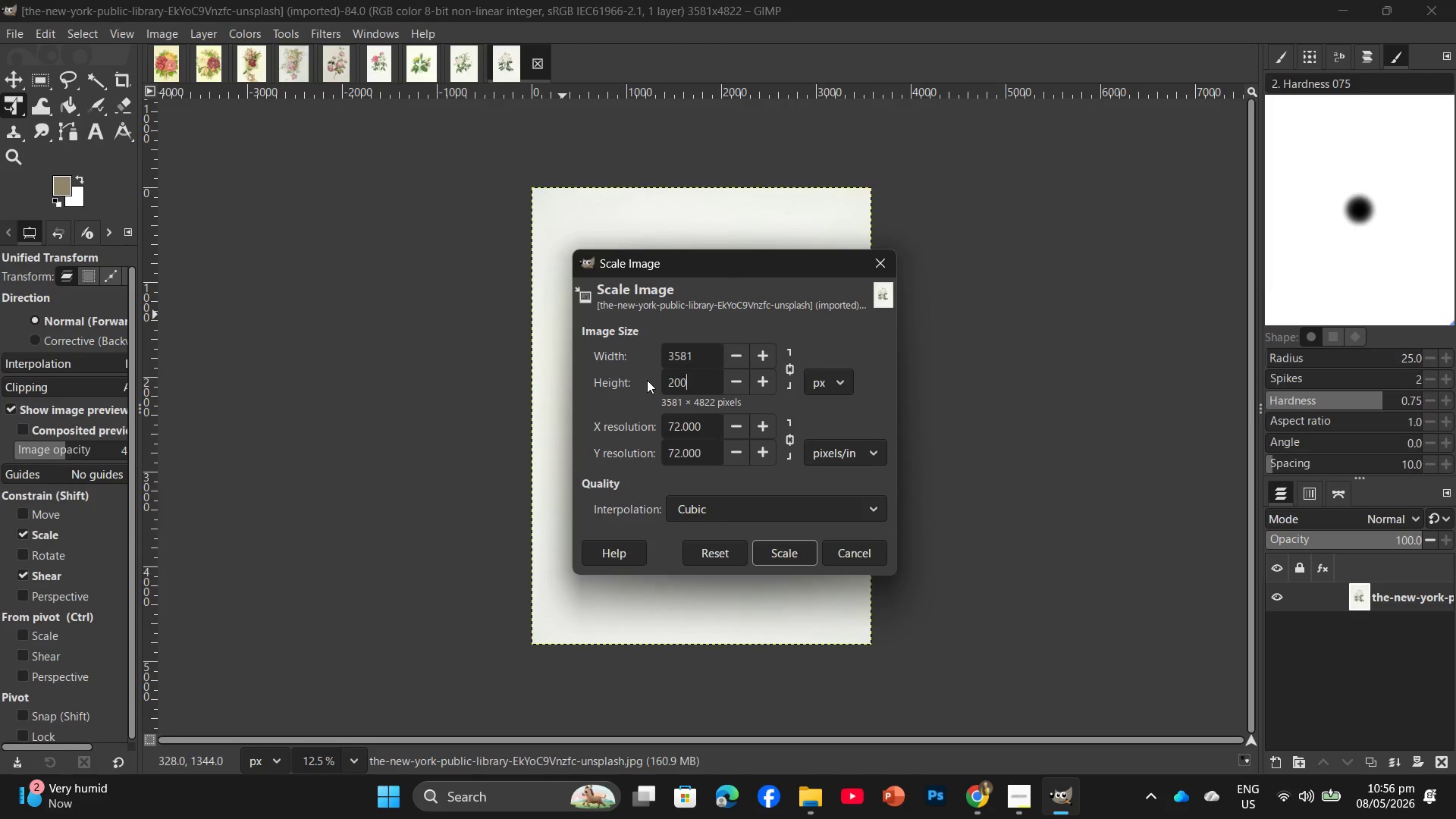 
key(Numpad0)
 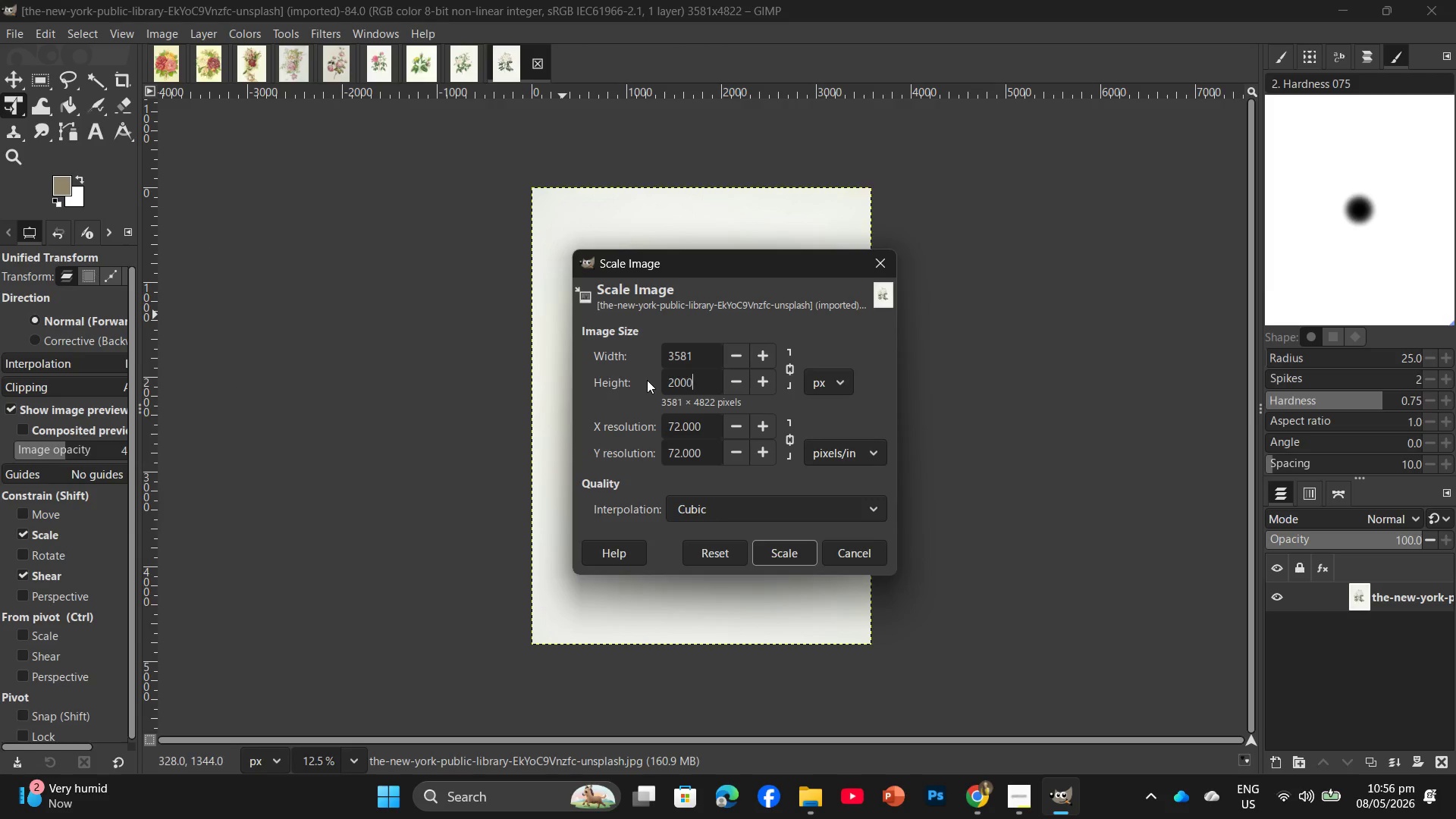 
key(Numpad0)
 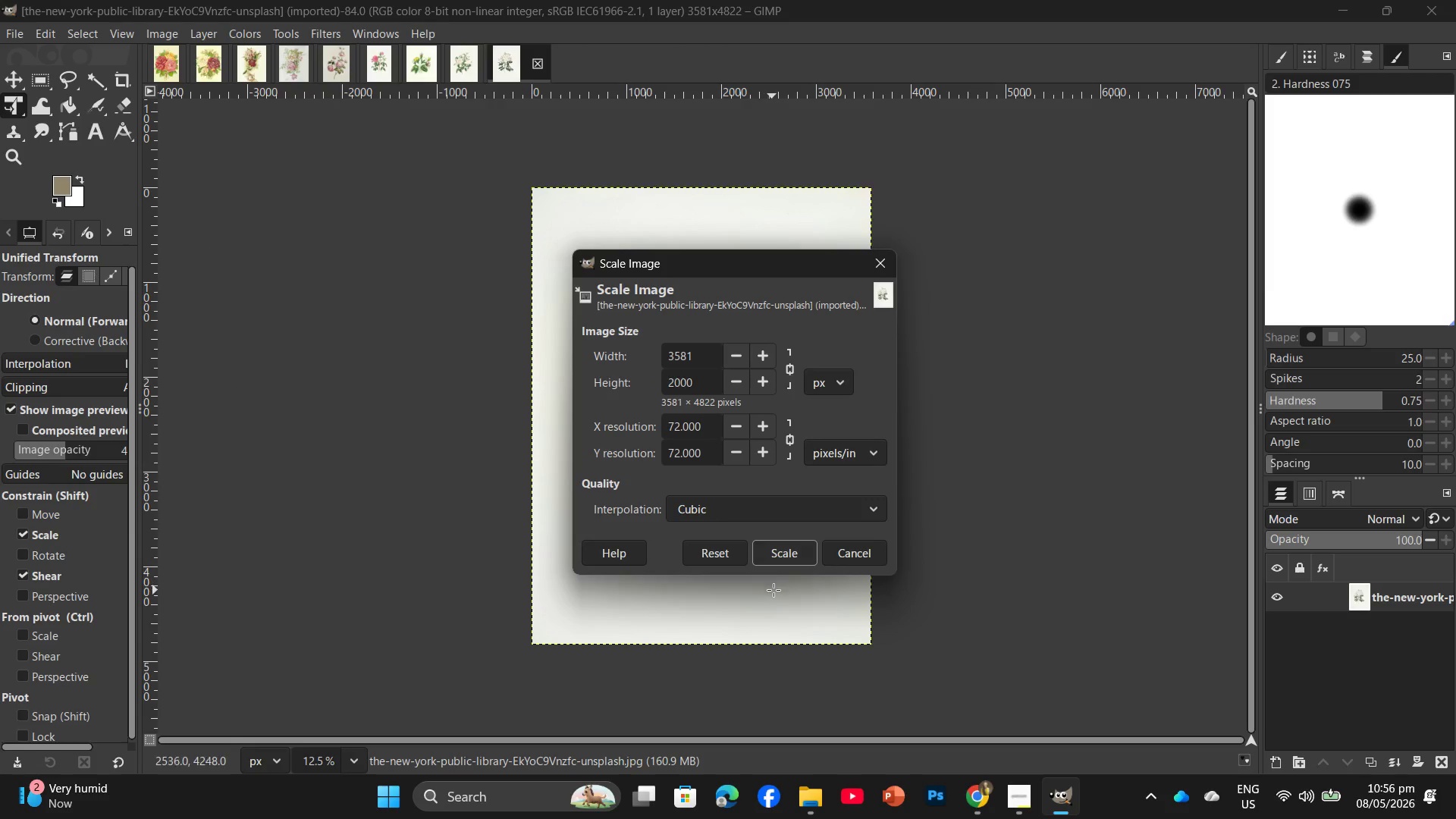 
left_click([785, 558])
 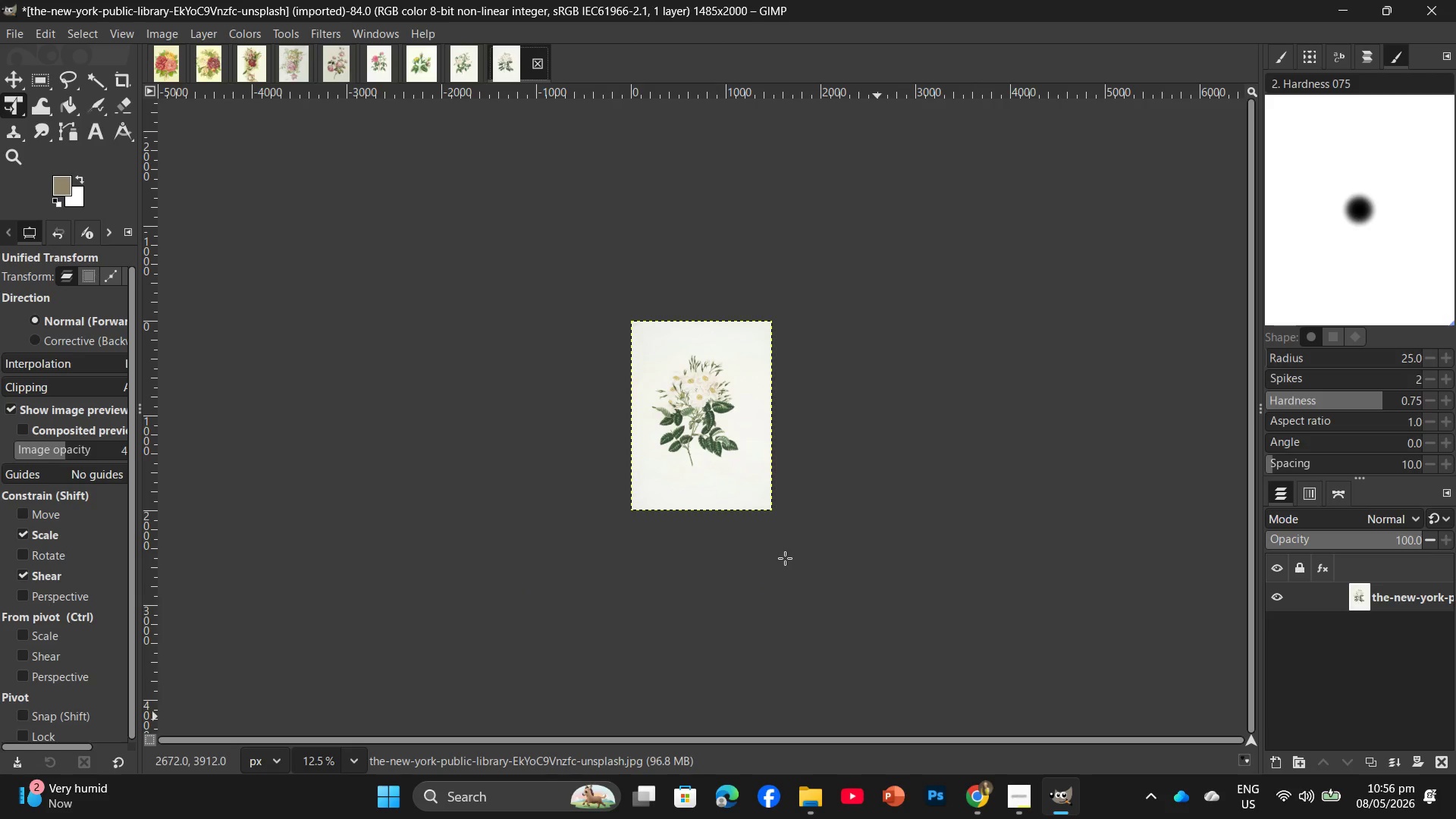 
wait(15.72)
 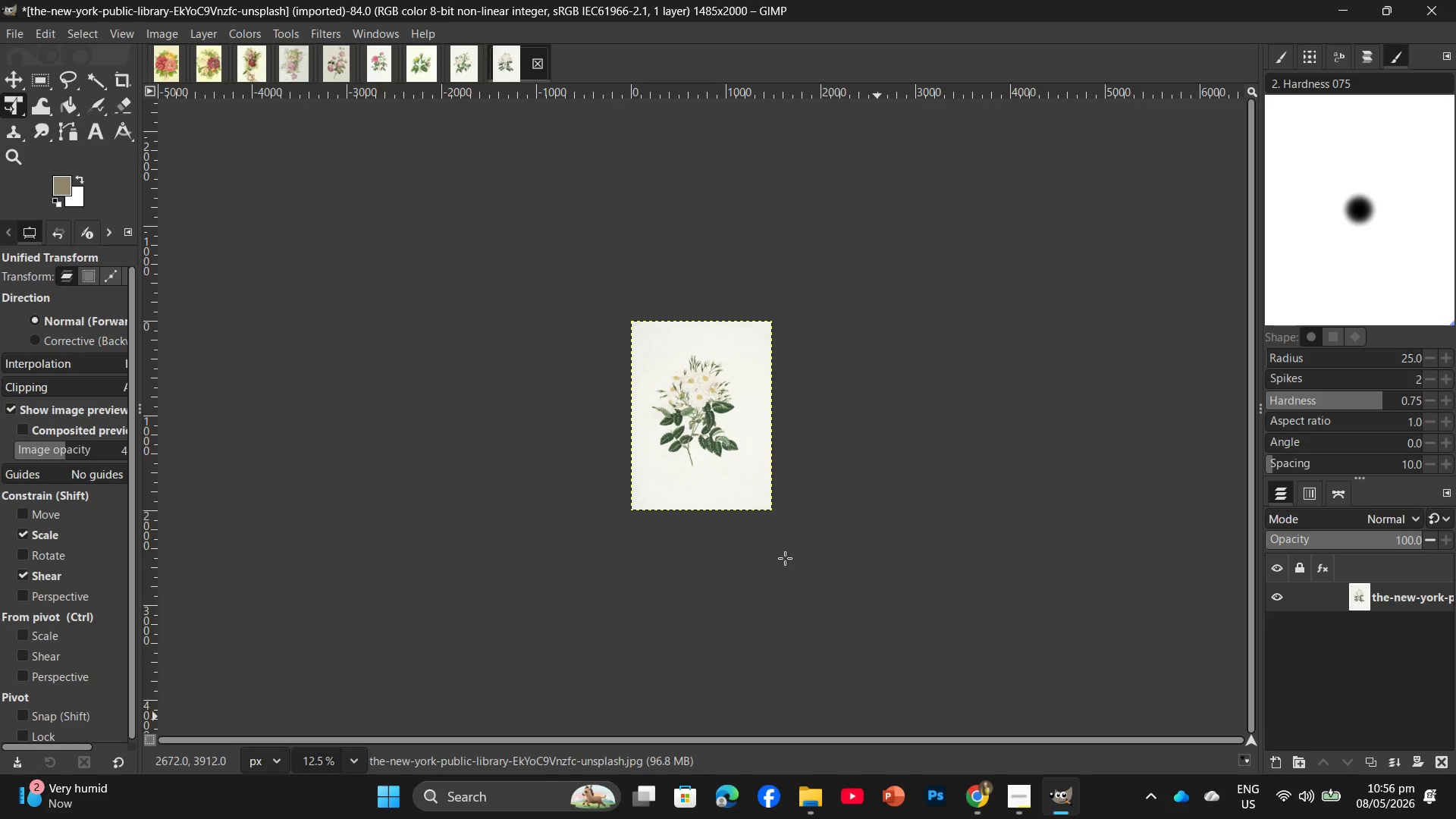 
hold_key(key=ControlLeft, duration=1.3)
scroll: coordinate [698, 421], scroll_direction: up, amount: 10.0
 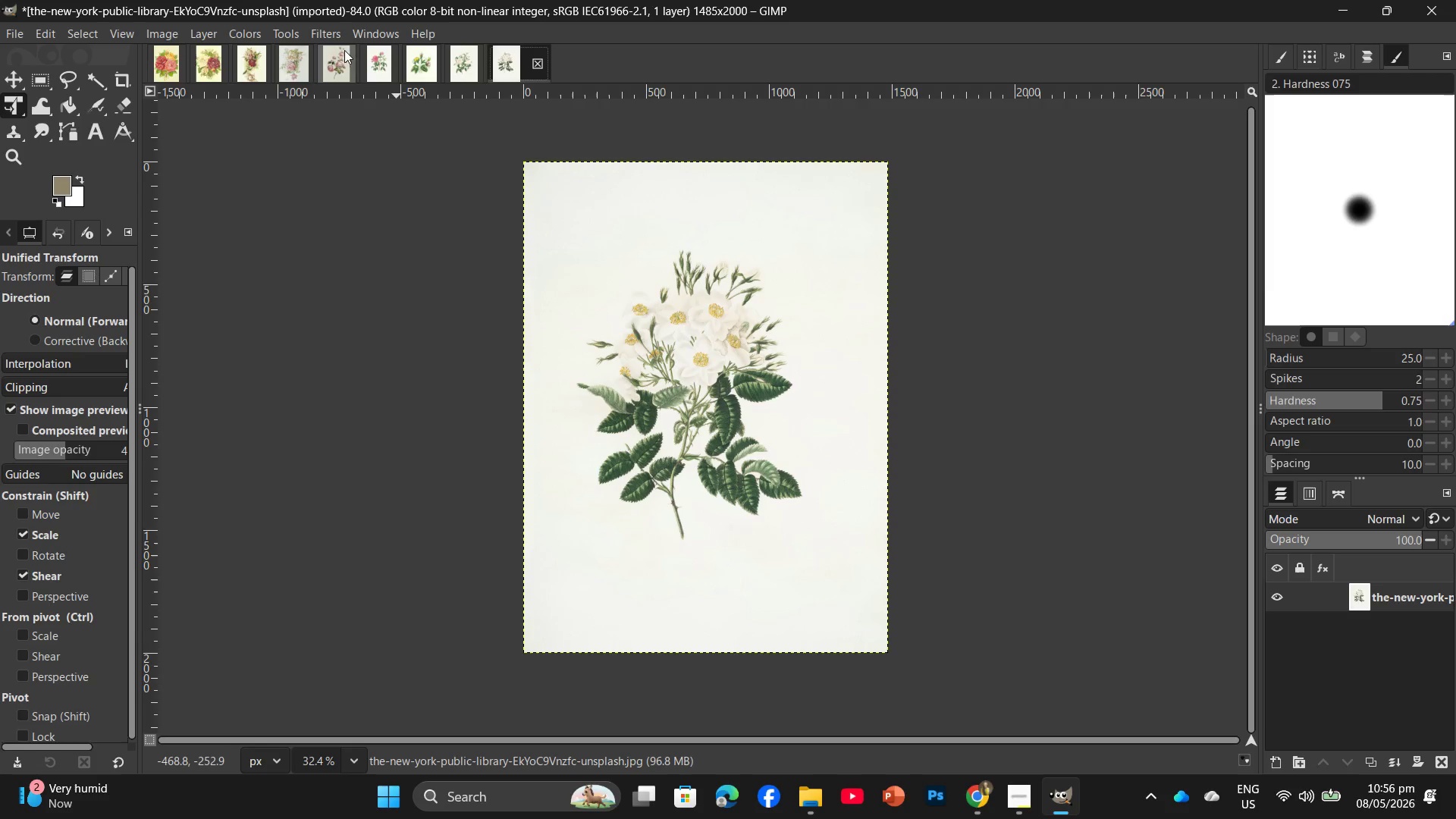 
left_click([332, 31])
 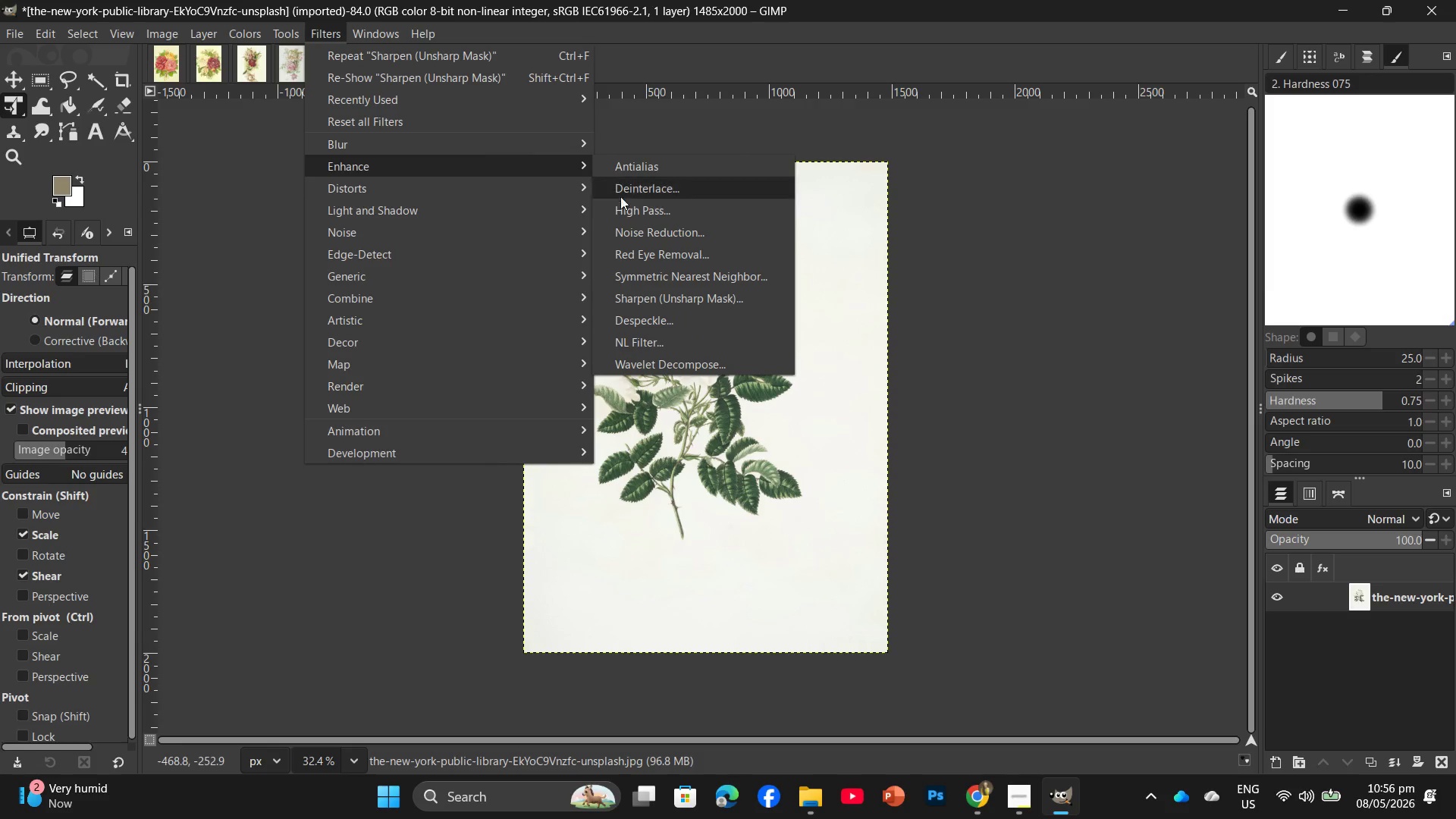 
left_click([653, 296])
 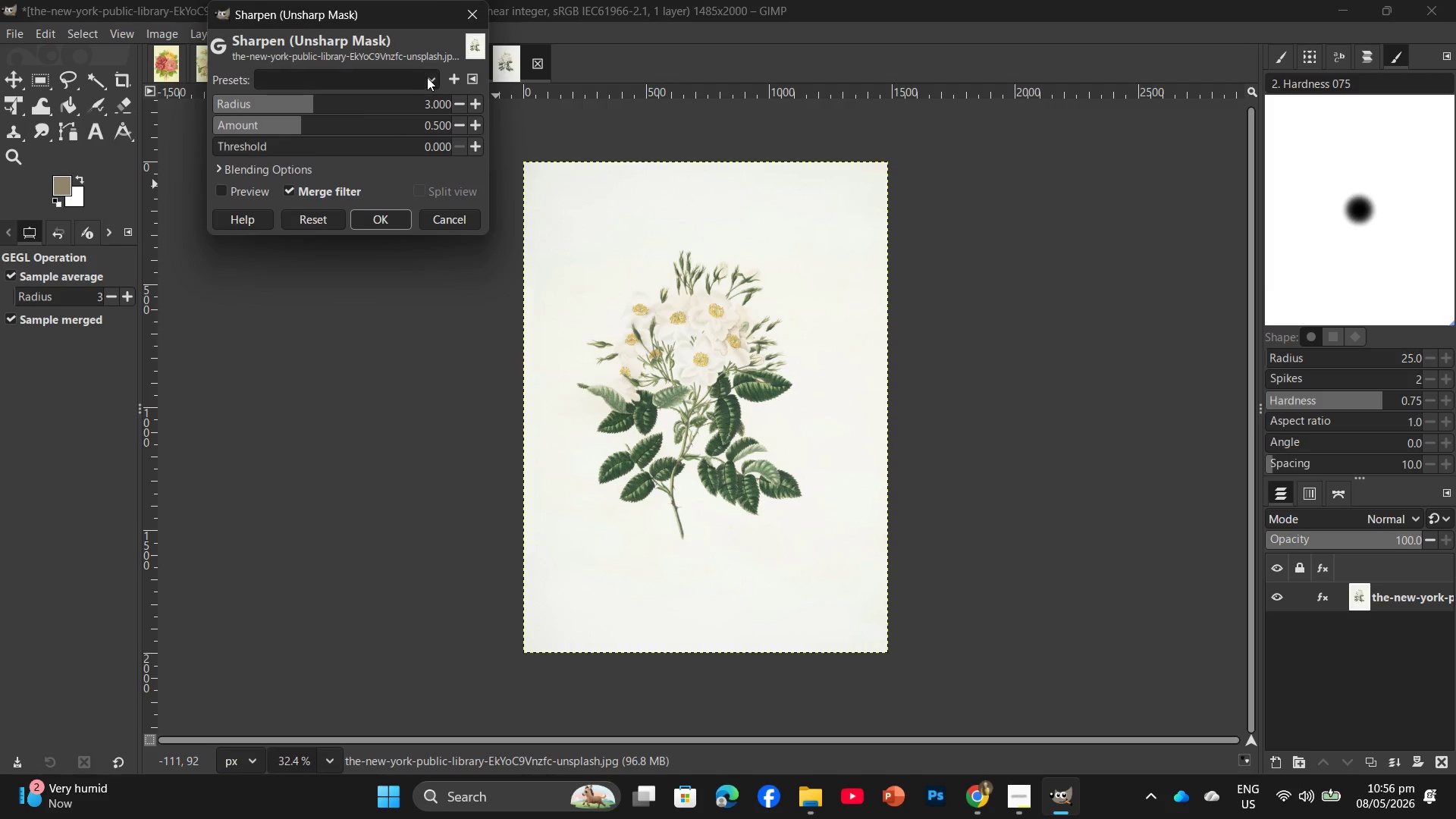 
double_click([437, 99])
 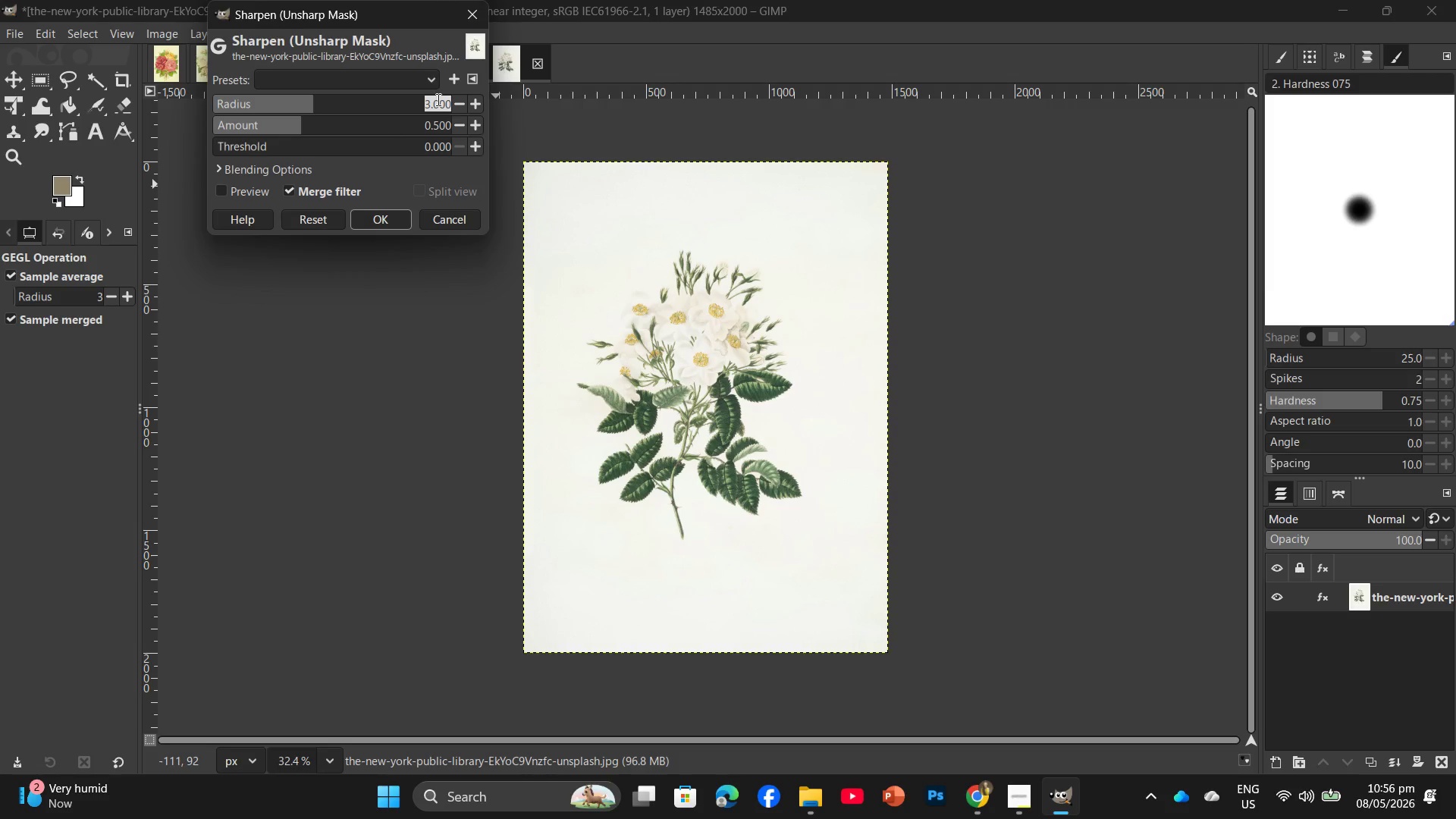 
key(Numpad2)
 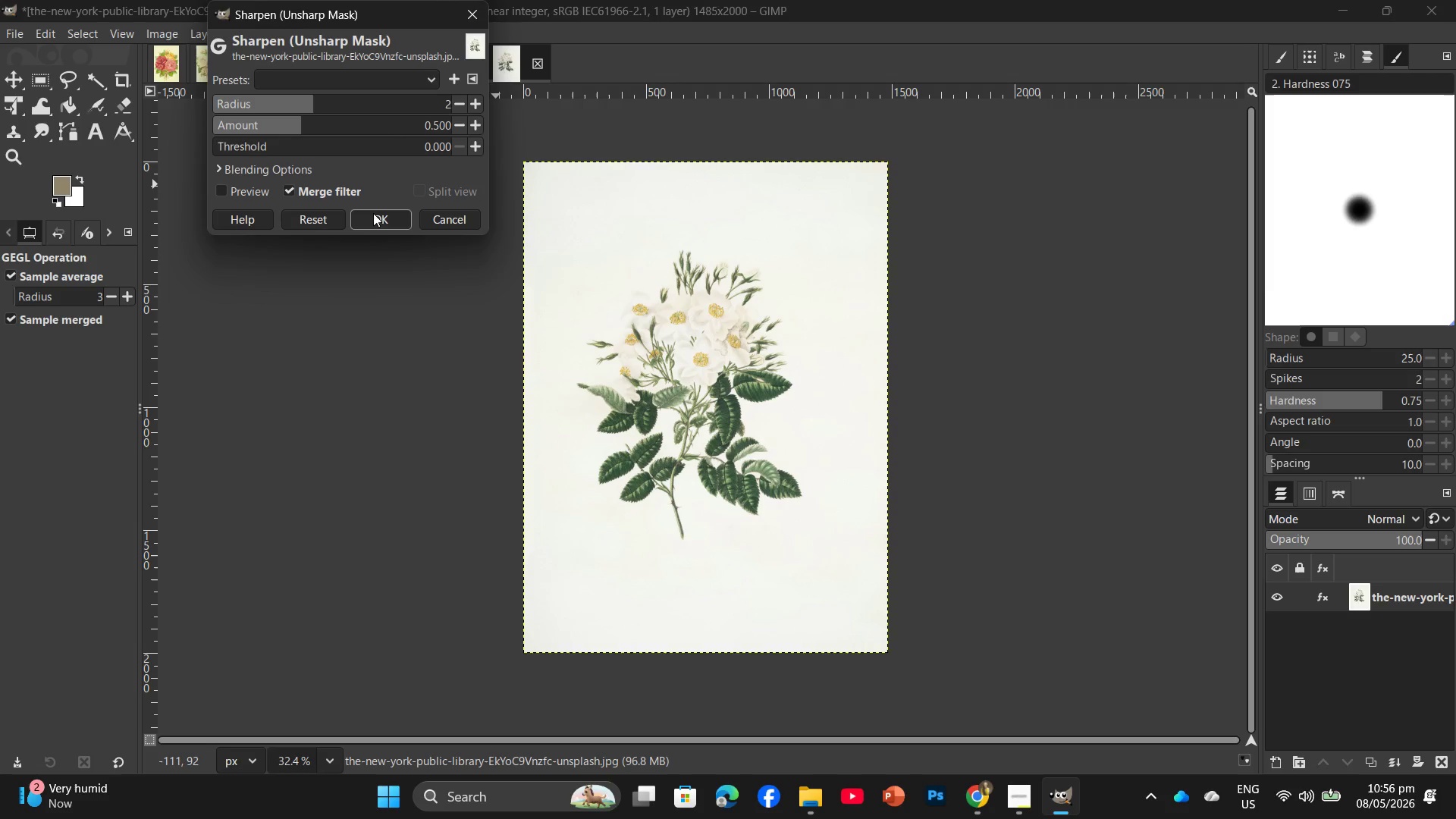 
left_click([373, 221])
 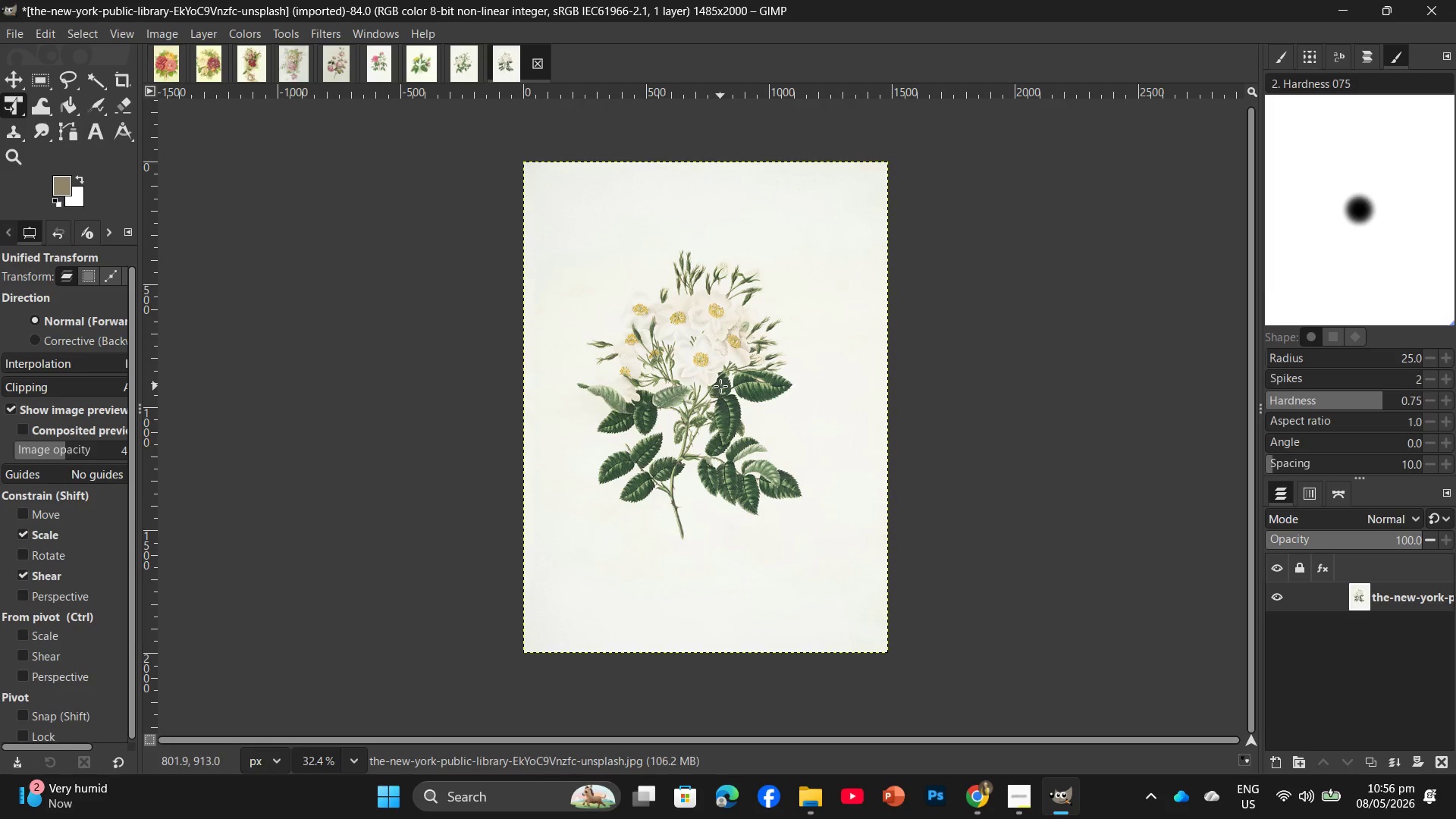 
key(Control+Shift+E)
 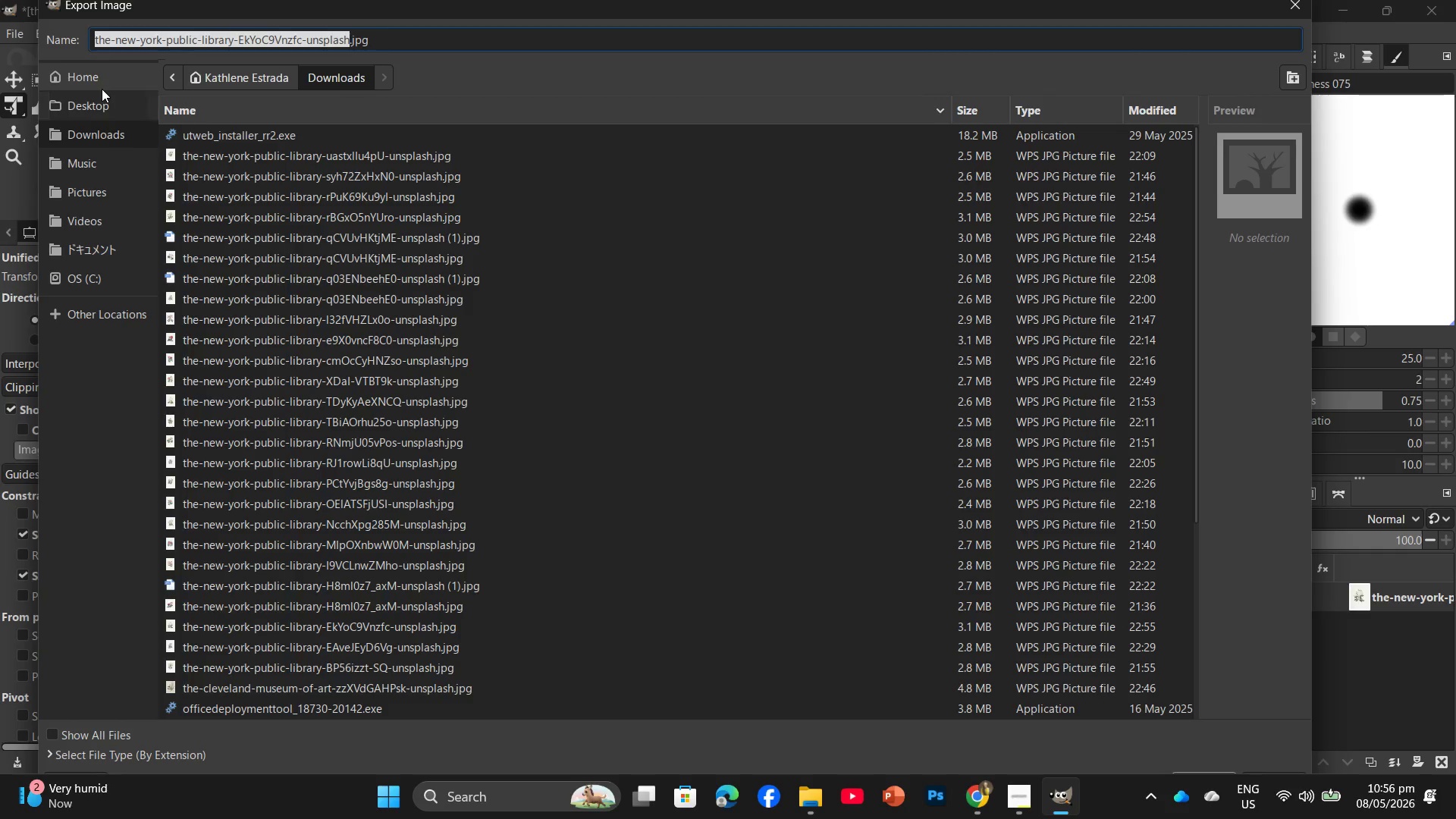 
left_click([99, 99])
 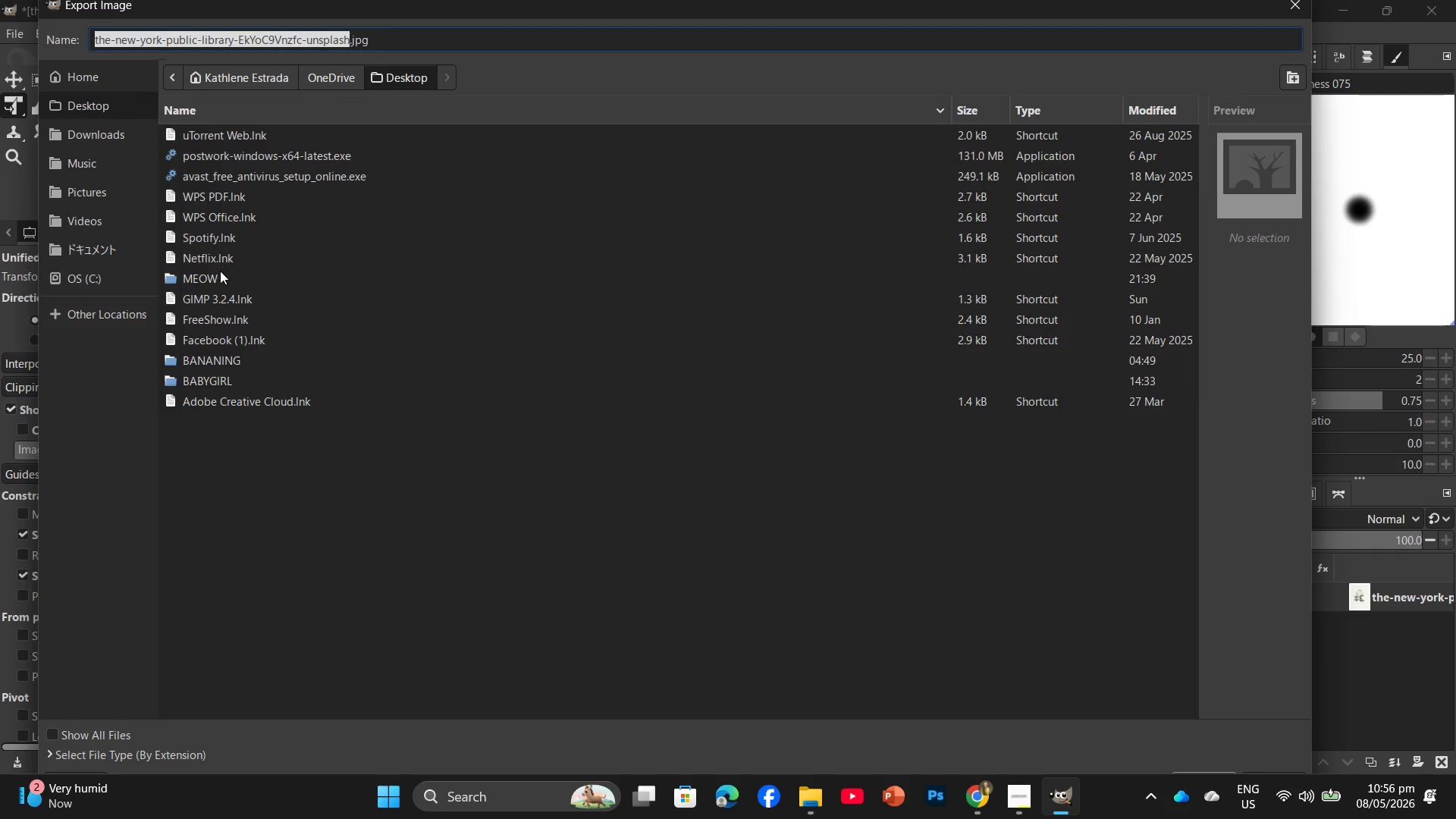 
double_click([219, 276])
 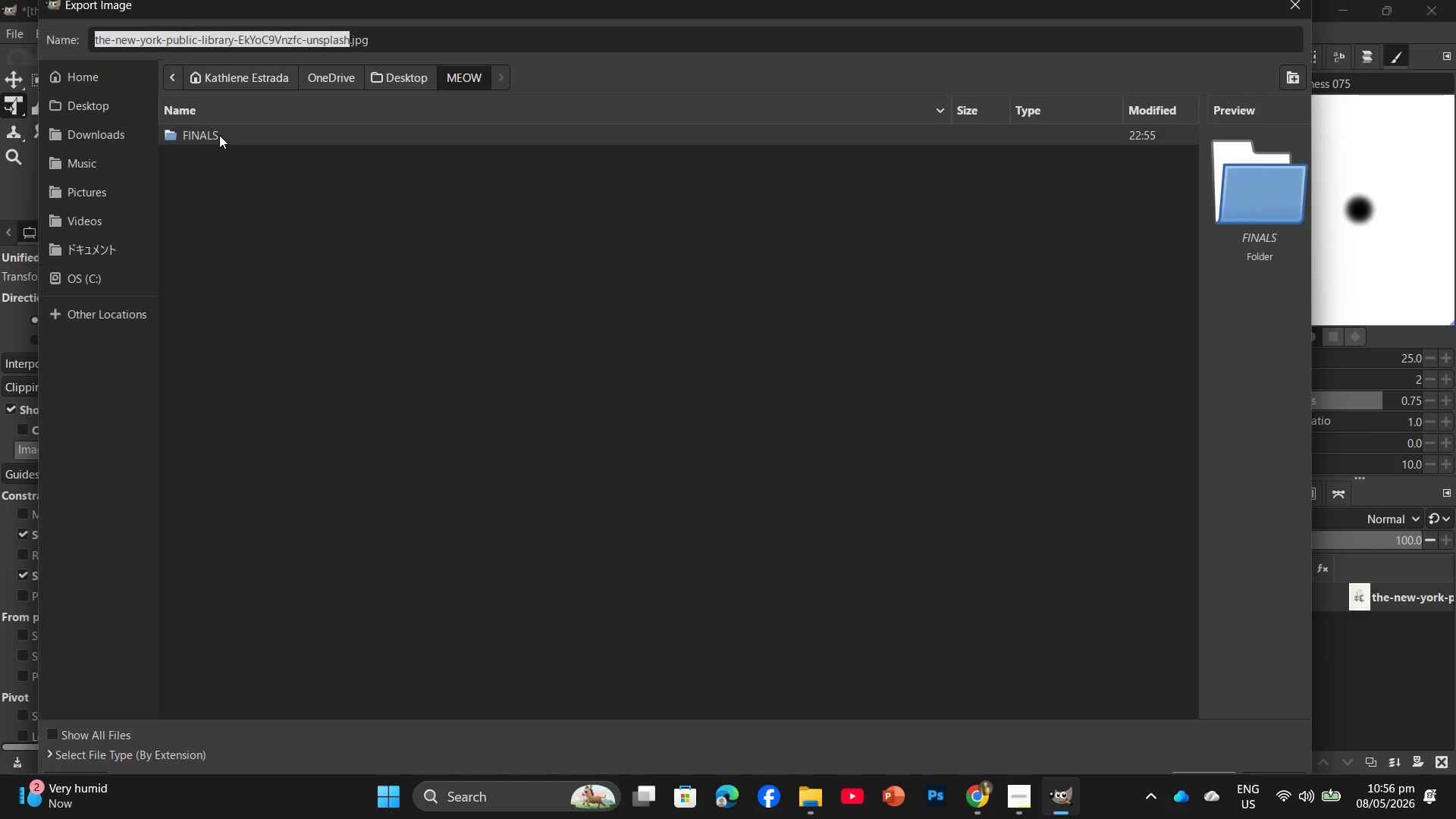 
double_click([219, 135])
 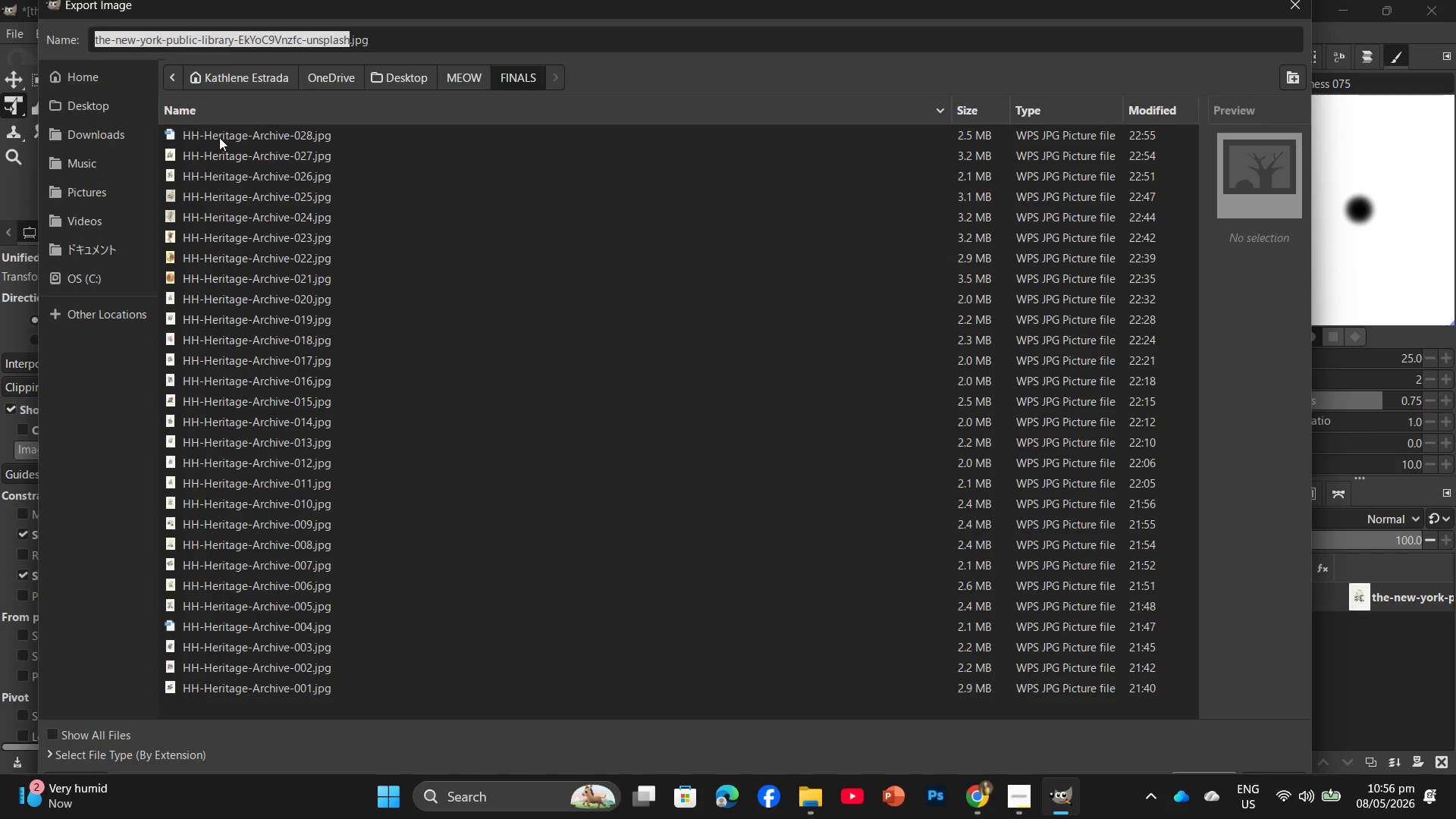 
left_click([219, 137])
 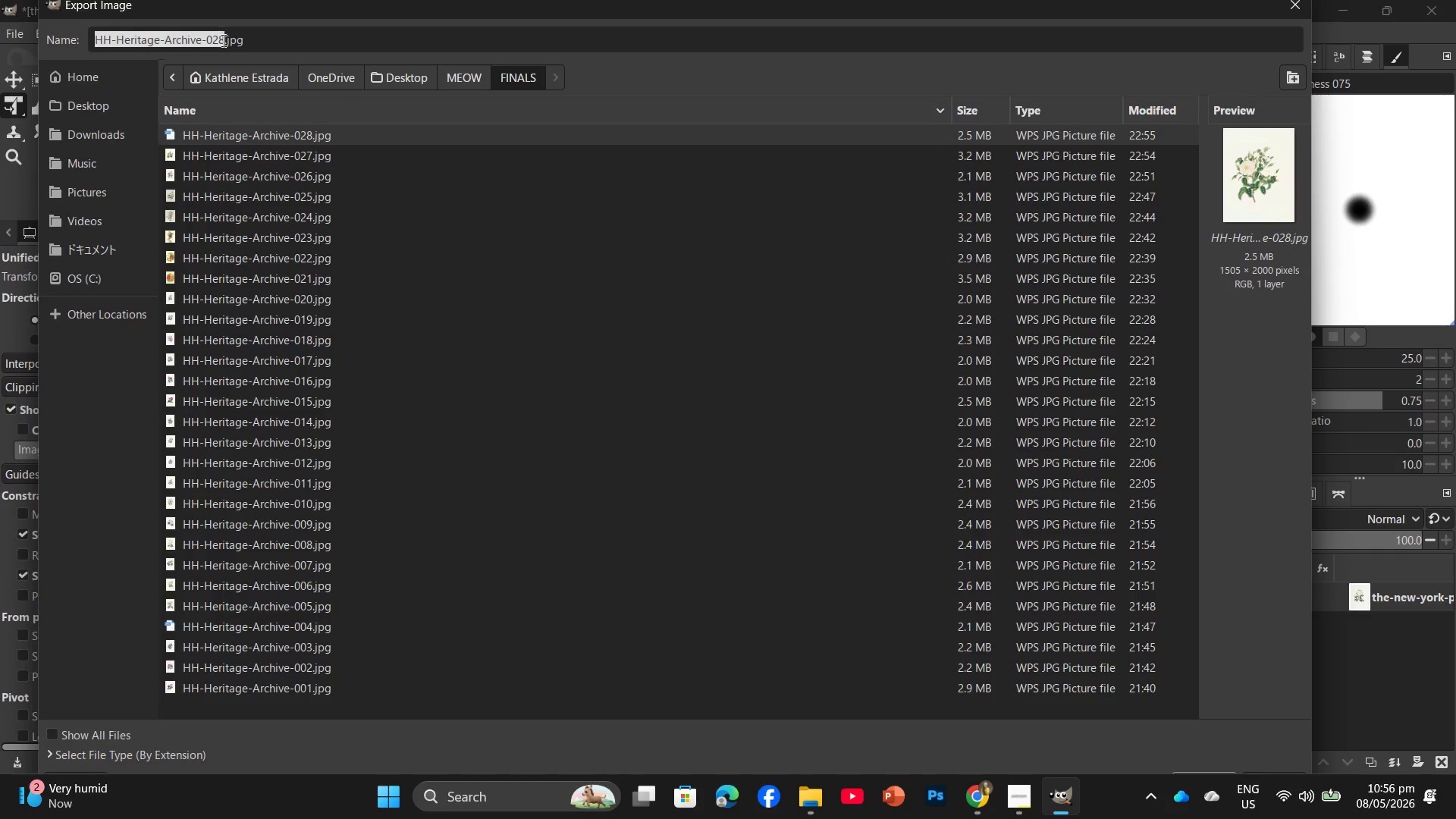 
left_click([223, 42])
 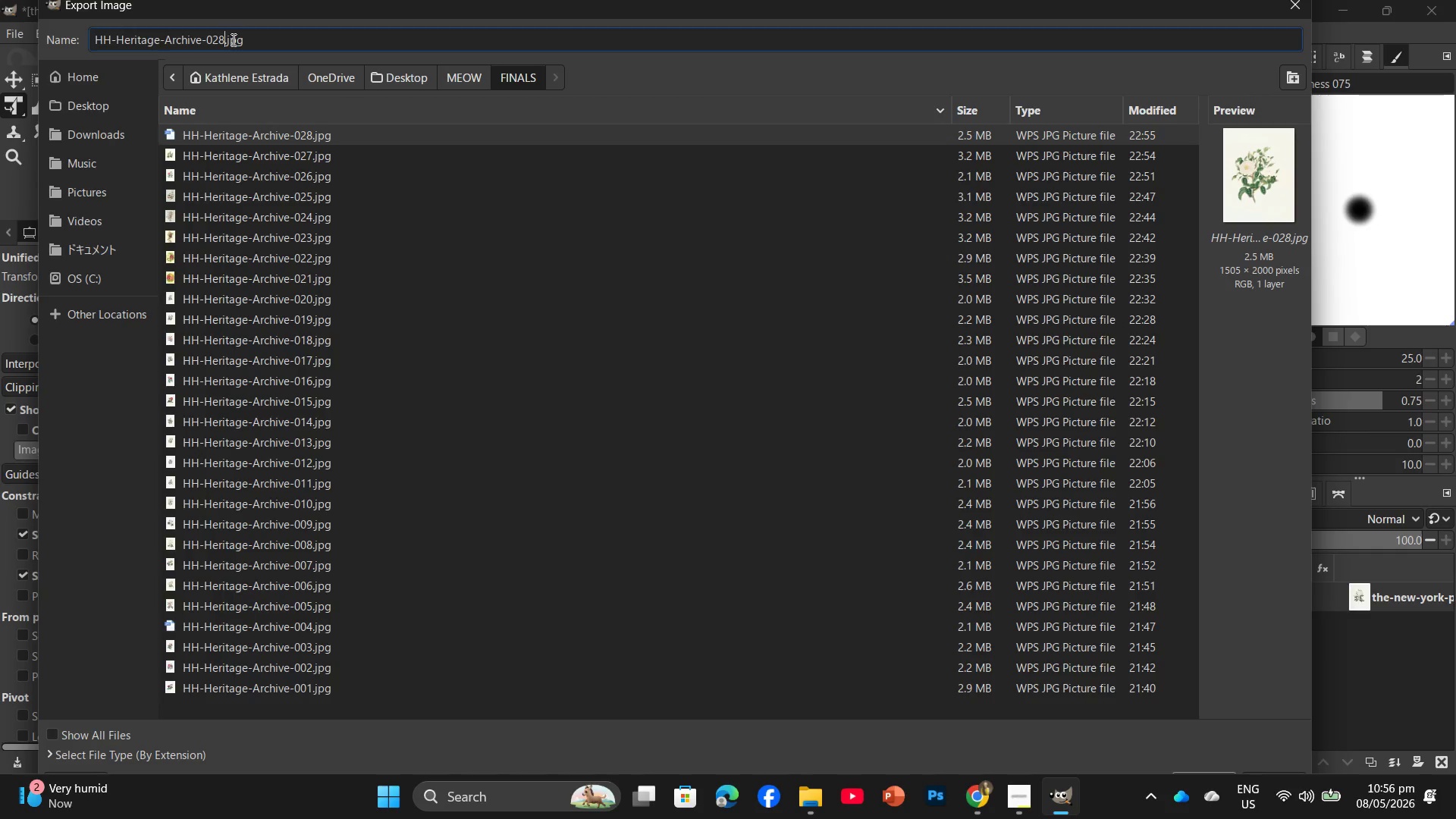 
key(Backspace)
 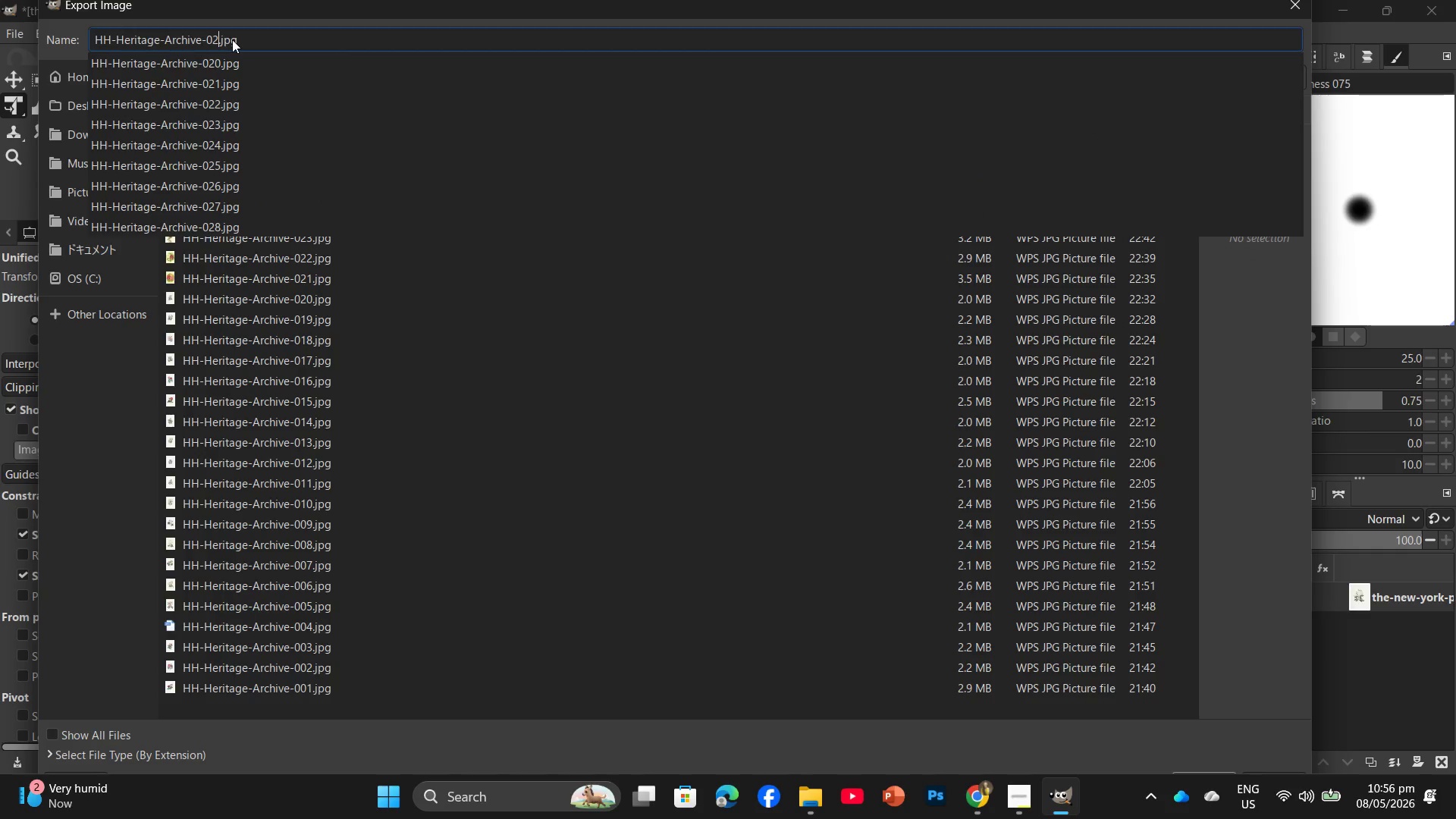 
key(Numpad9)
 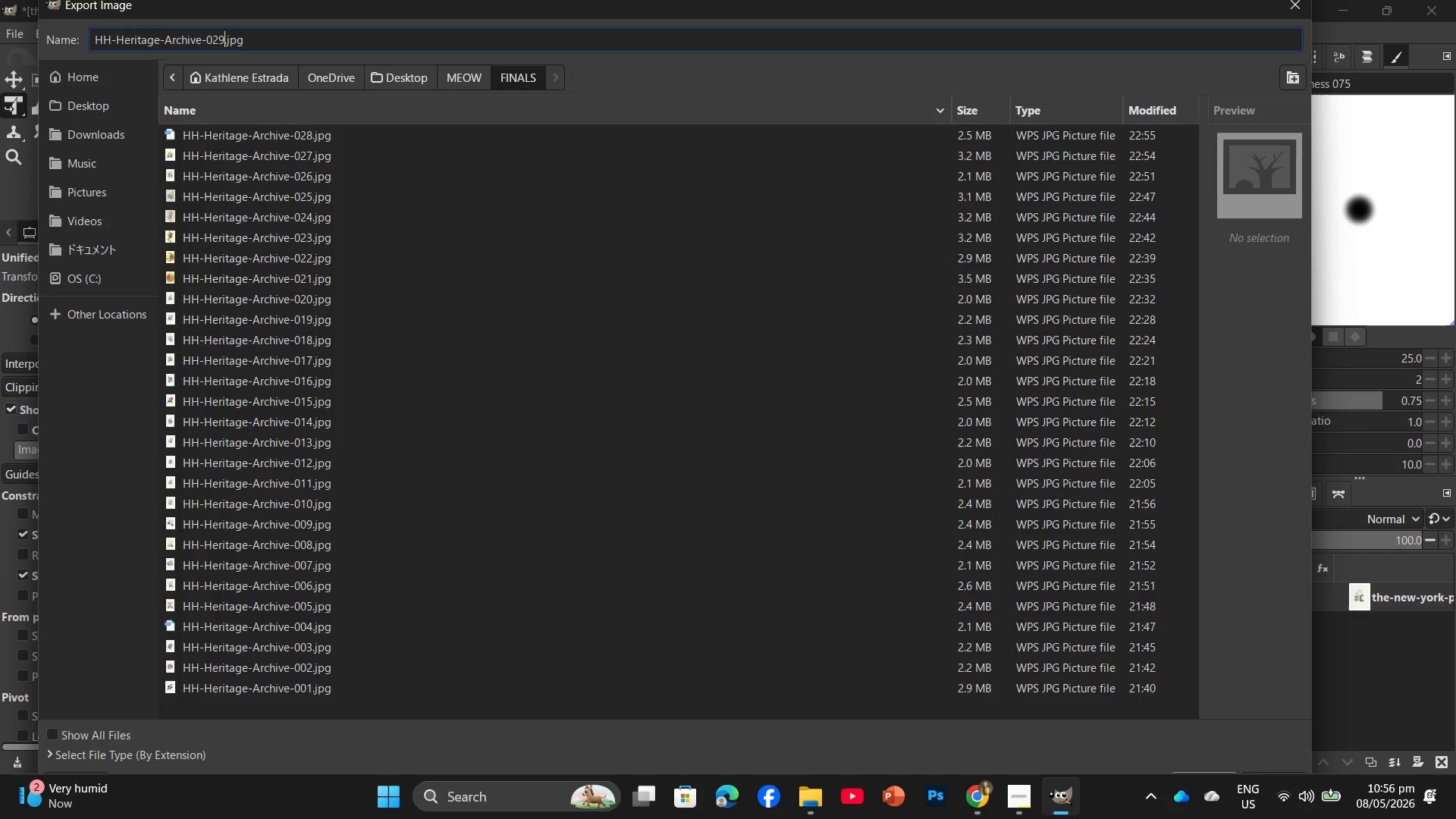 
key(Enter)
 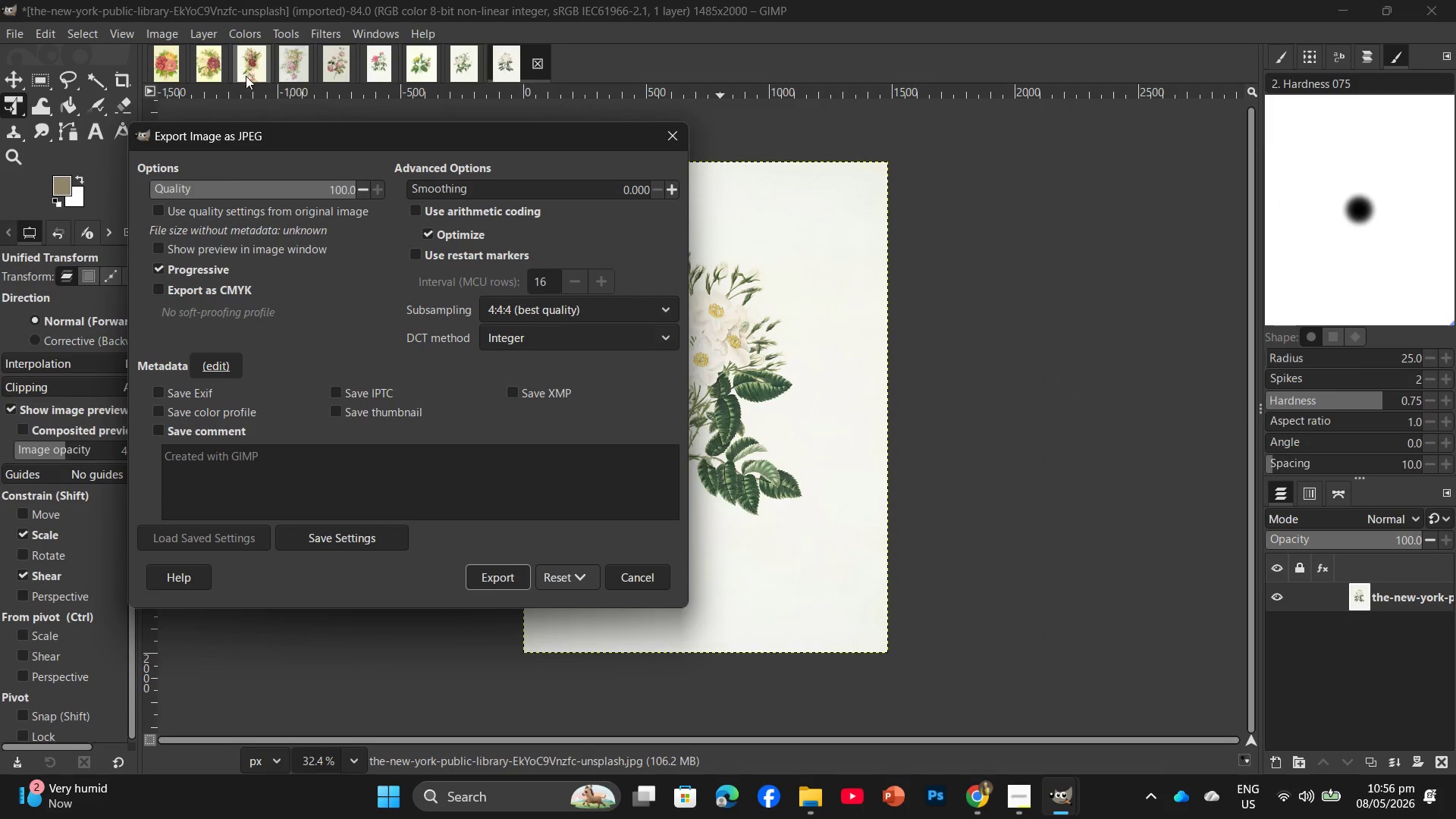 
left_click([518, 579])
 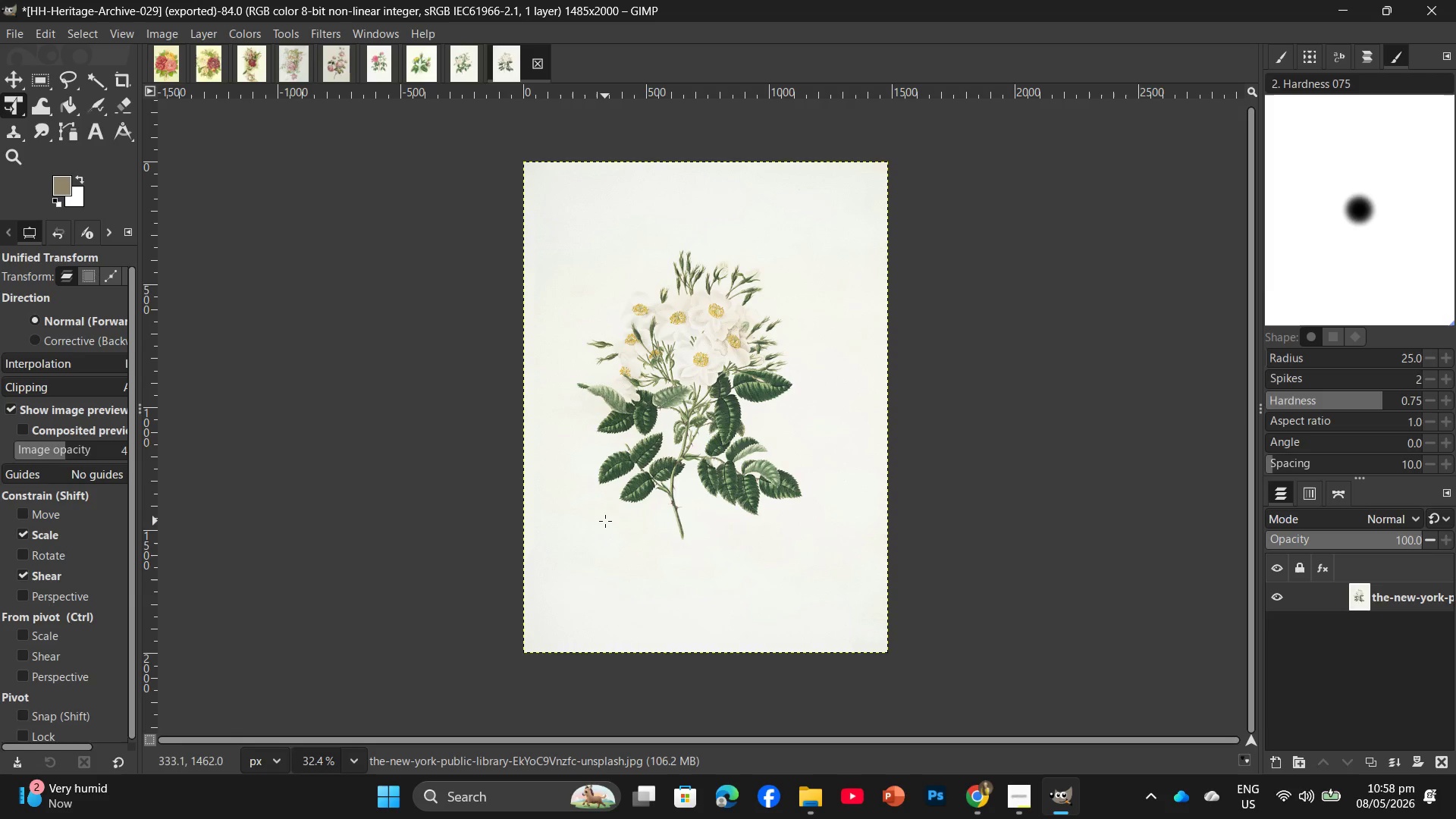 
wait(103.83)
 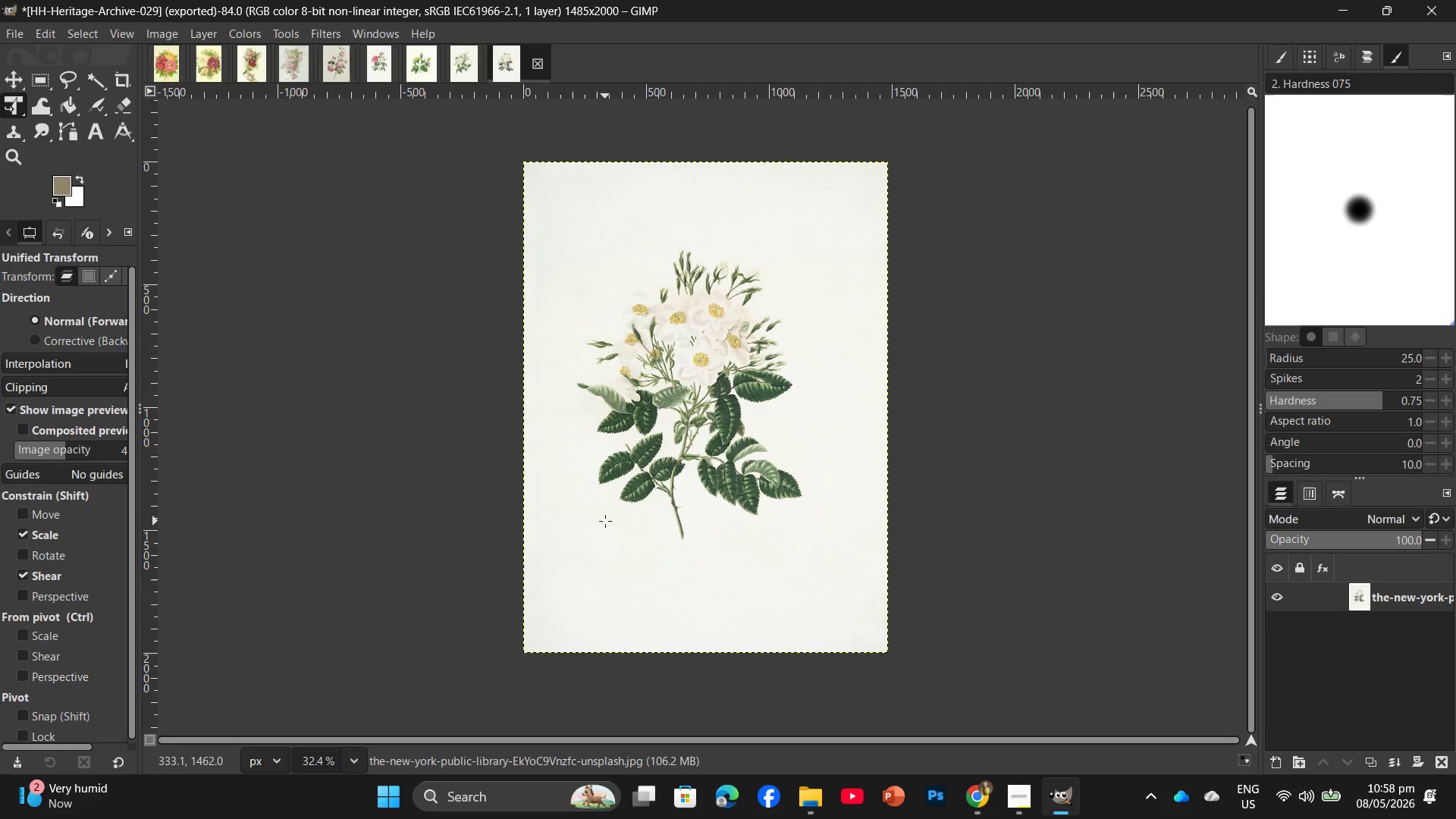 
left_click([816, 817])
 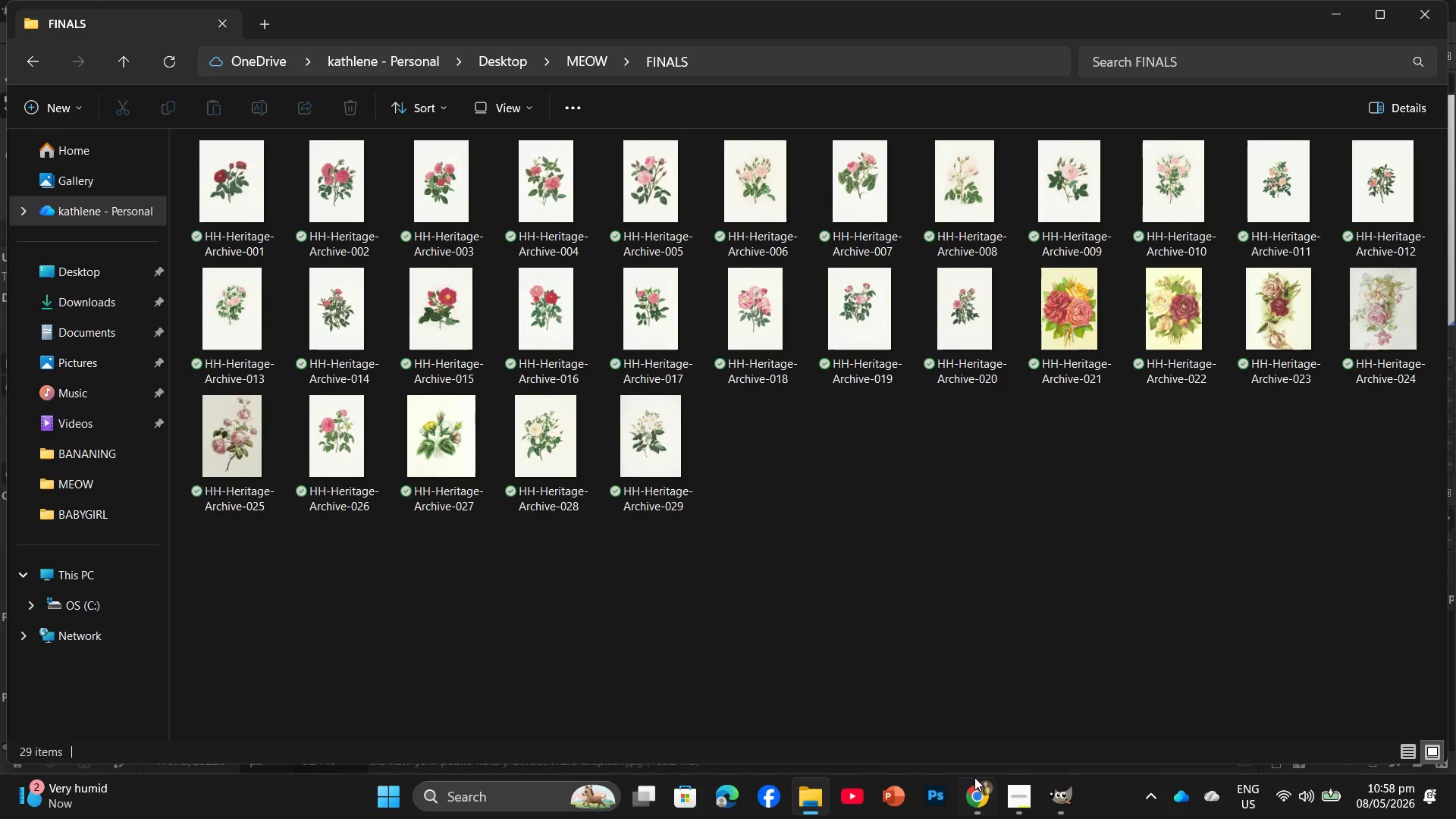 
left_click([974, 790])
 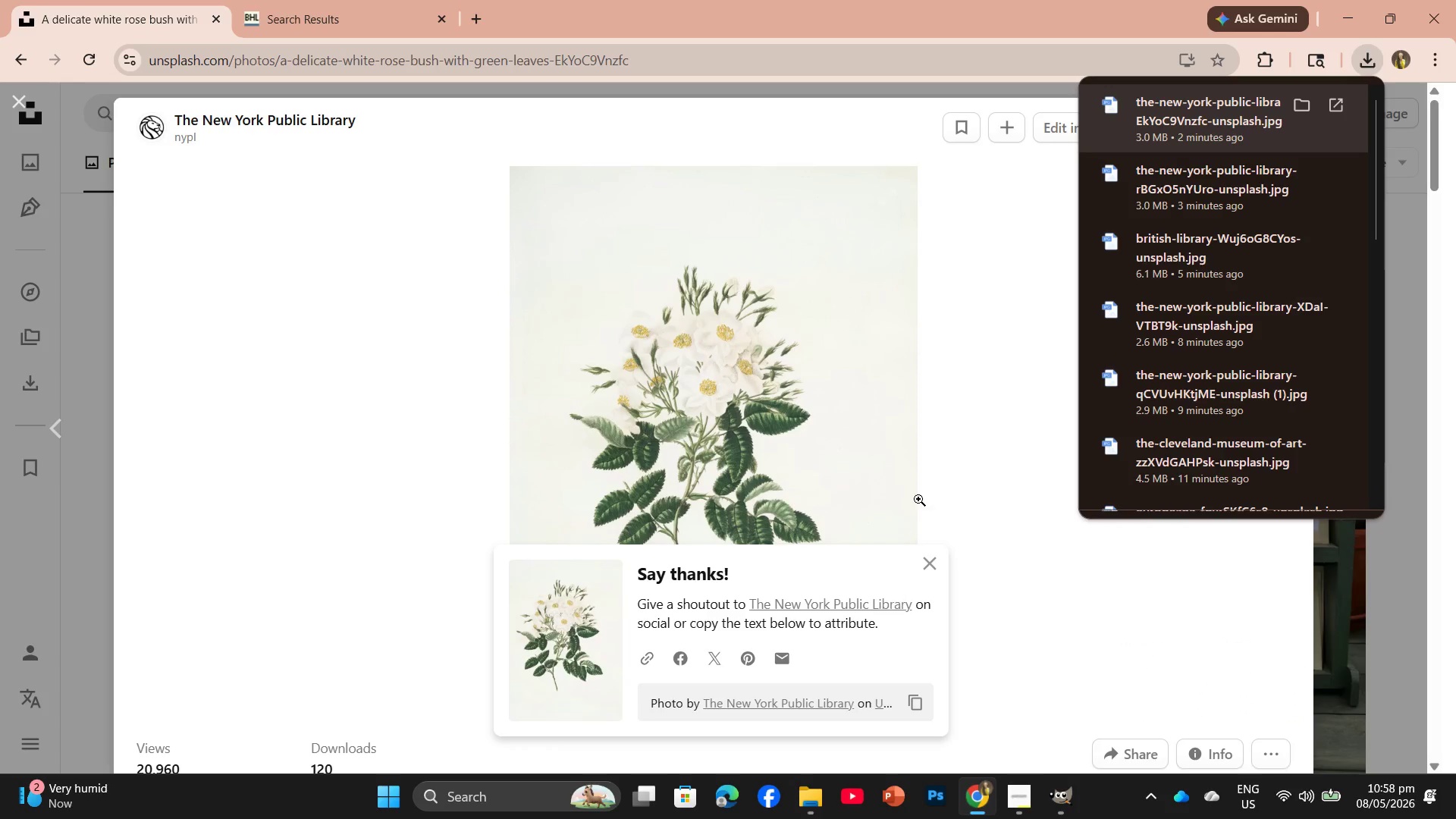 
scroll: coordinate [1002, 548], scroll_direction: down, amount: 15.0
 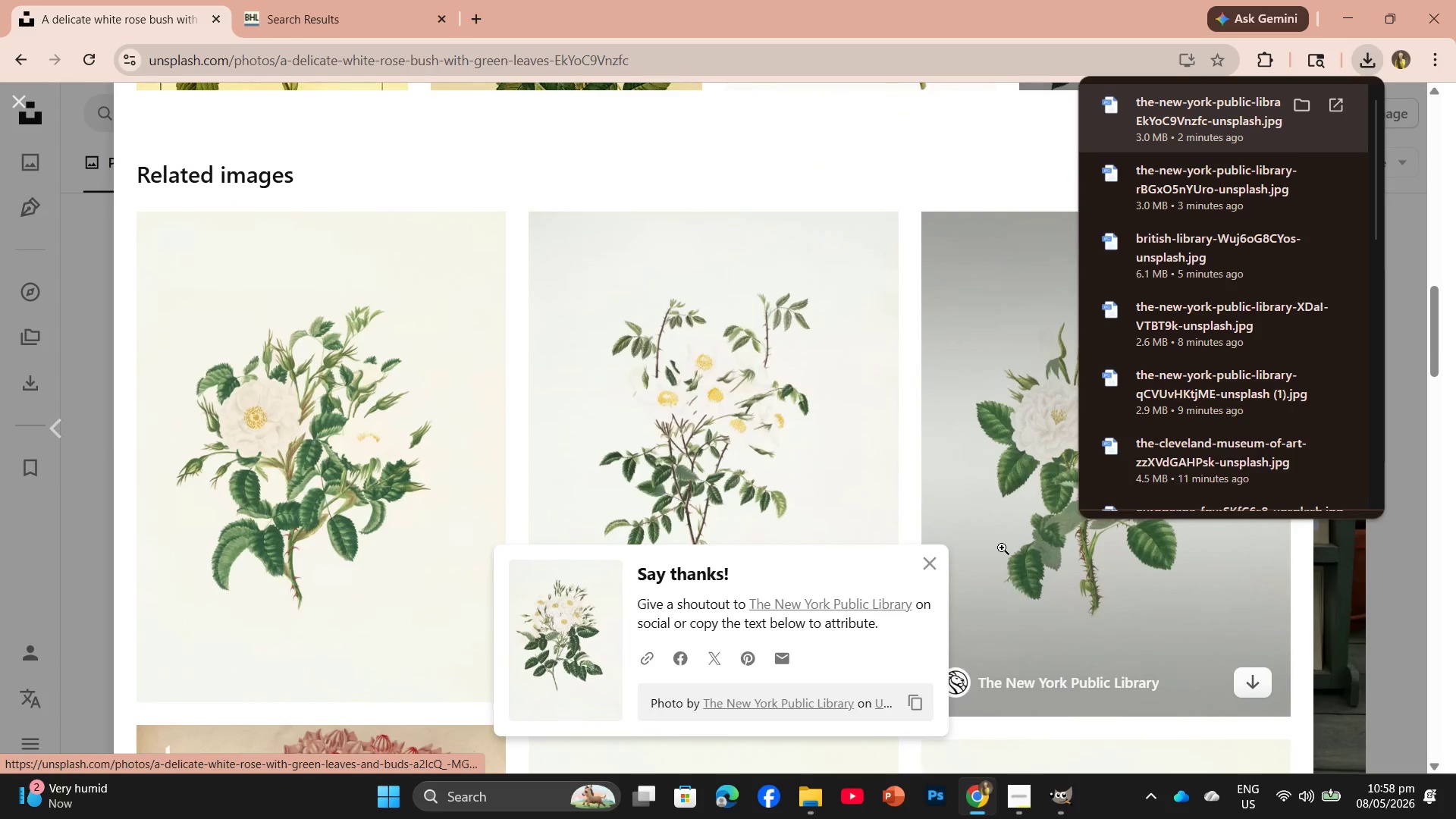 
scroll: coordinate [1002, 548], scroll_direction: up, amount: 3.0
 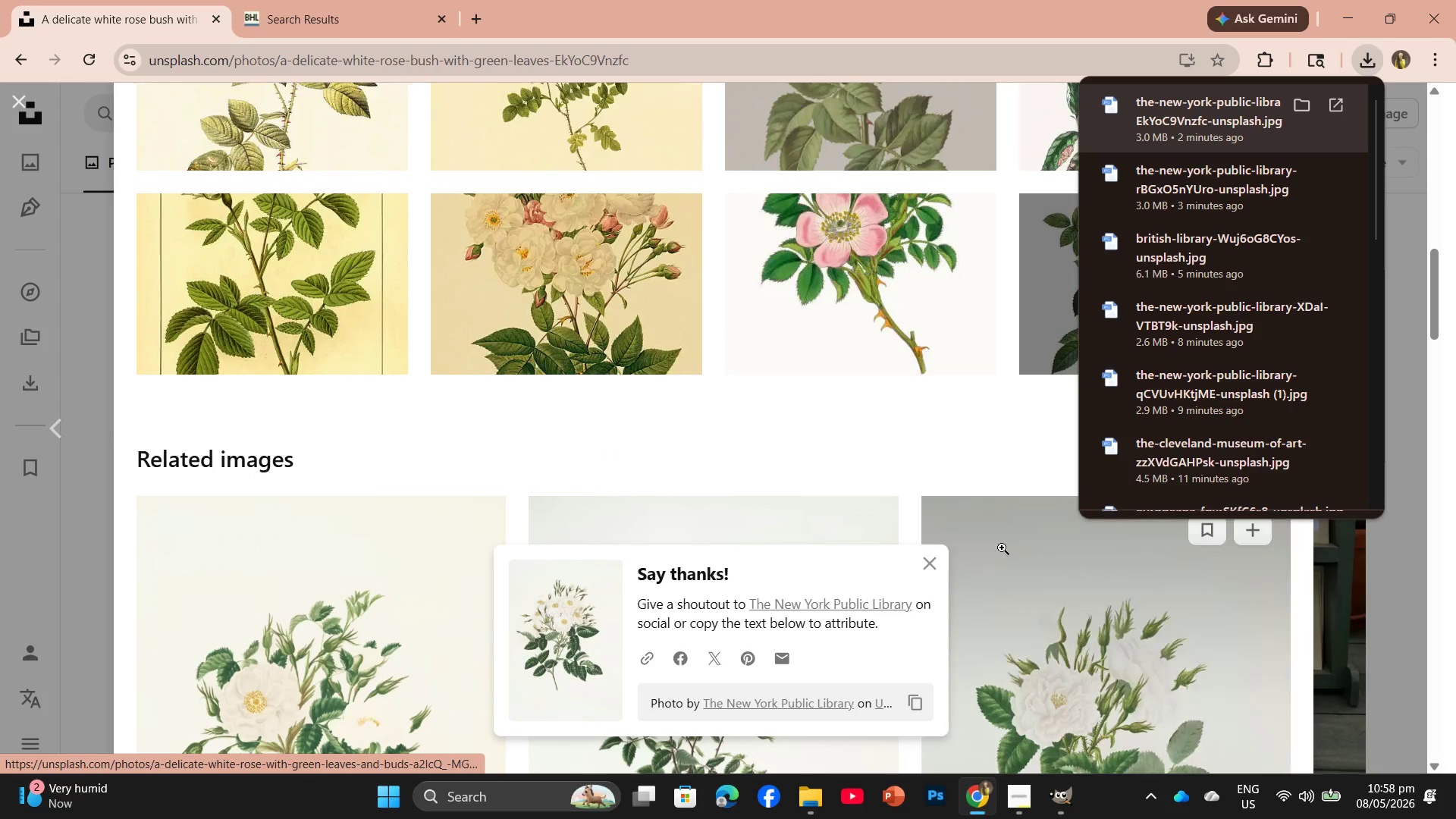 
scroll: coordinate [764, 380], scroll_direction: down, amount: 14.0
 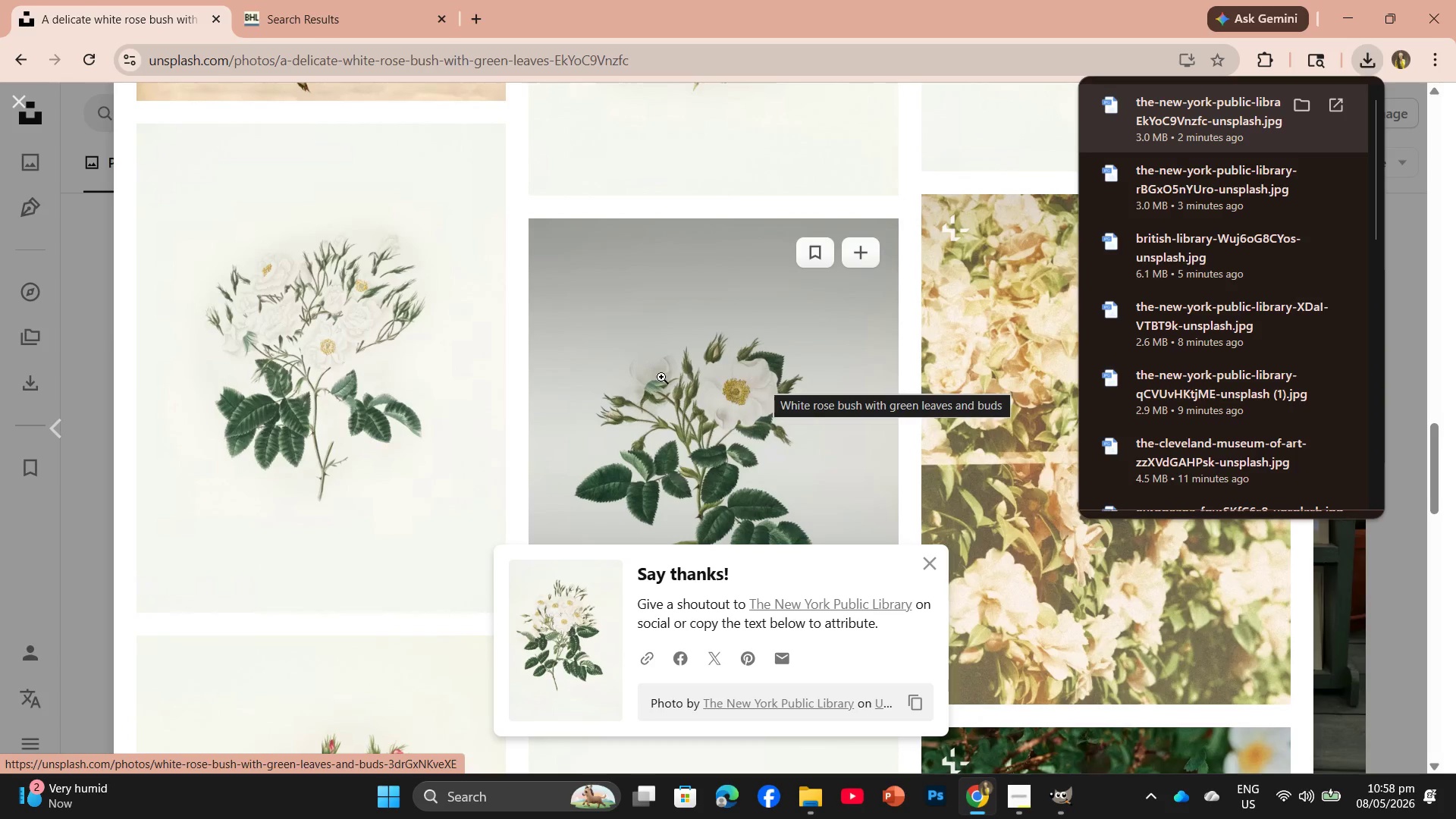 
left_click([400, 328])
 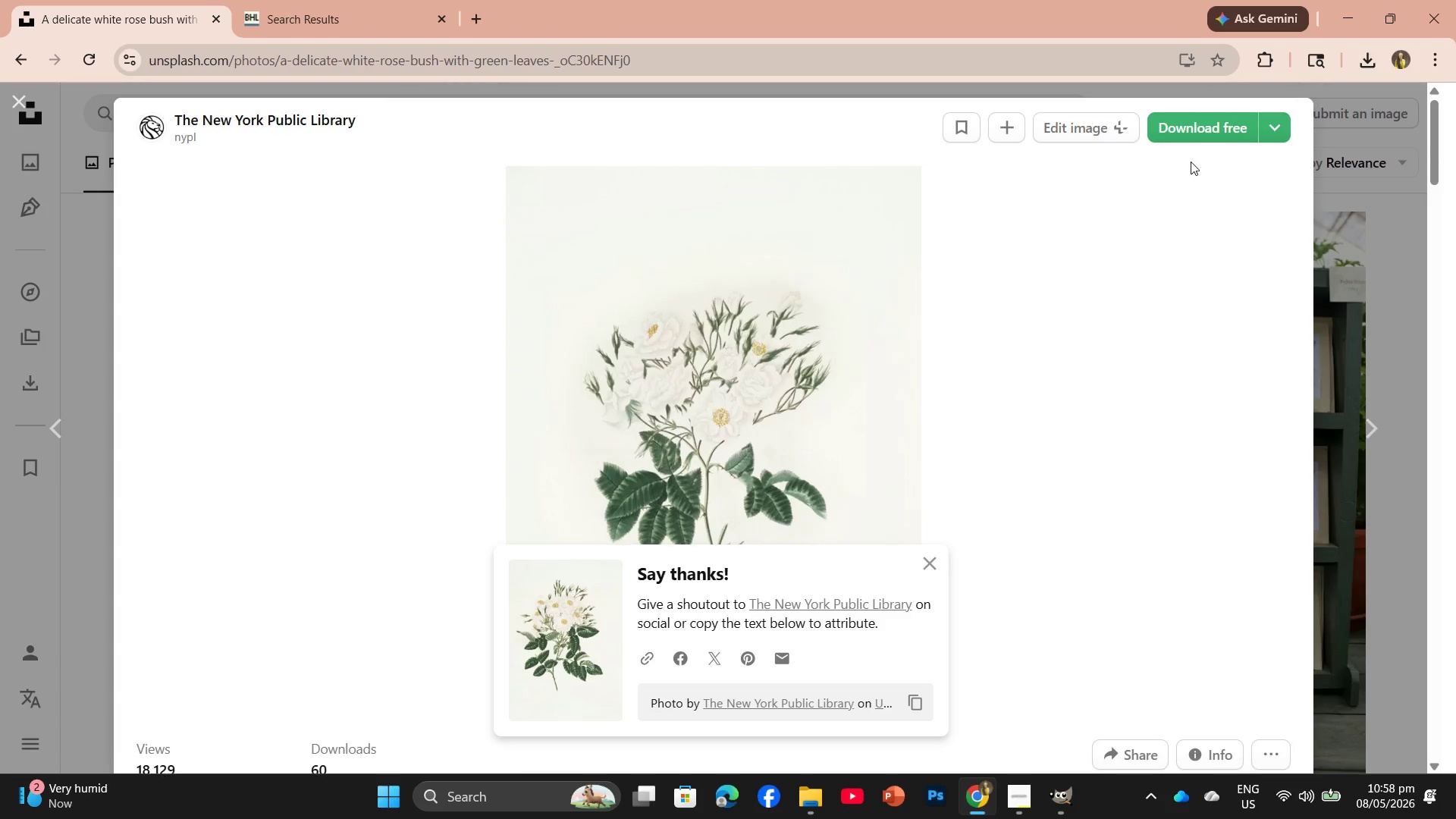 
left_click([1192, 130])
 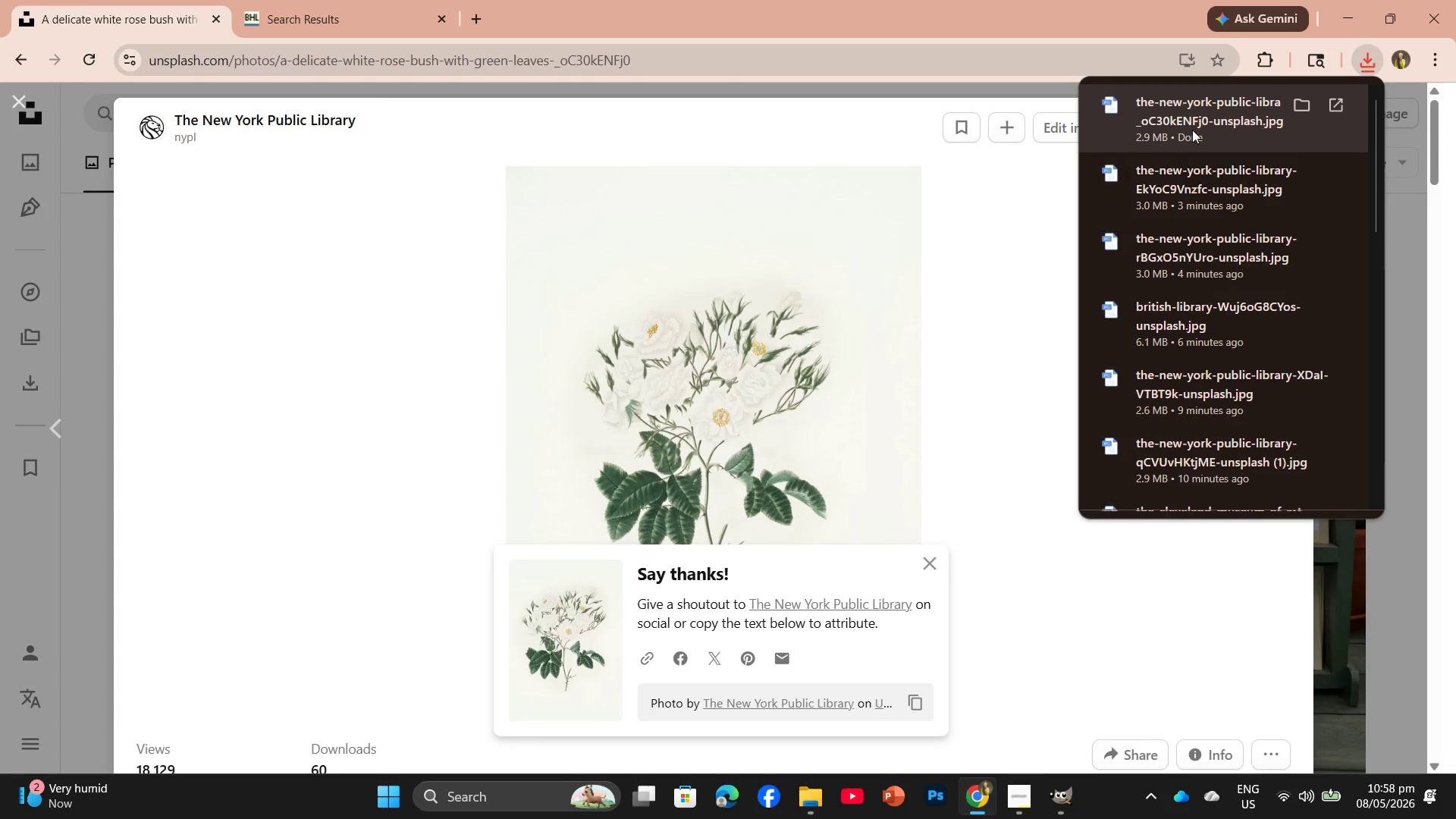 
wait(9.33)
 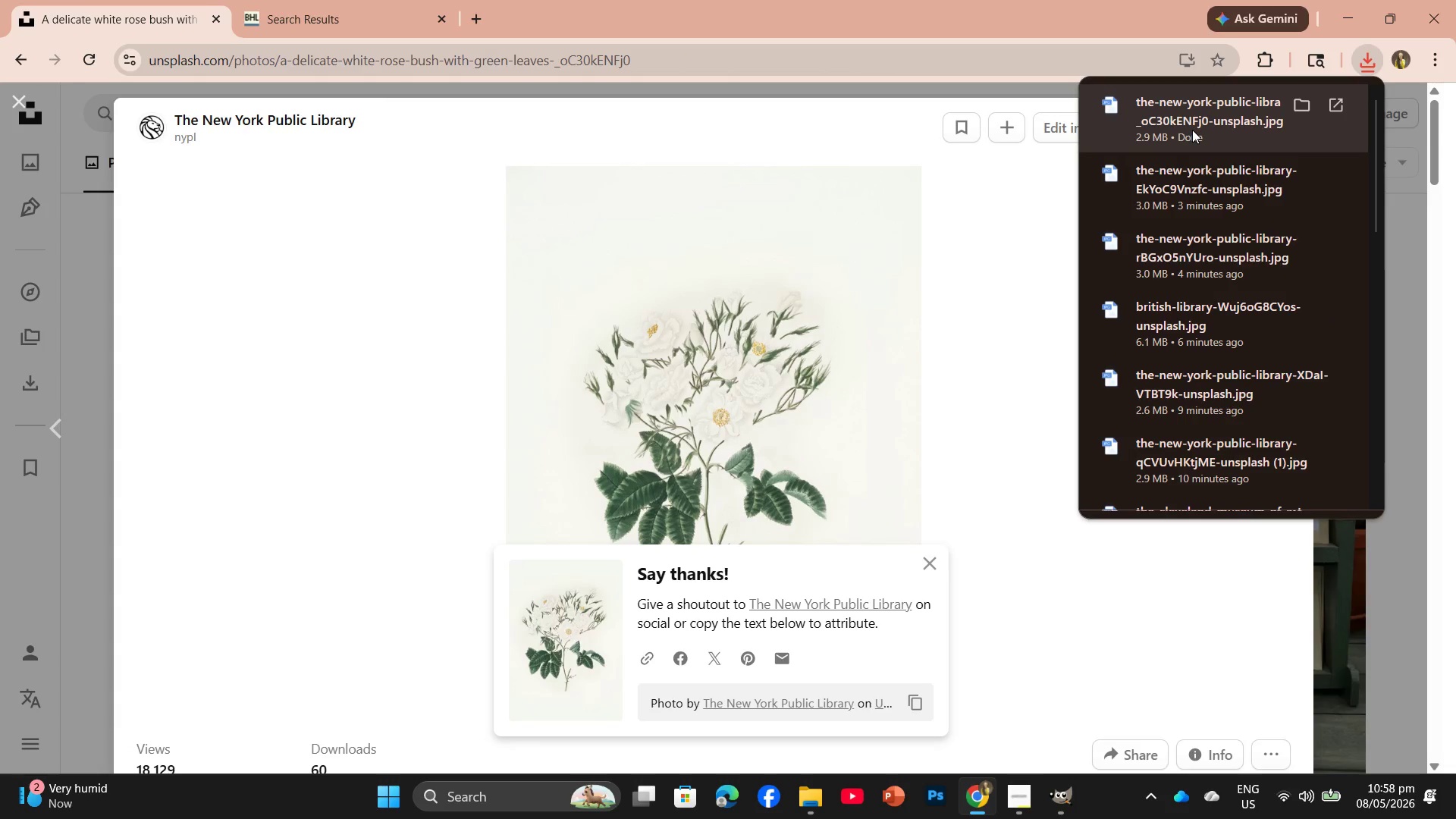 
left_click_drag(start_coordinate=[1197, 118], to_coordinate=[735, 358])
 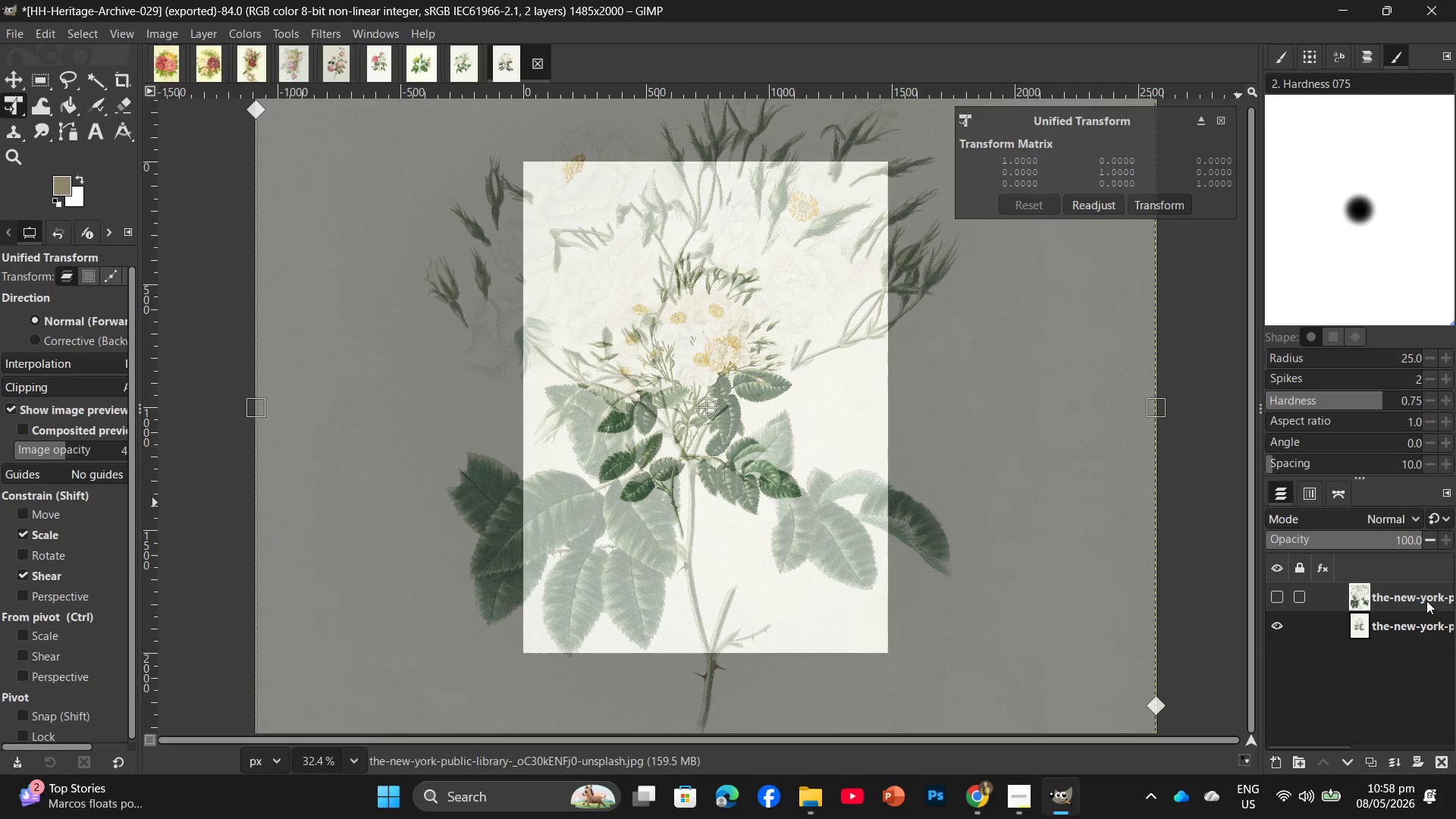 
left_click_drag(start_coordinate=[1426, 600], to_coordinate=[761, 56])
 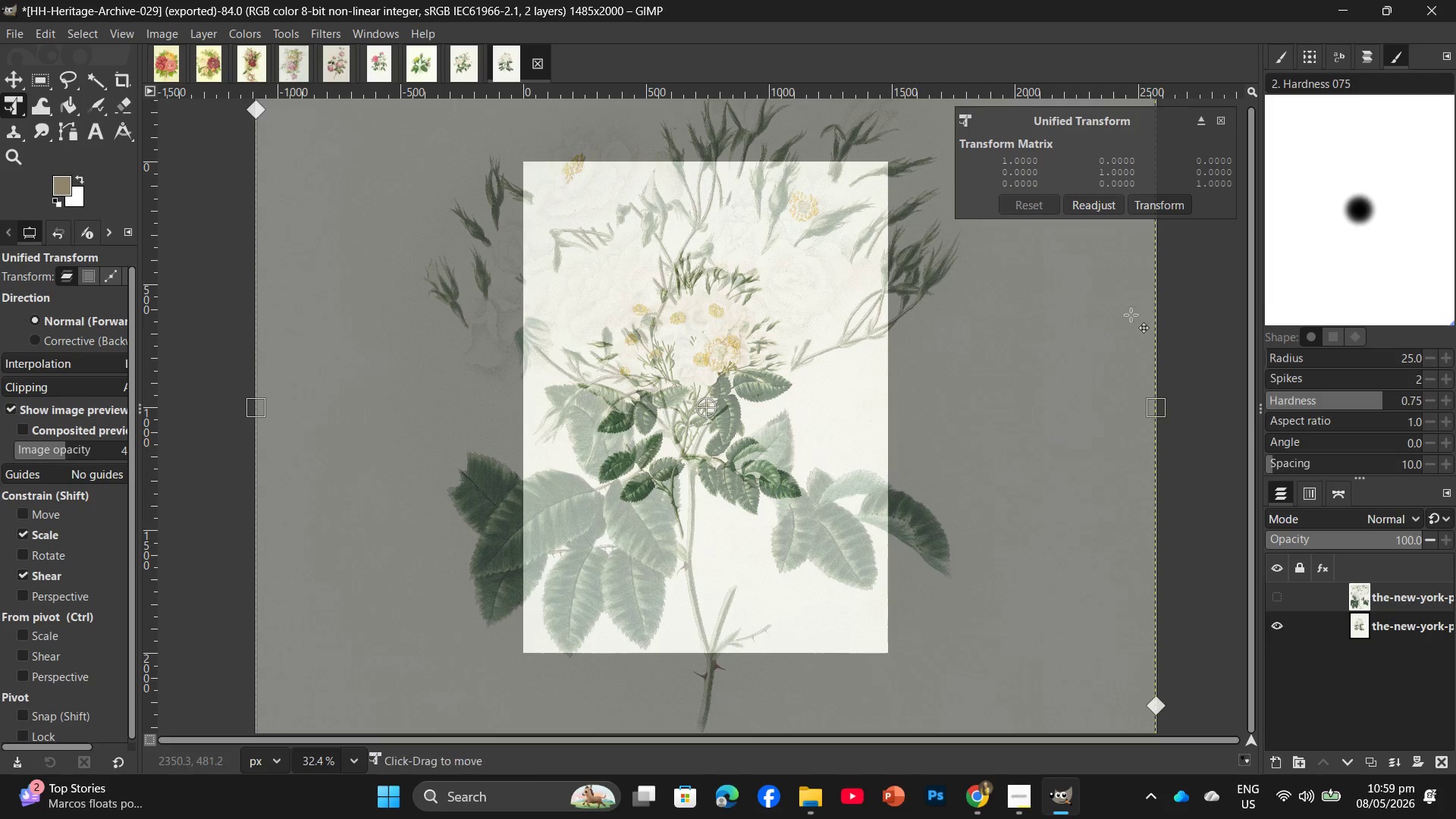 
left_click_drag(start_coordinate=[1370, 596], to_coordinate=[592, 59])
 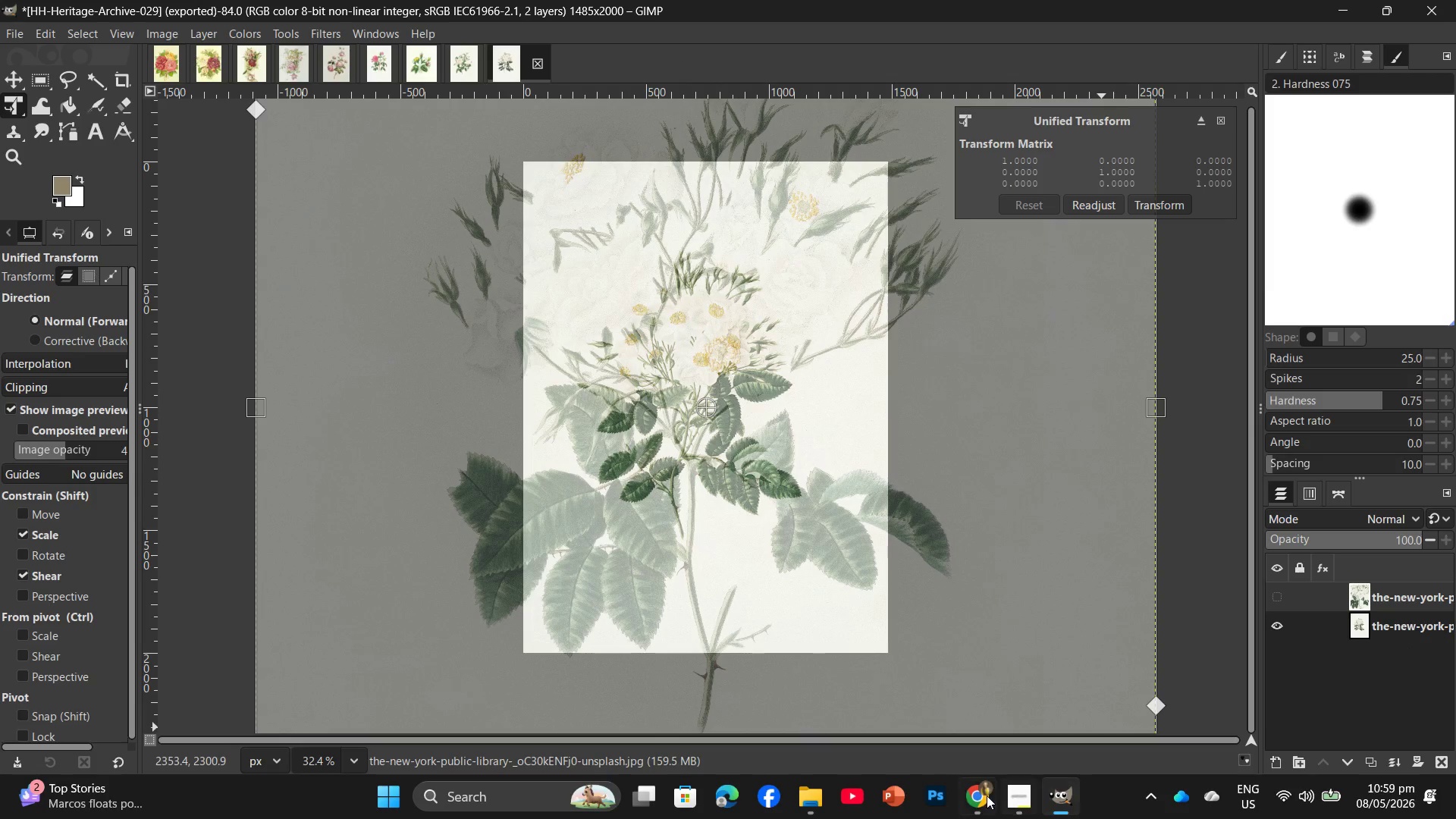 
left_click([982, 800])
 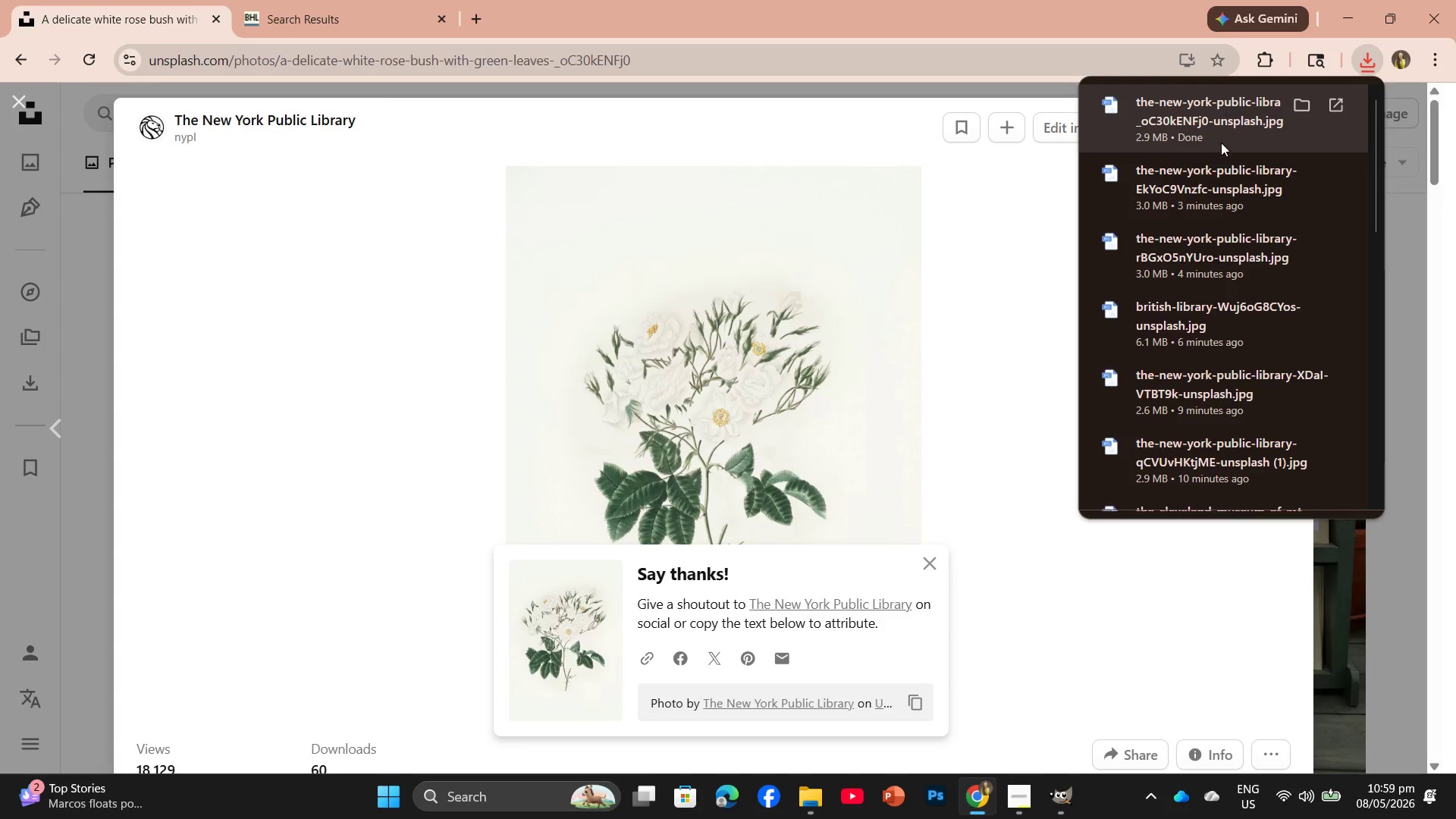 
left_click_drag(start_coordinate=[1220, 130], to_coordinate=[686, 48])
 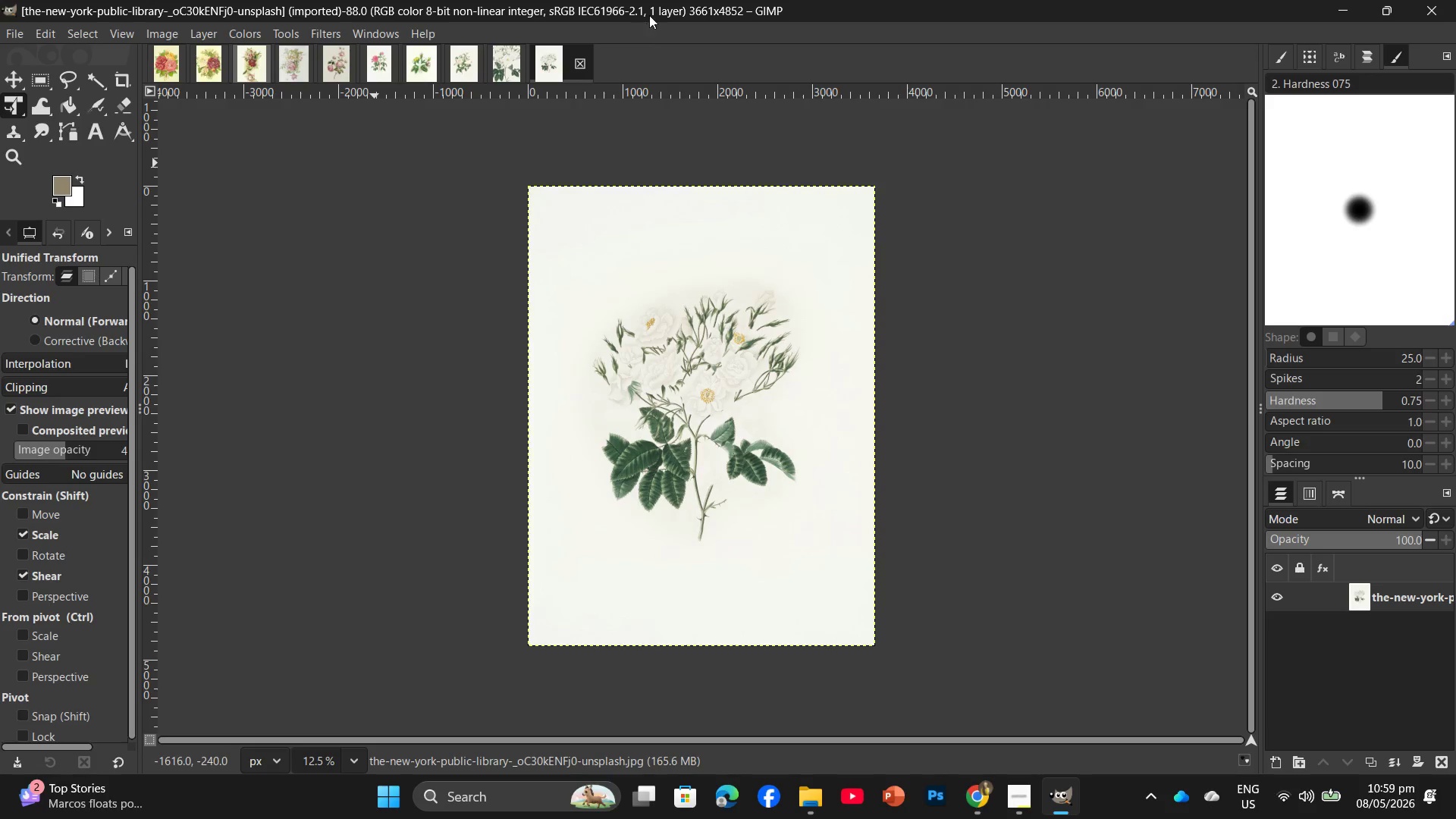 
hold_key(key=ShiftLeft, duration=0.45)
 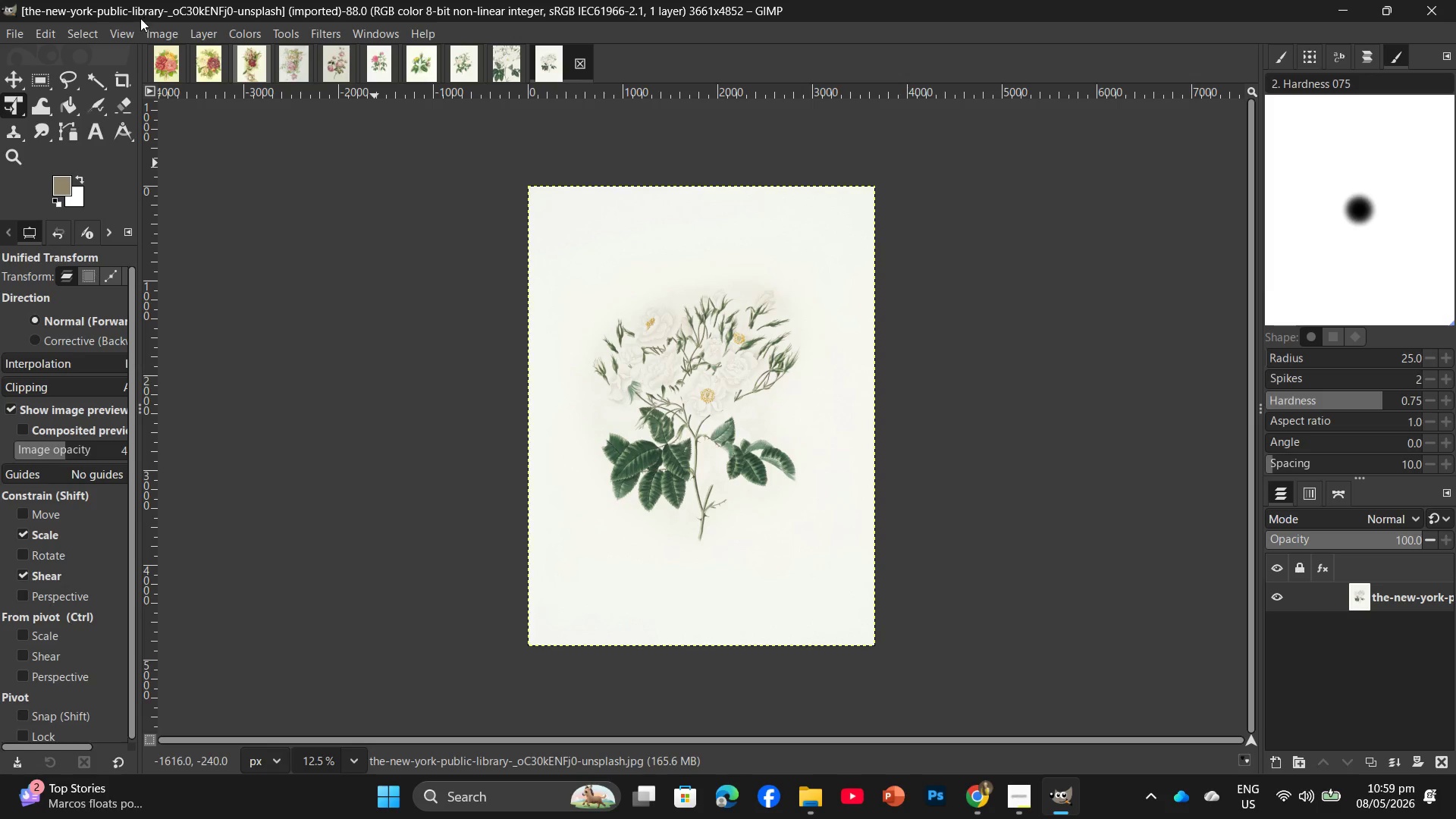 
left_click([175, 29])
 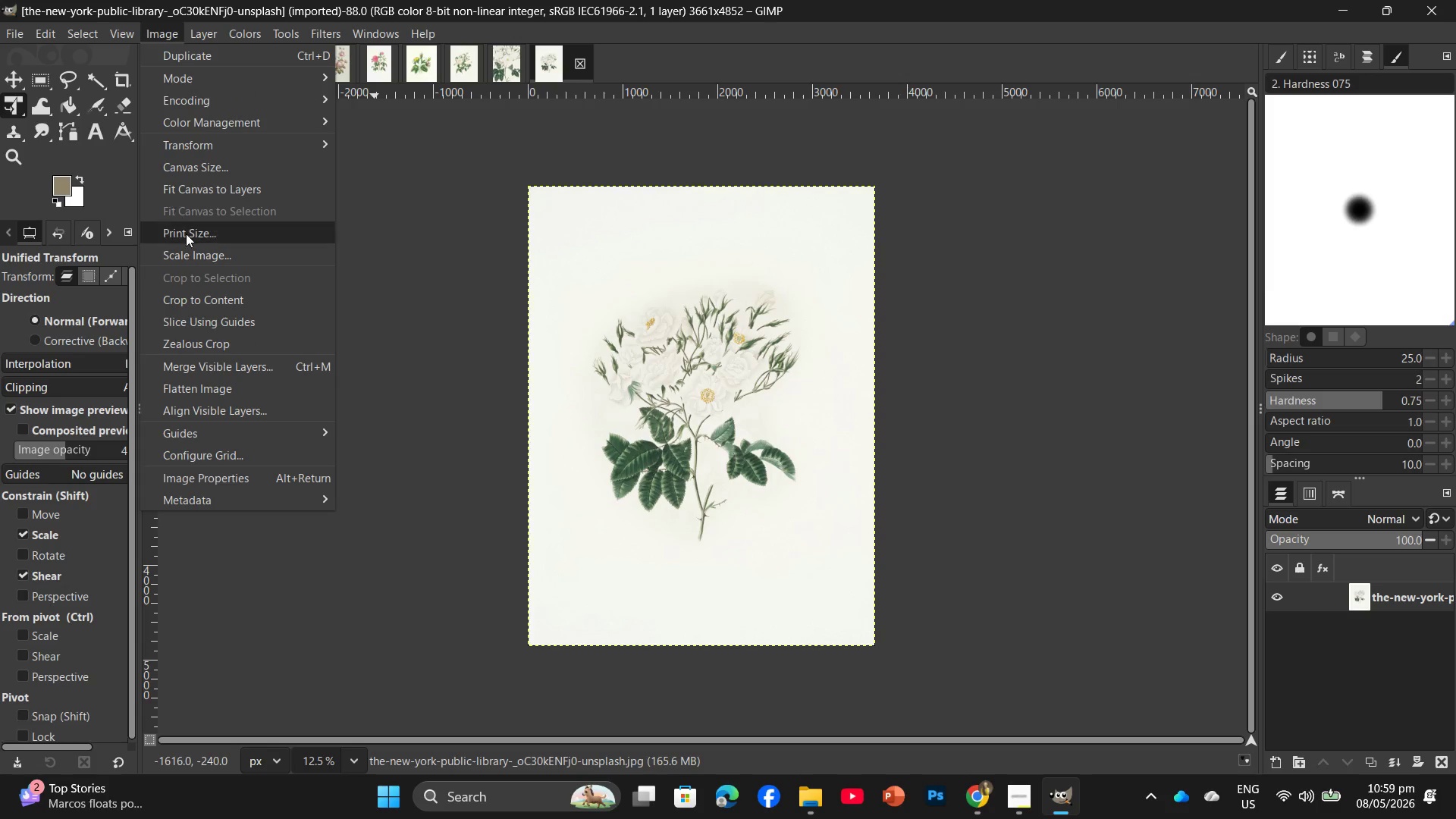 
left_click([190, 258])
 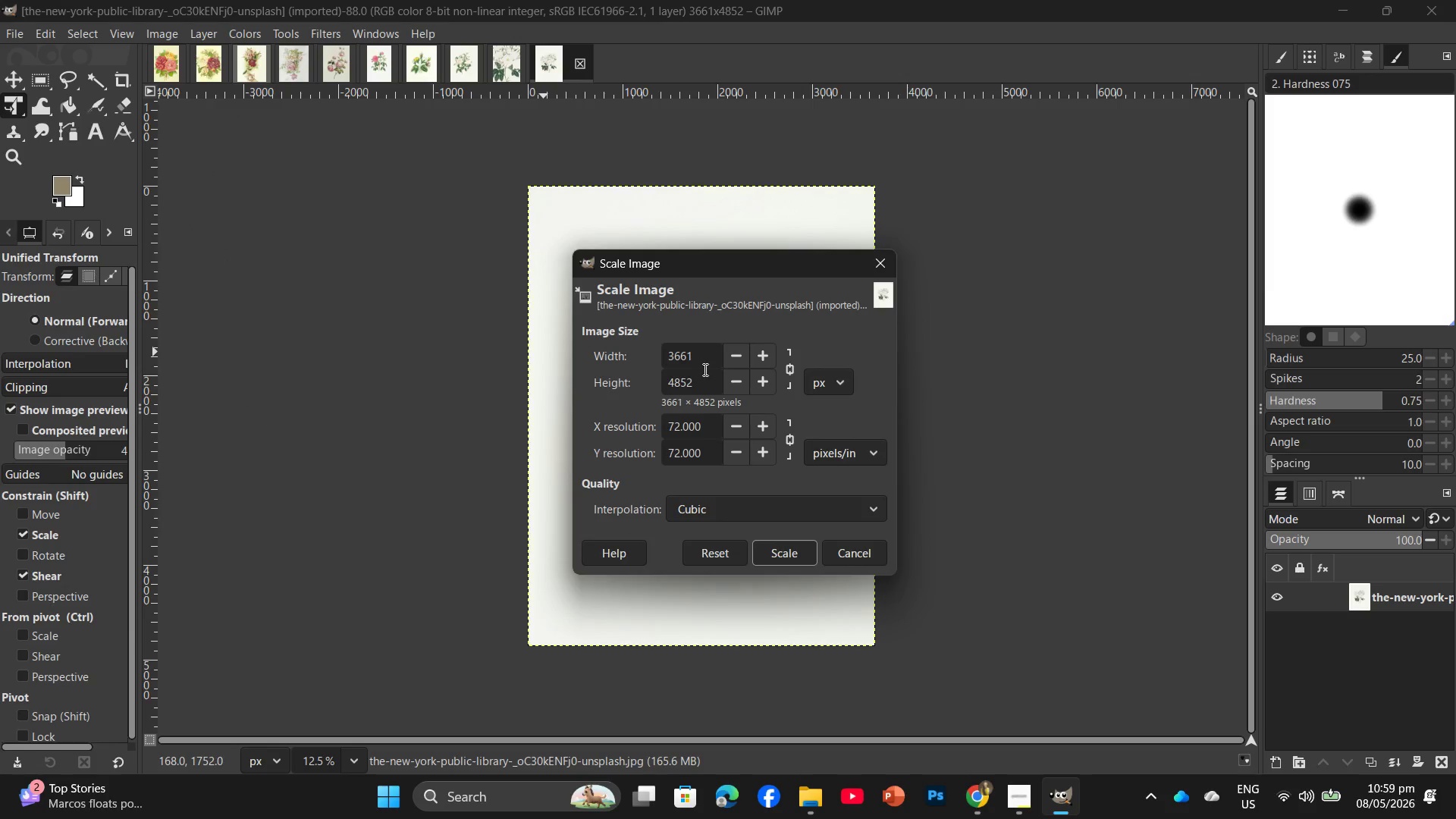 
left_click_drag(start_coordinate=[702, 378], to_coordinate=[659, 388])
 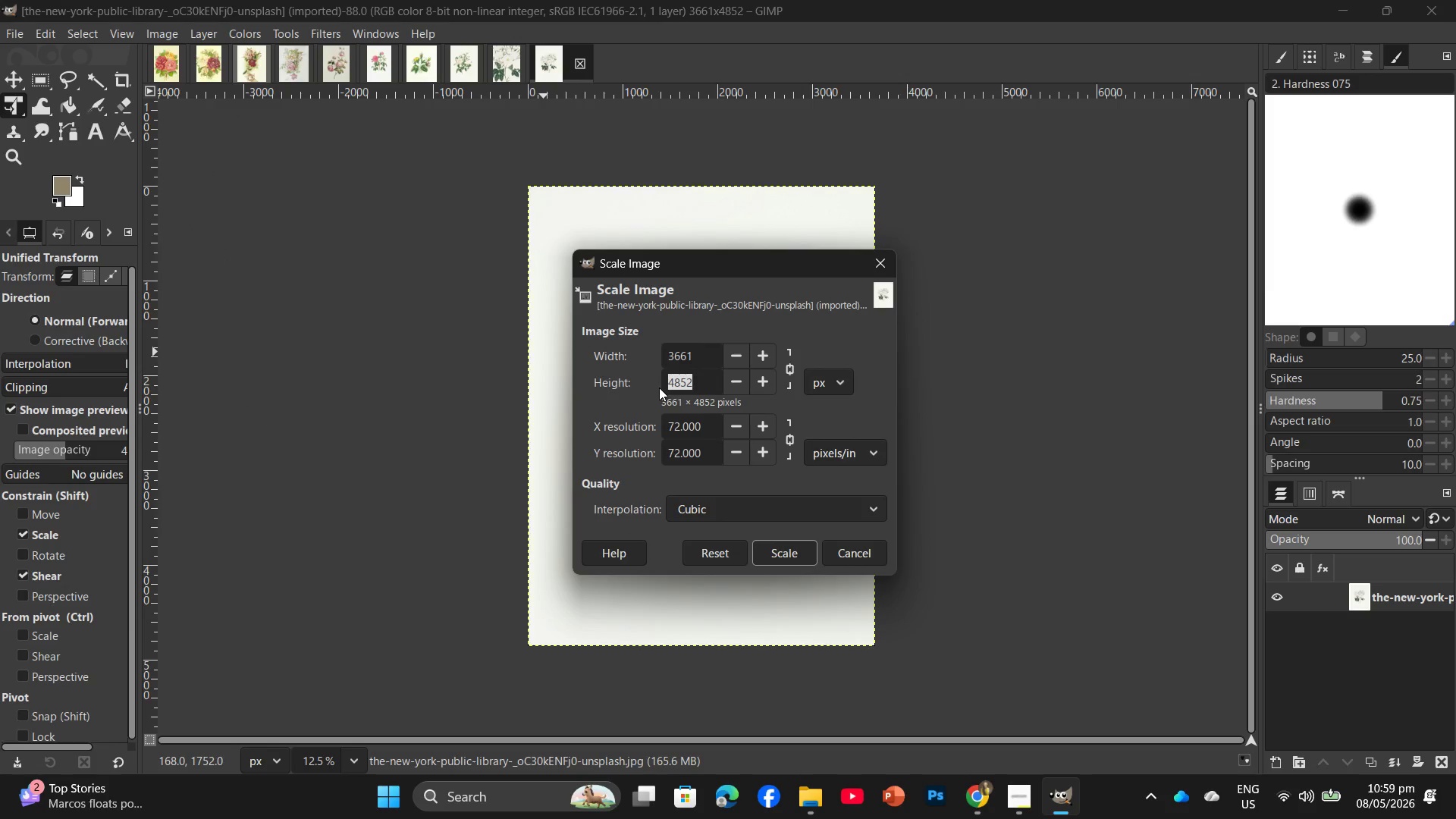 
key(Numpad2)
 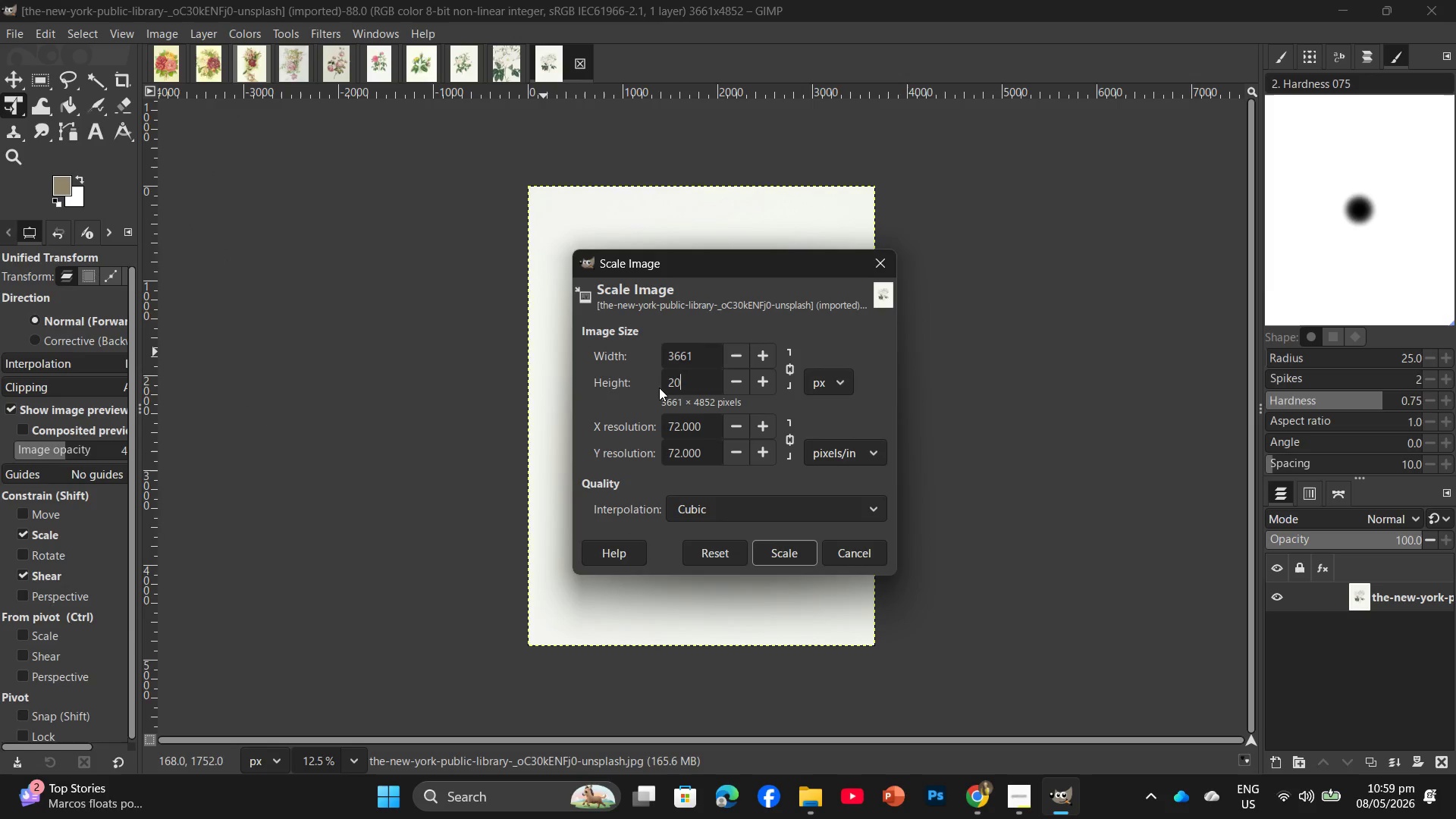 
key(Numpad0)
 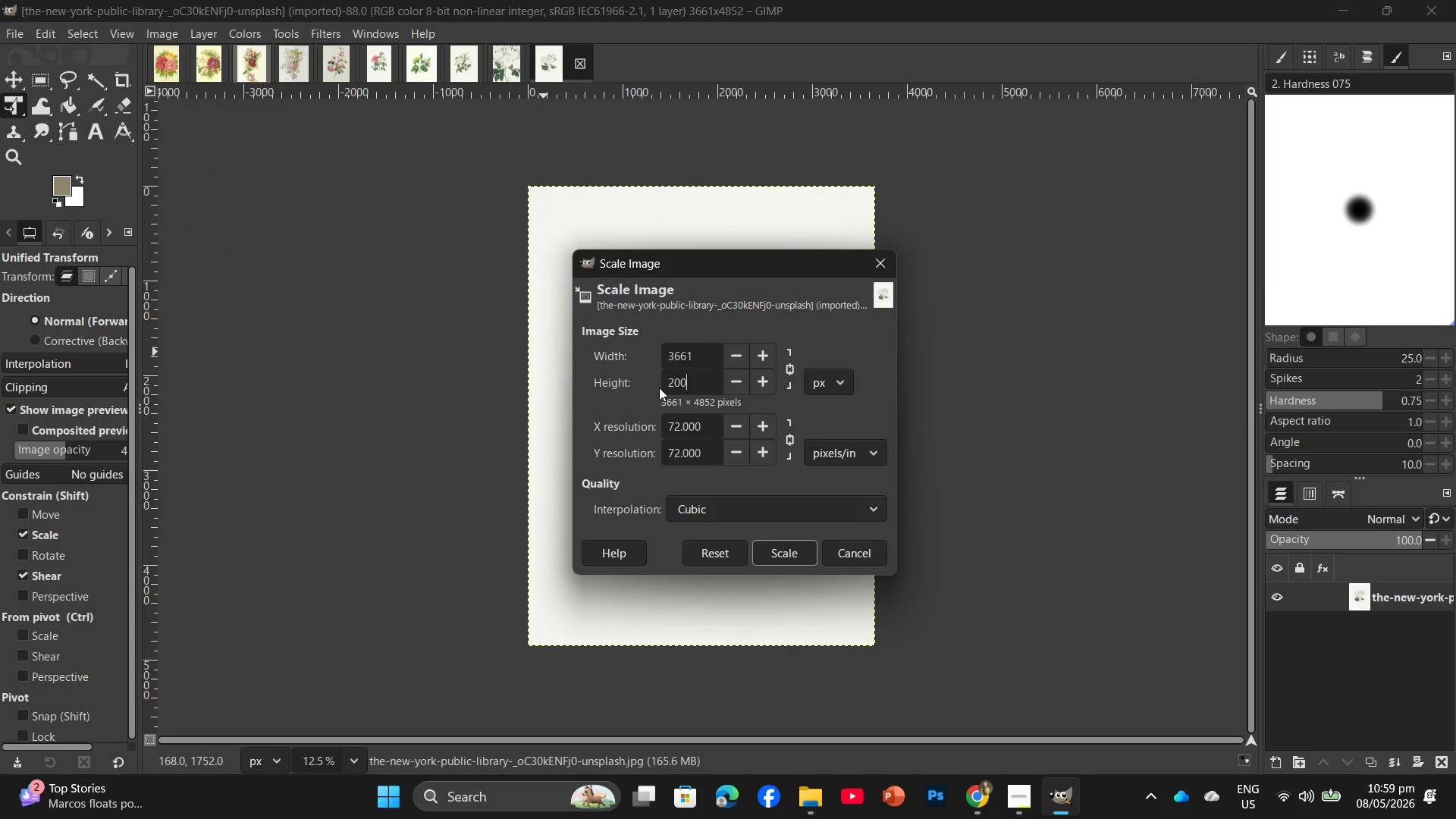 
key(Numpad0)
 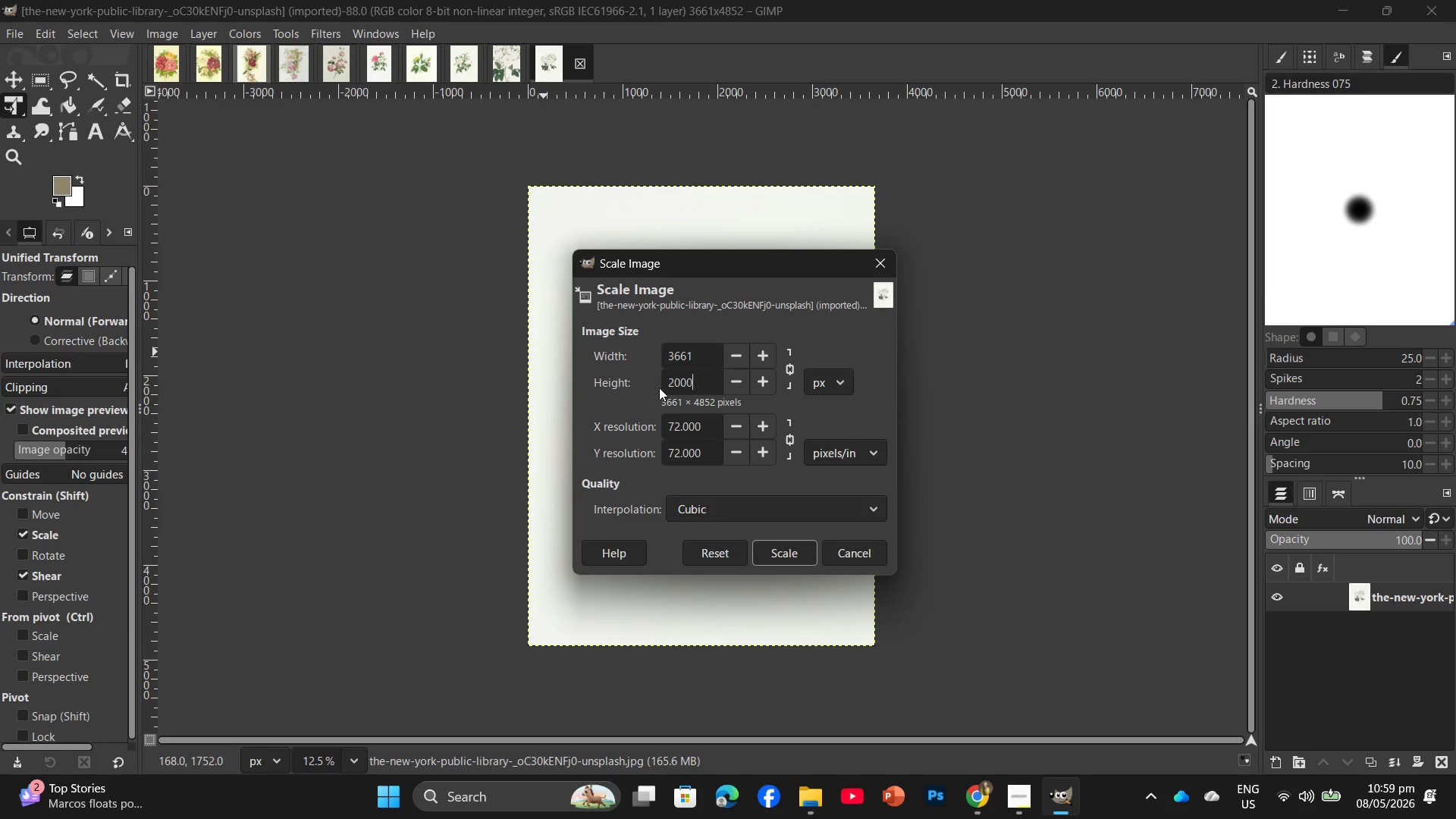 
key(Numpad0)
 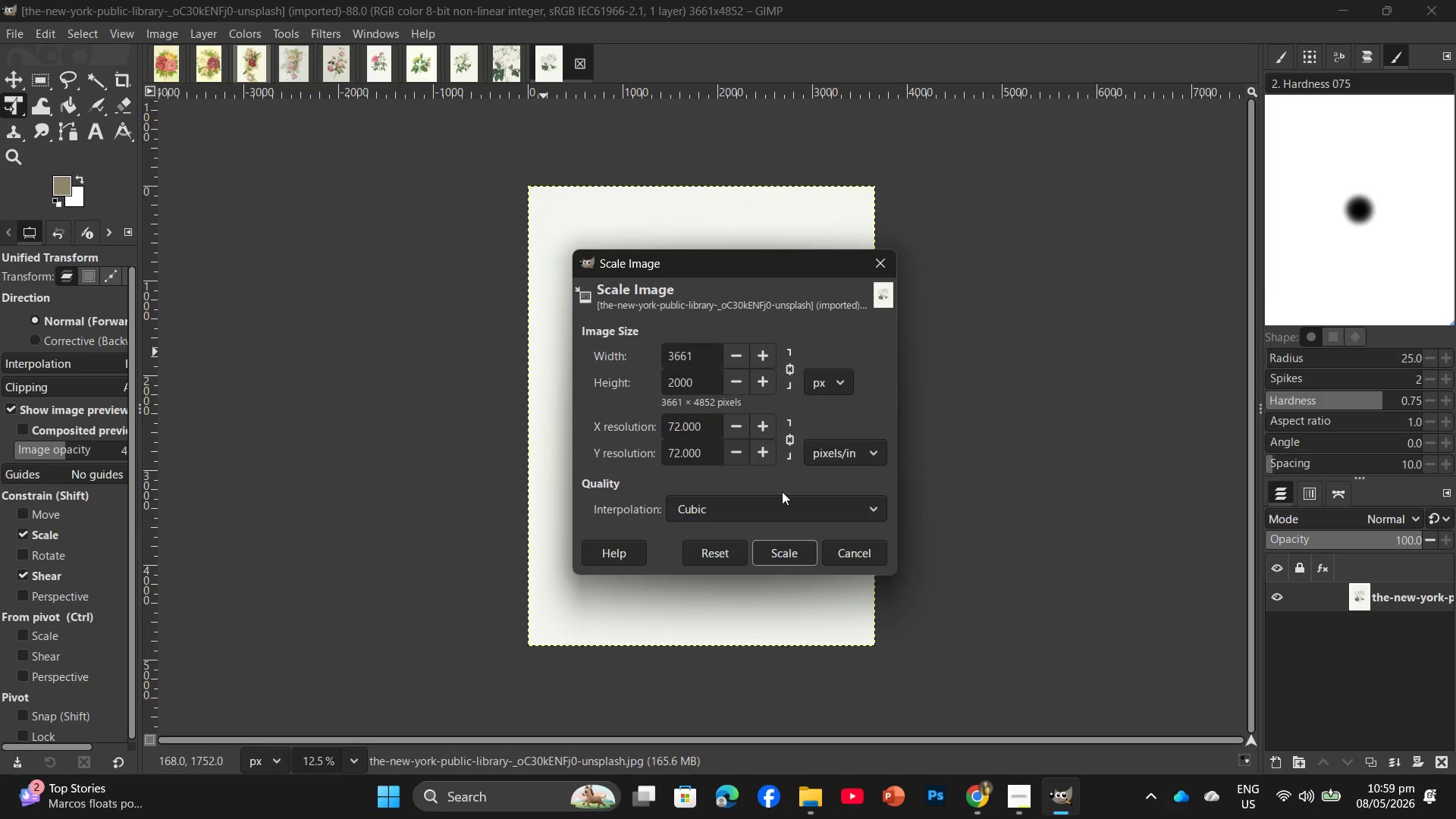 
left_click([773, 552])
 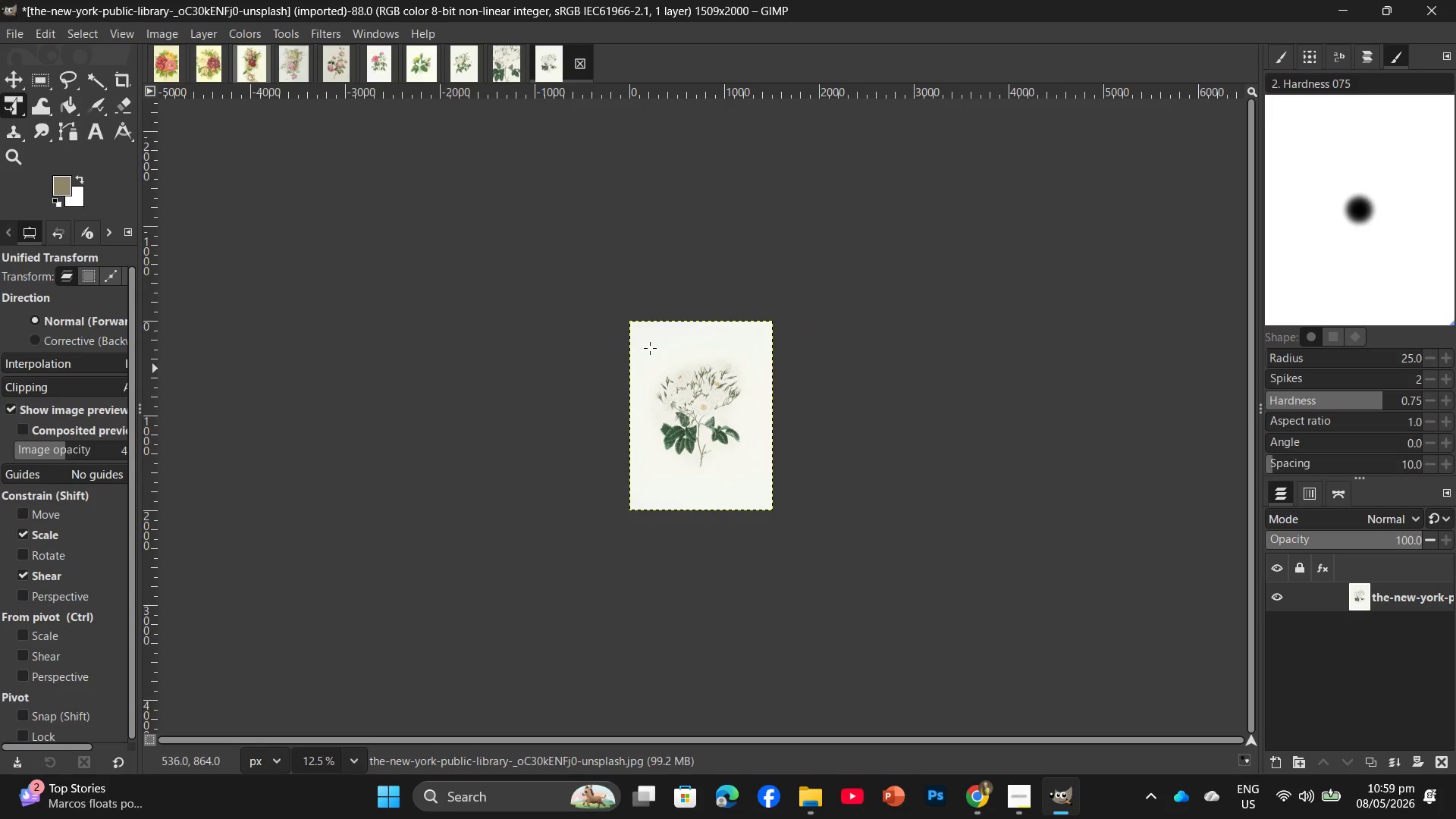 
left_click([336, 36])
 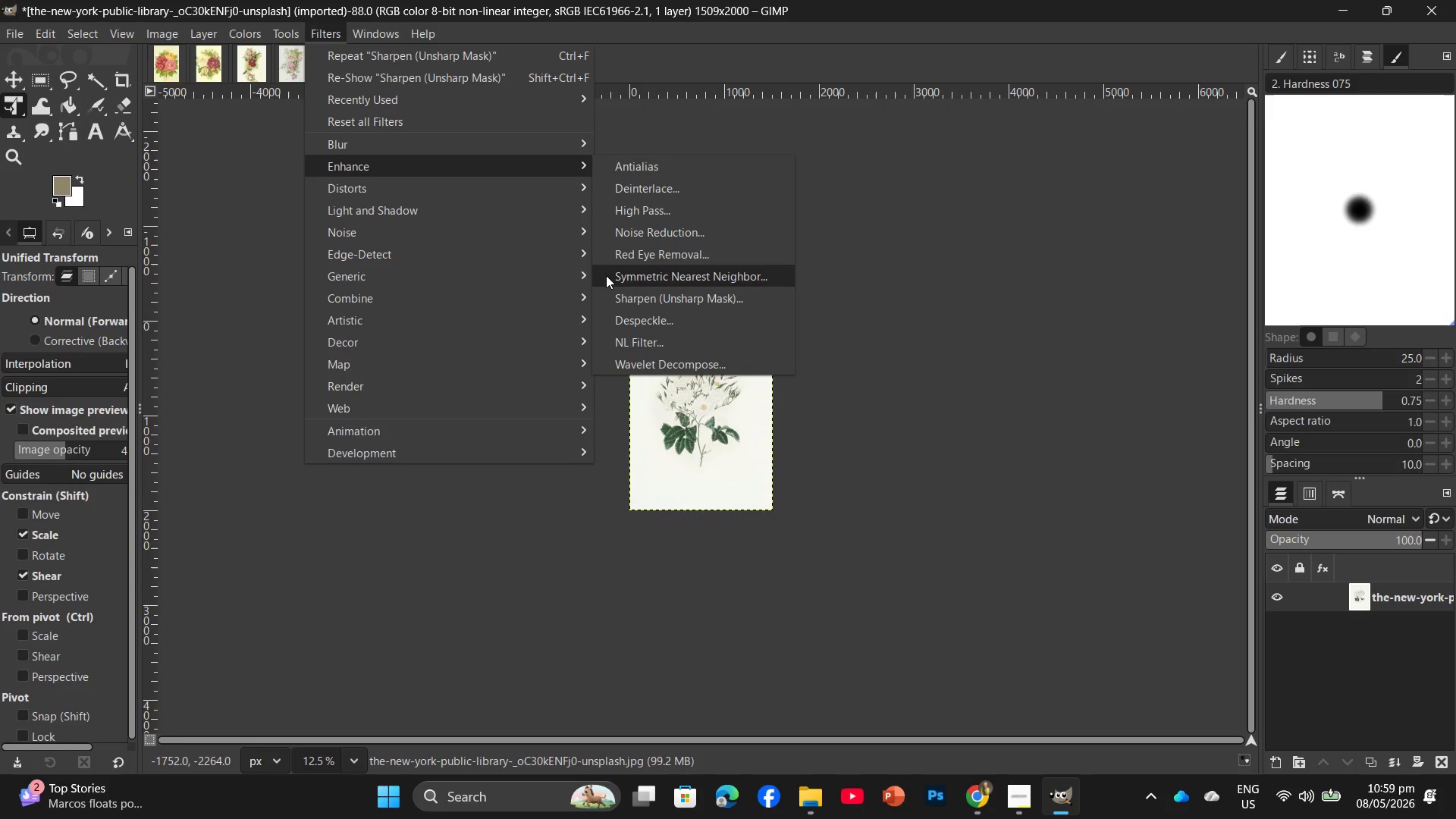 
left_click([625, 293])
 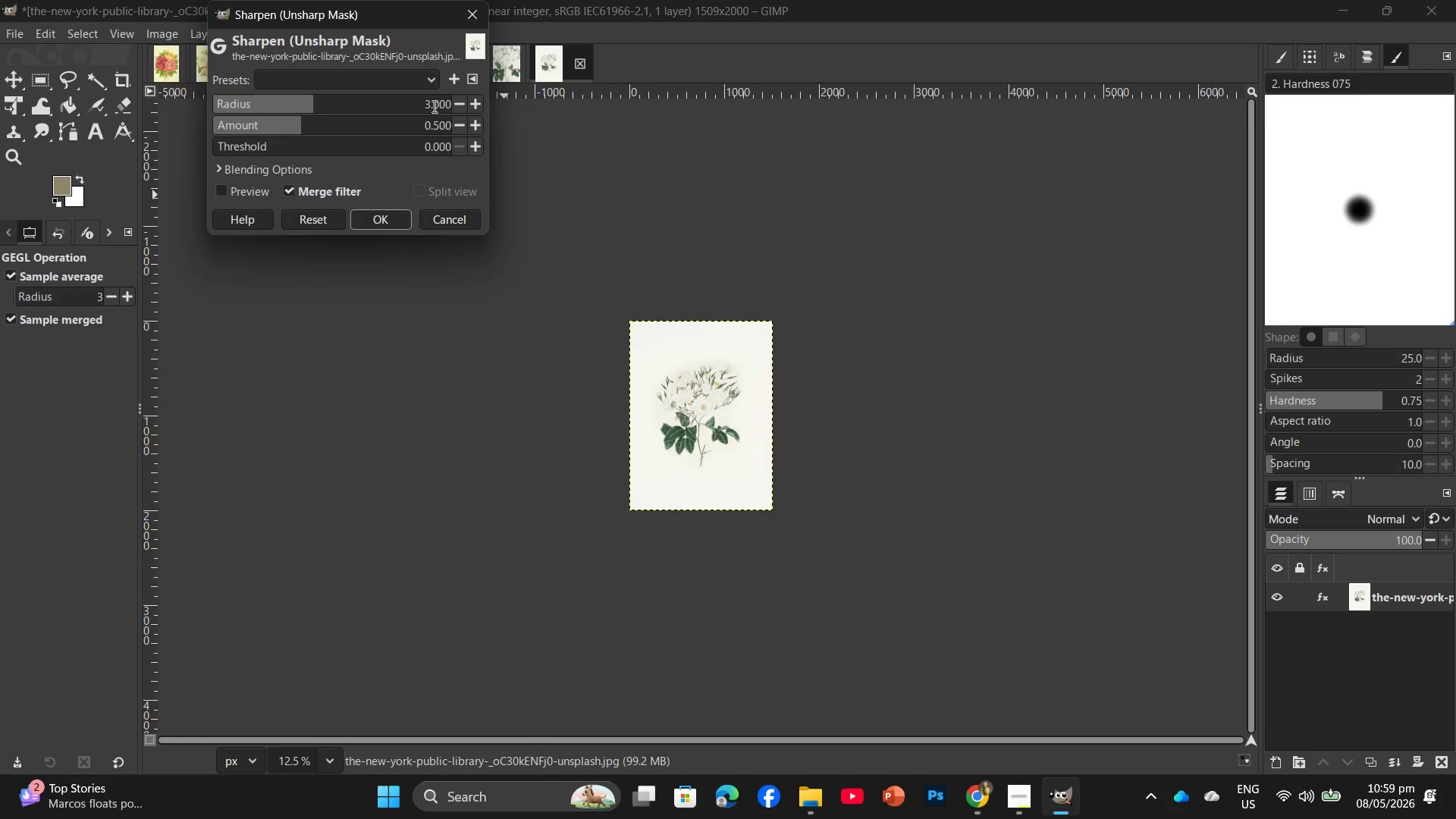 
double_click([433, 106])
 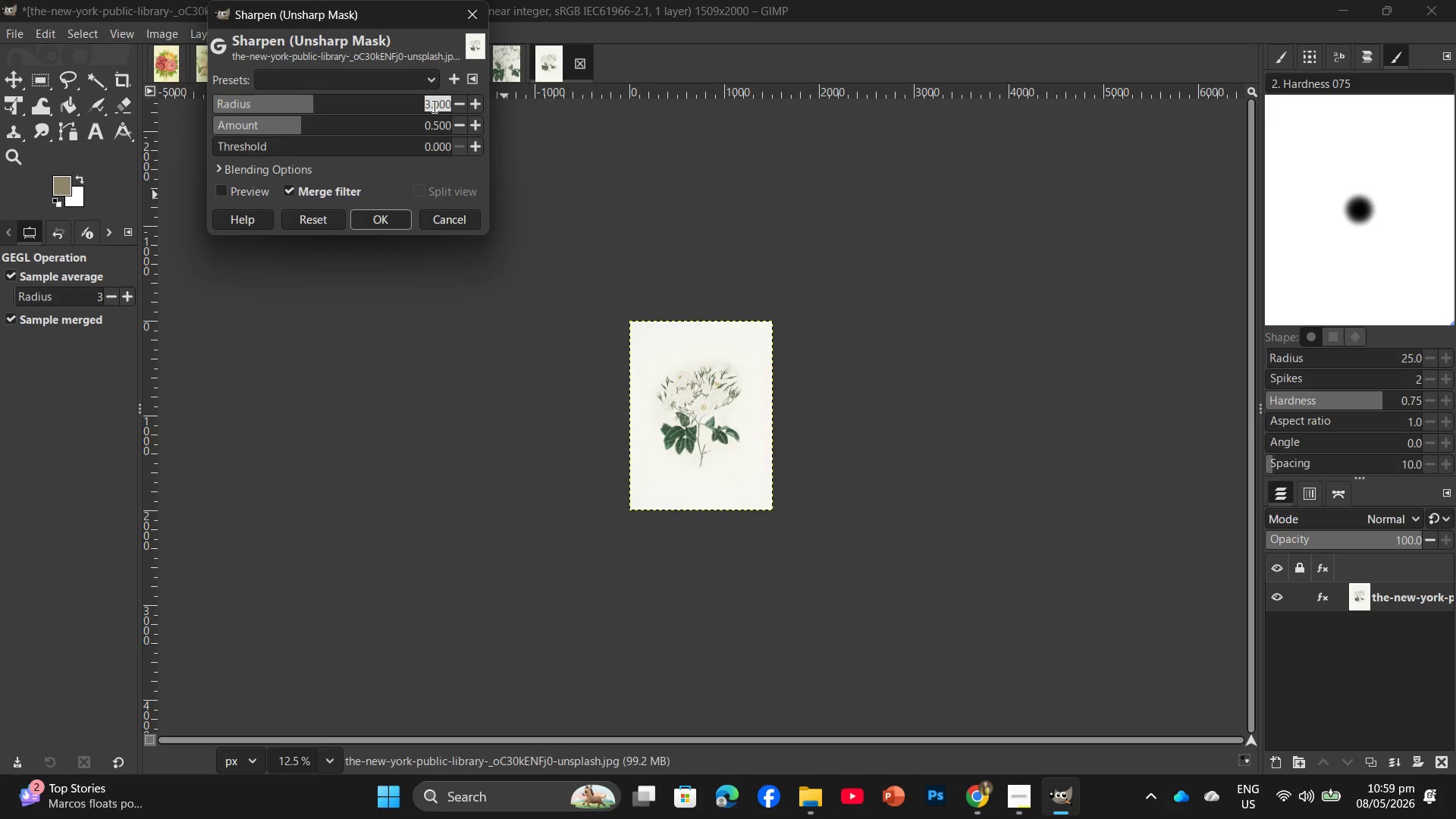 
key(Numpad2)
 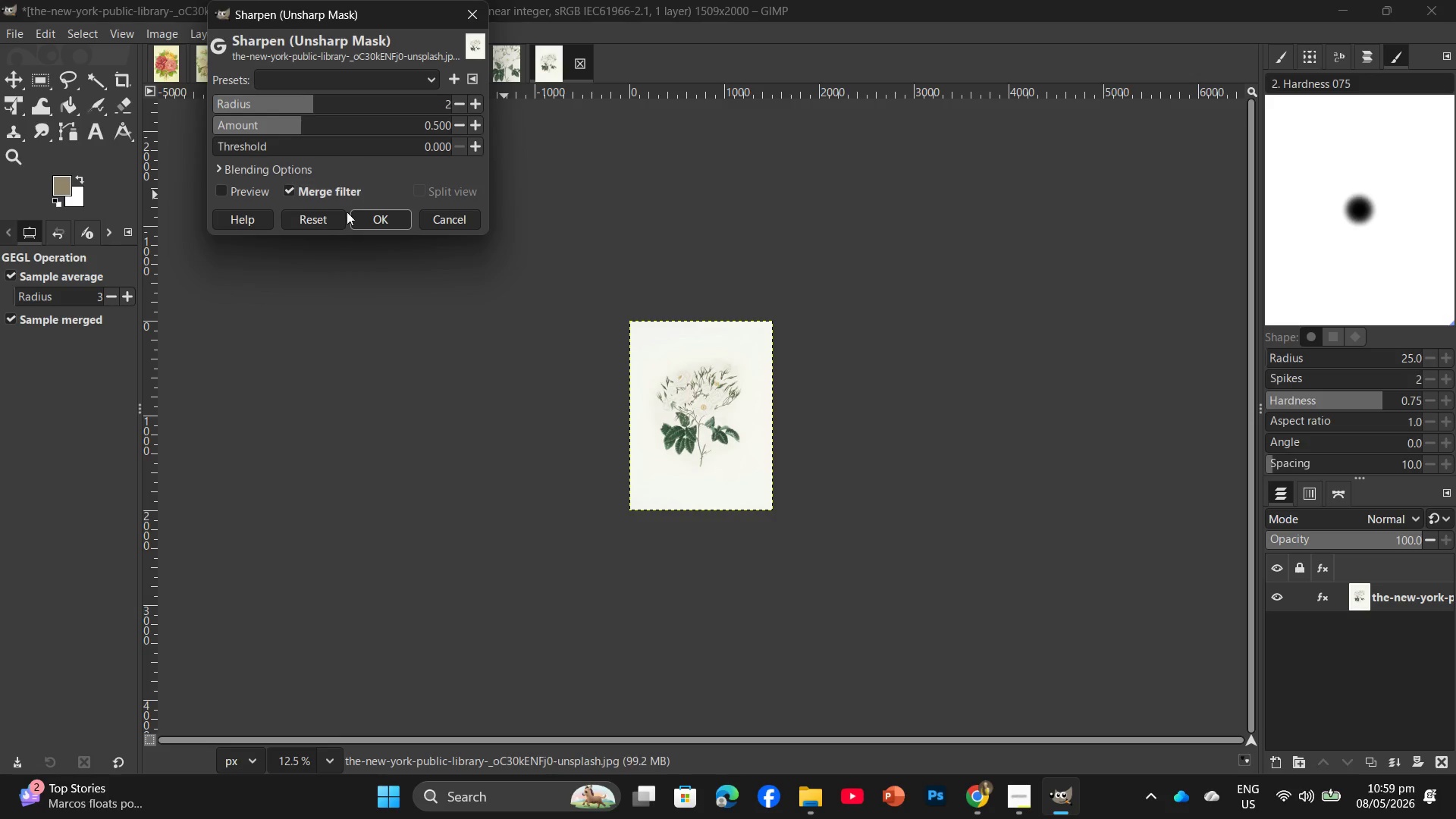 
left_click([365, 221])
 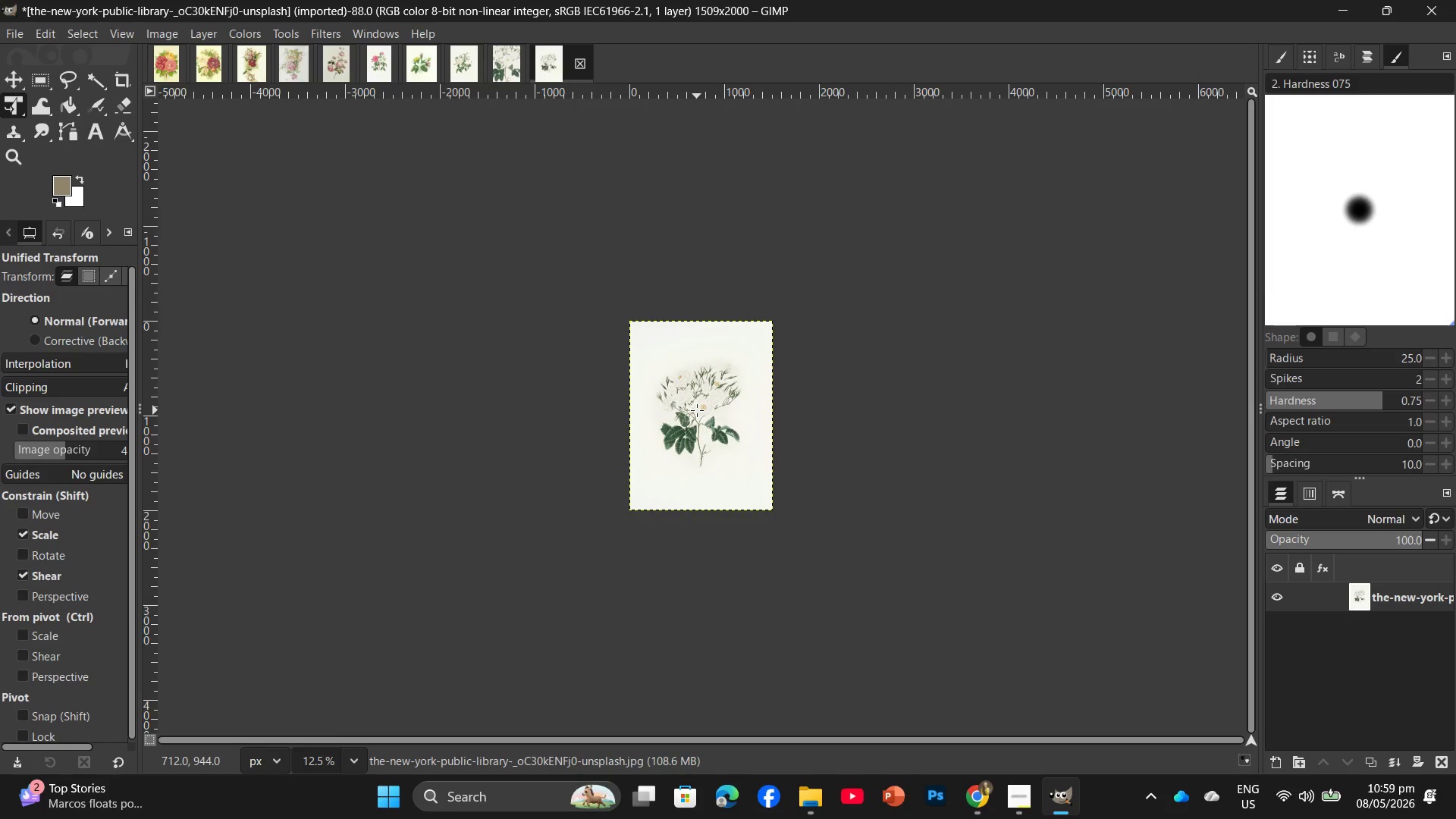 
hold_key(key=ControlLeft, duration=2.19)
scroll: coordinate [695, 403], scroll_direction: up, amount: 14.0
 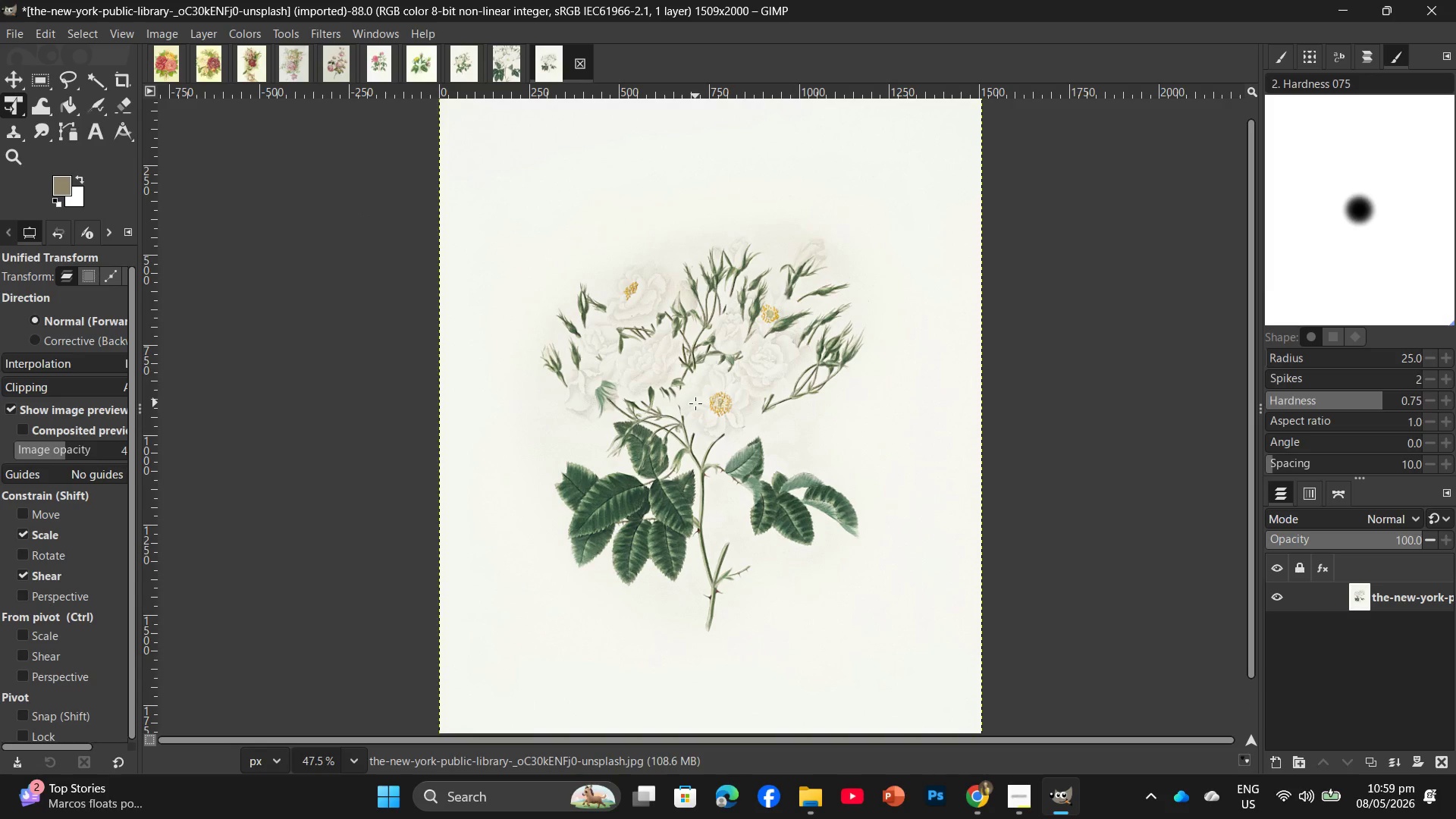 
key(Control+Shift+E)
 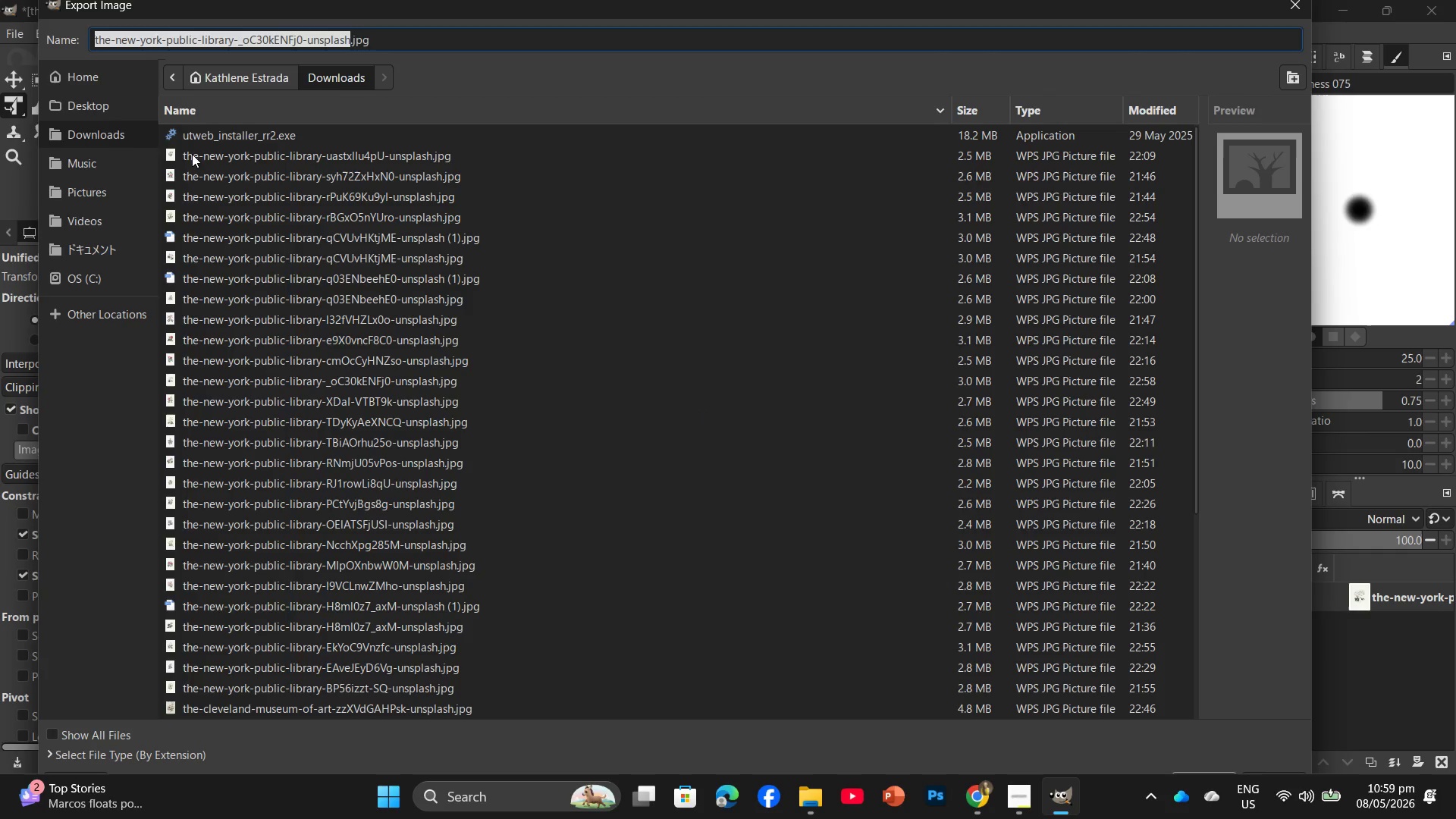 
left_click([128, 104])
 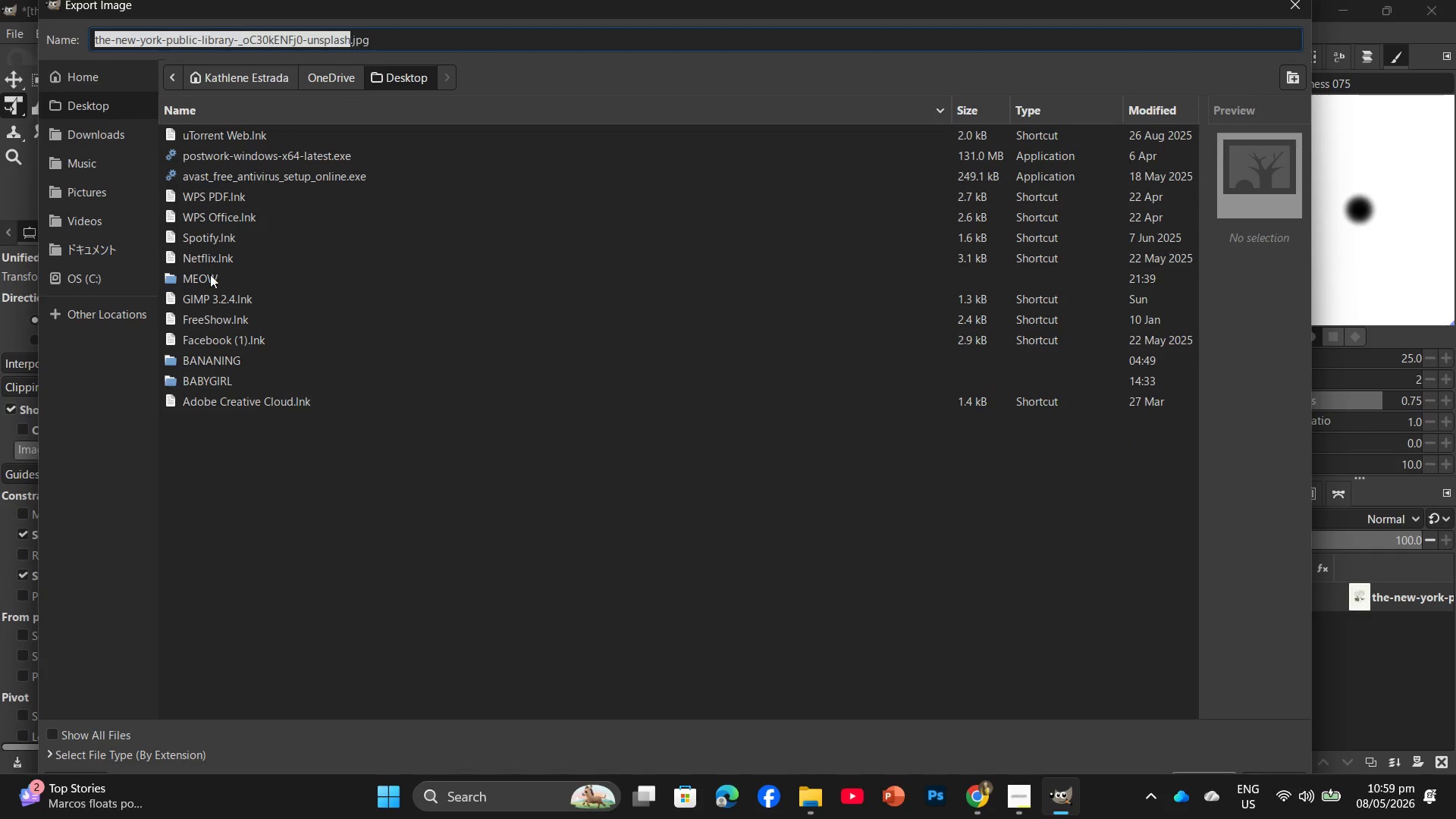 
double_click([210, 281])
 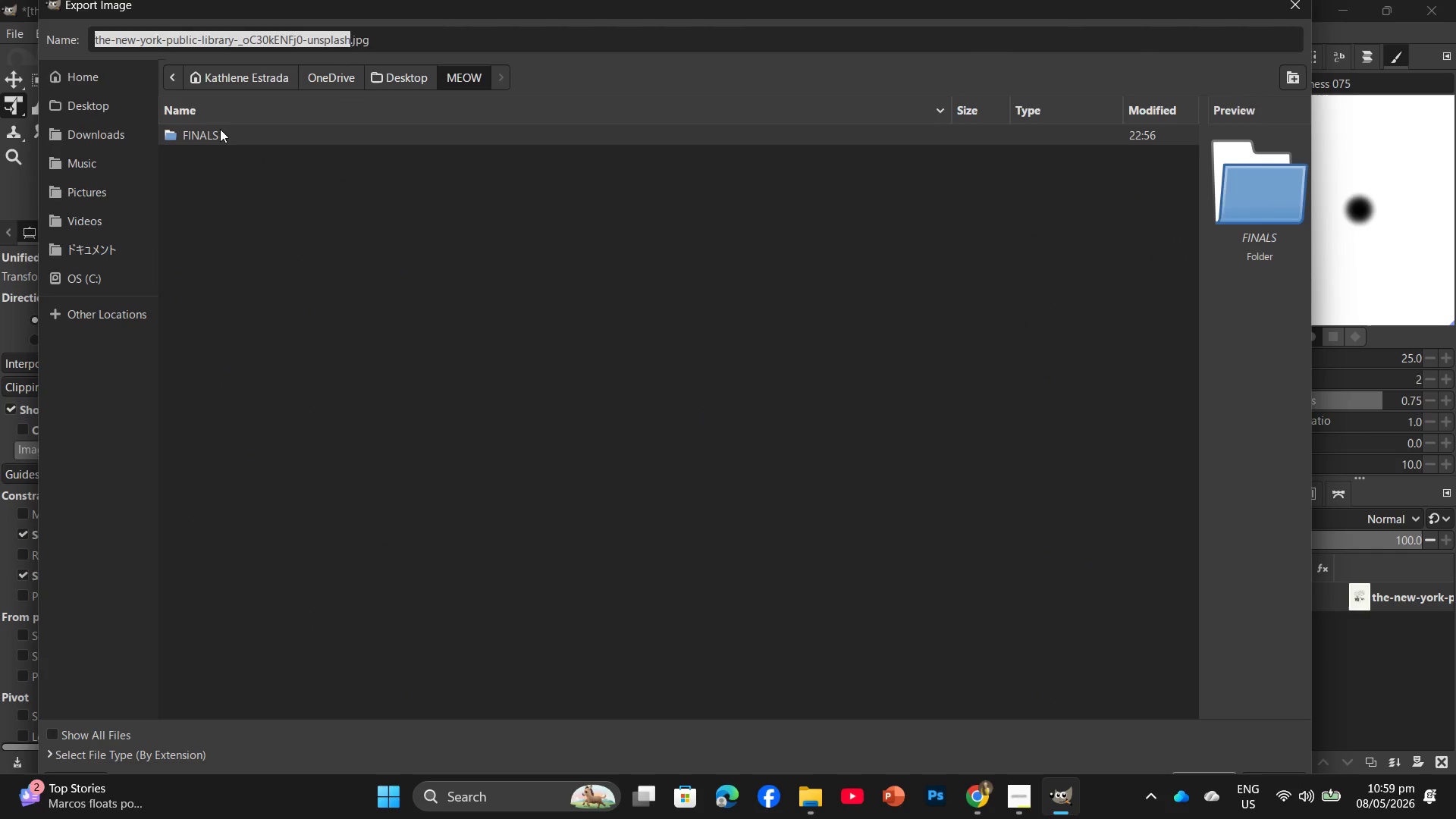 
double_click([220, 129])
 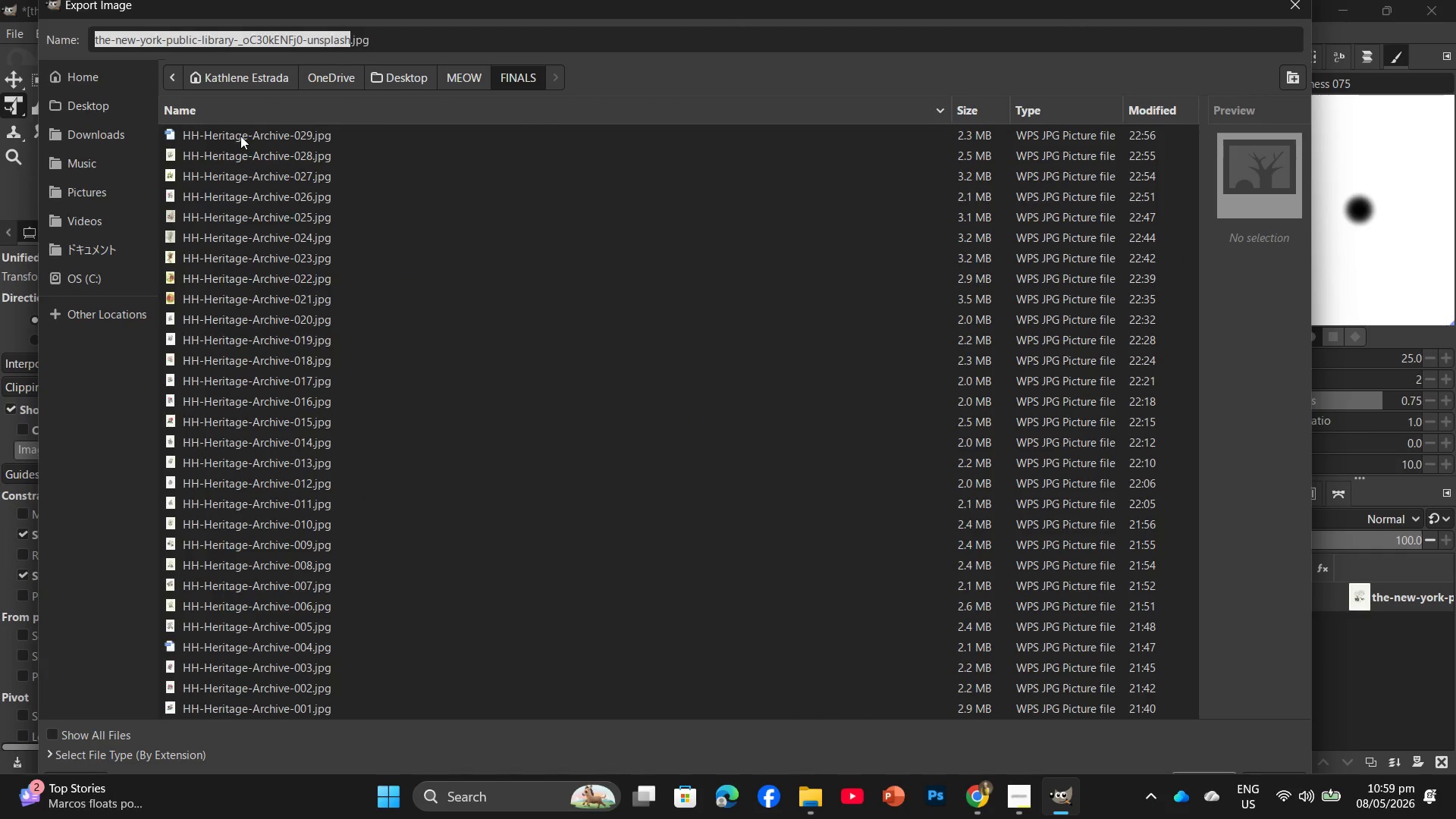 
left_click([242, 133])
 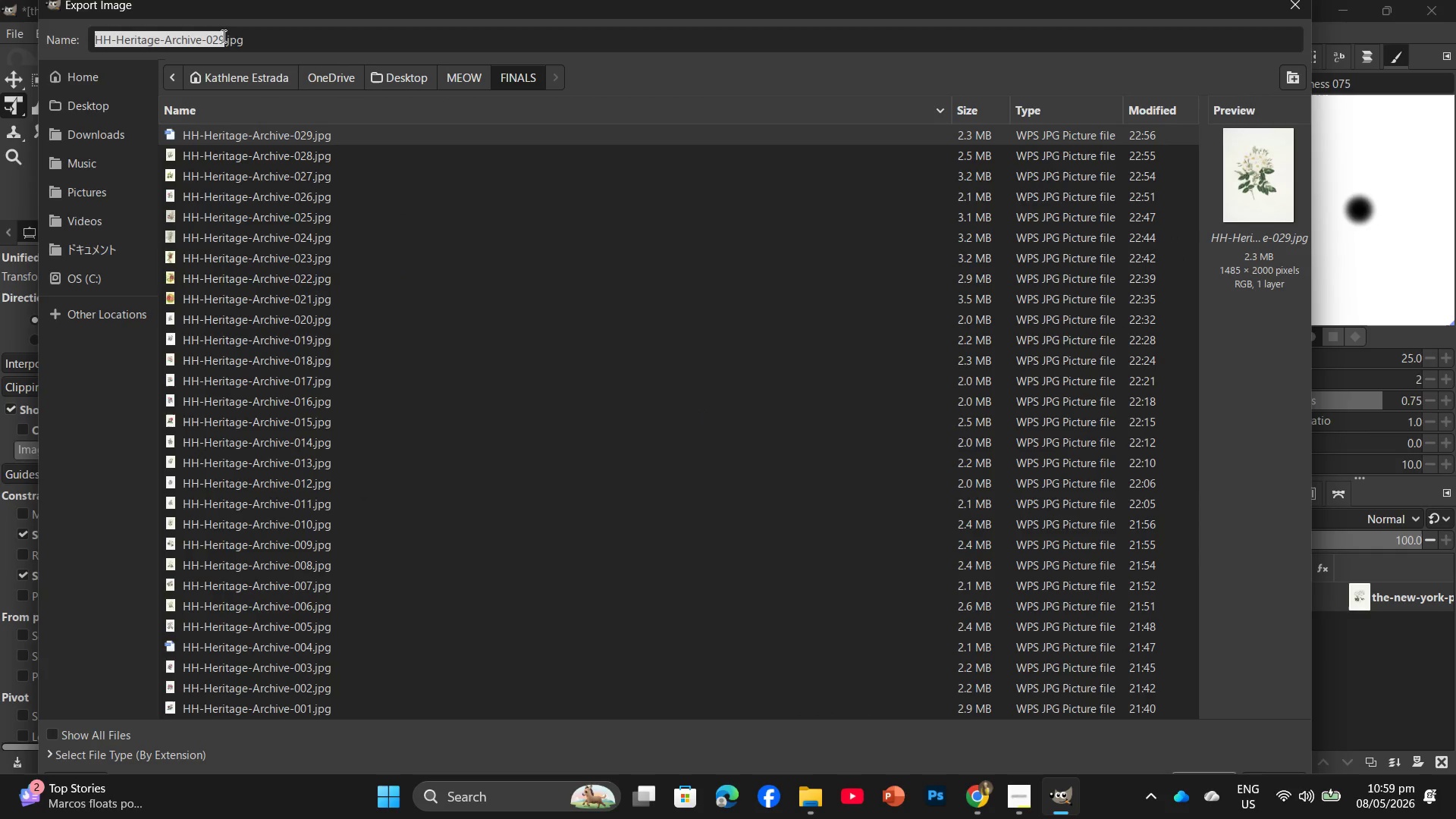 
left_click([224, 36])
 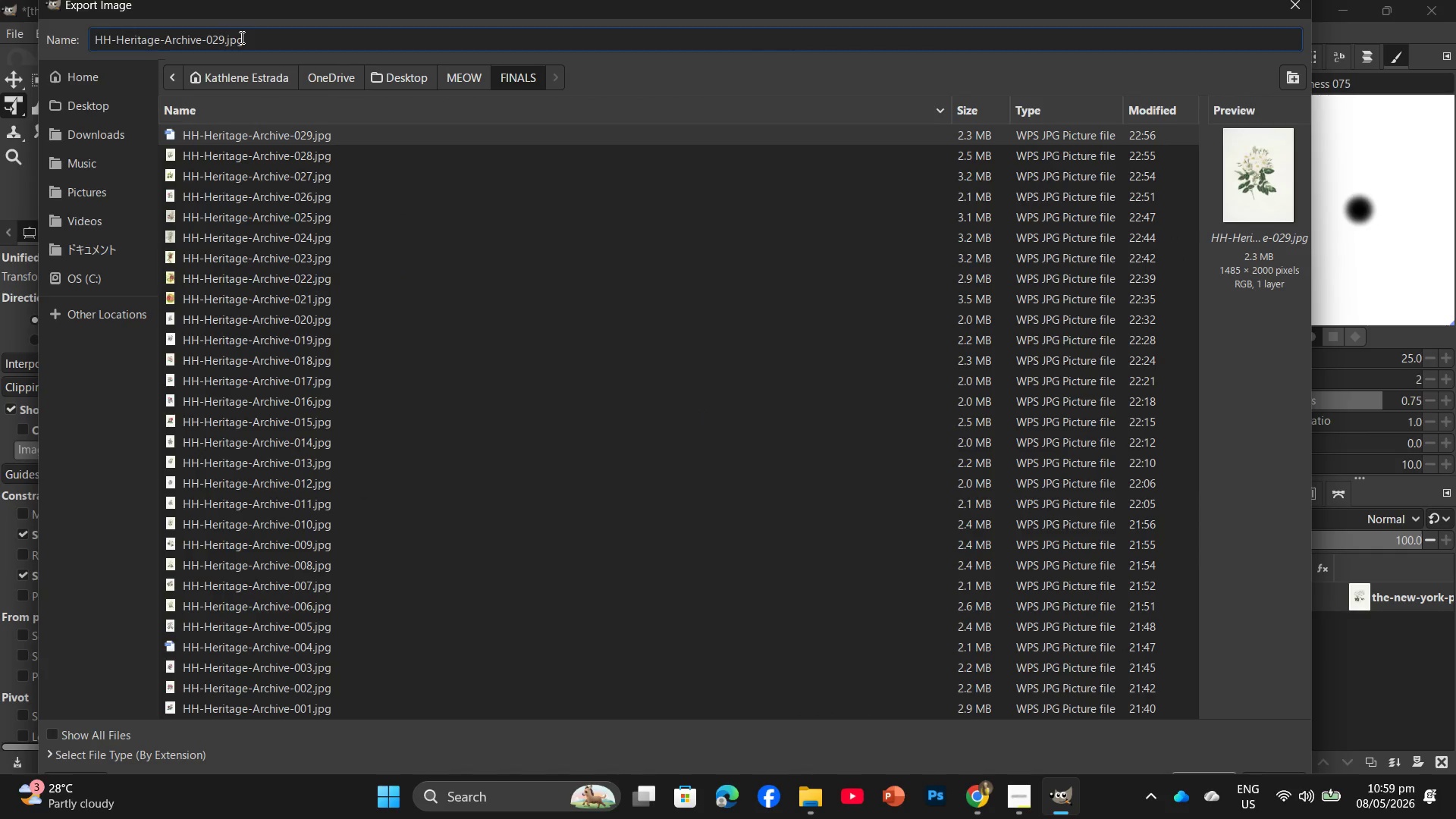 
key(Backspace)
 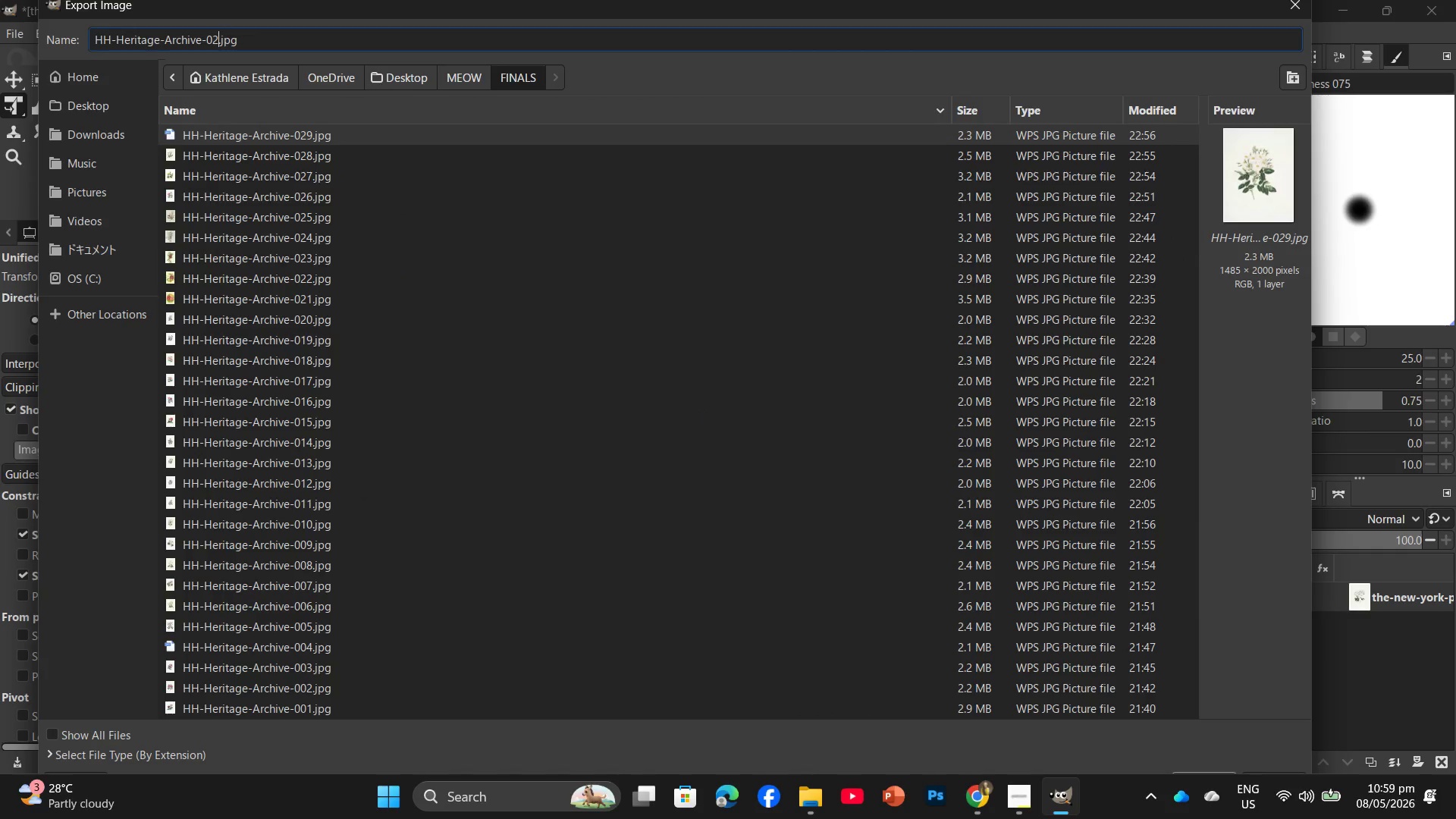 
key(Backspace)
 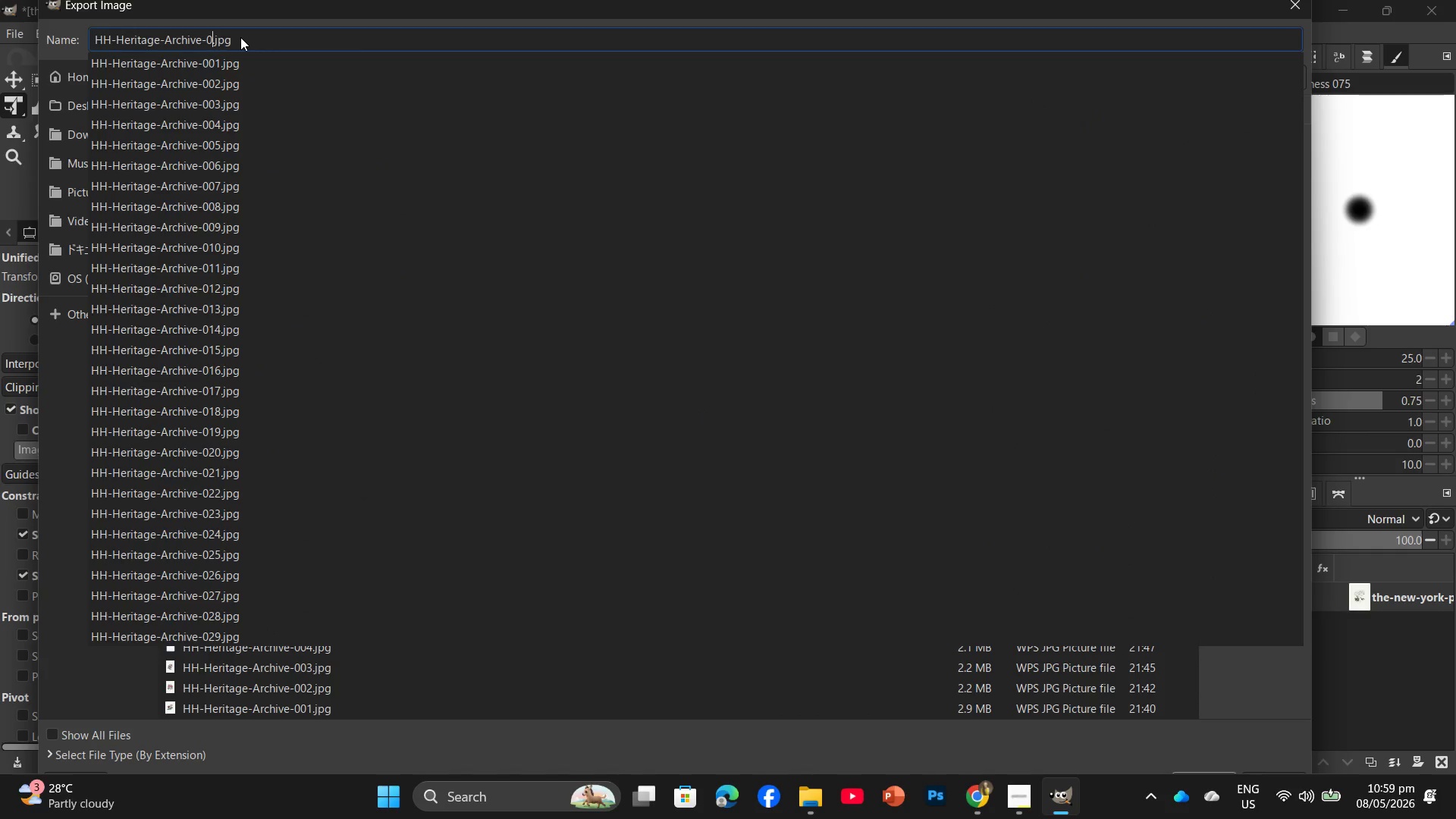 
key(Numpad3)
 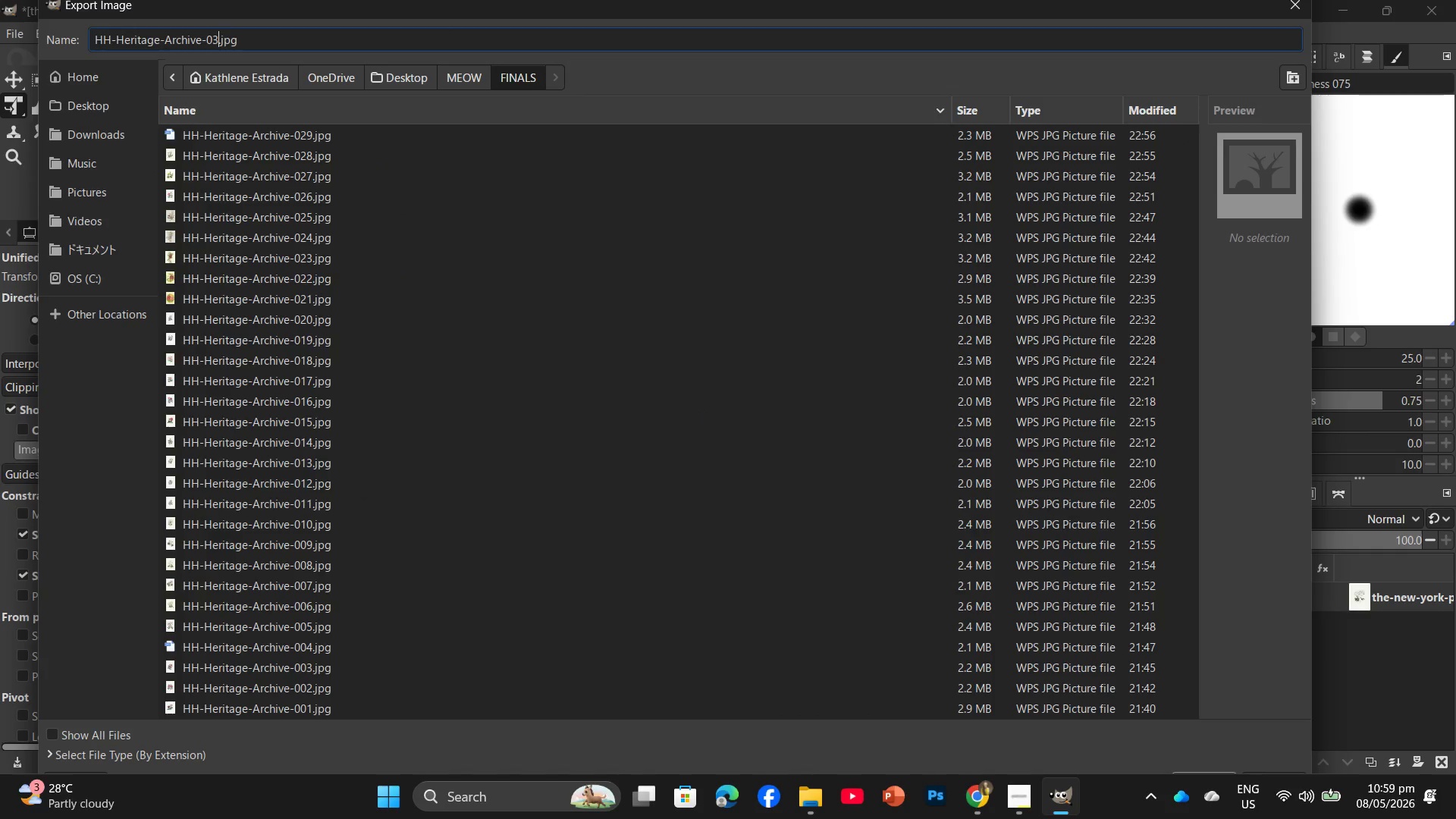 
key(Numpad0)
 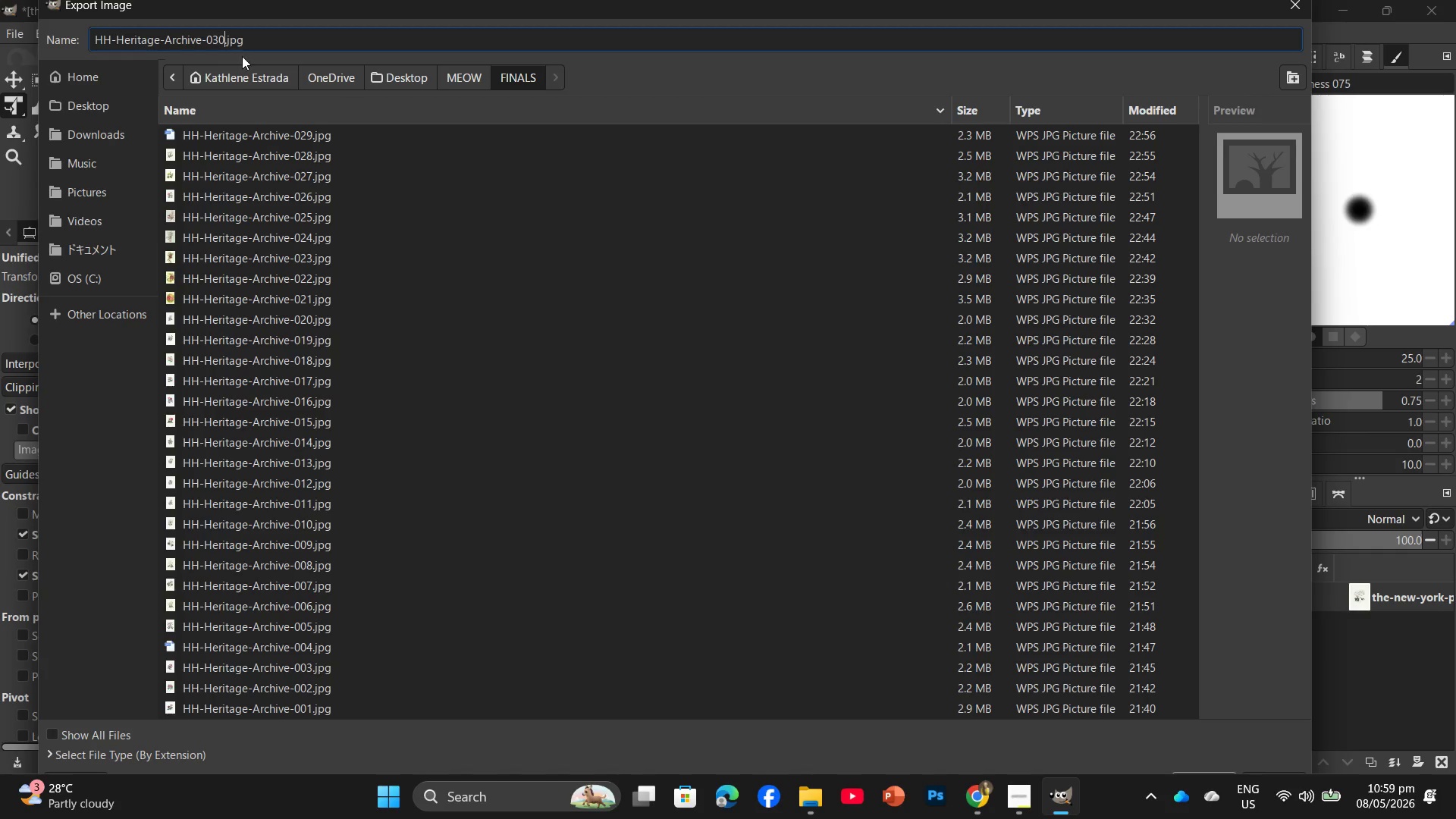 
key(Enter)
 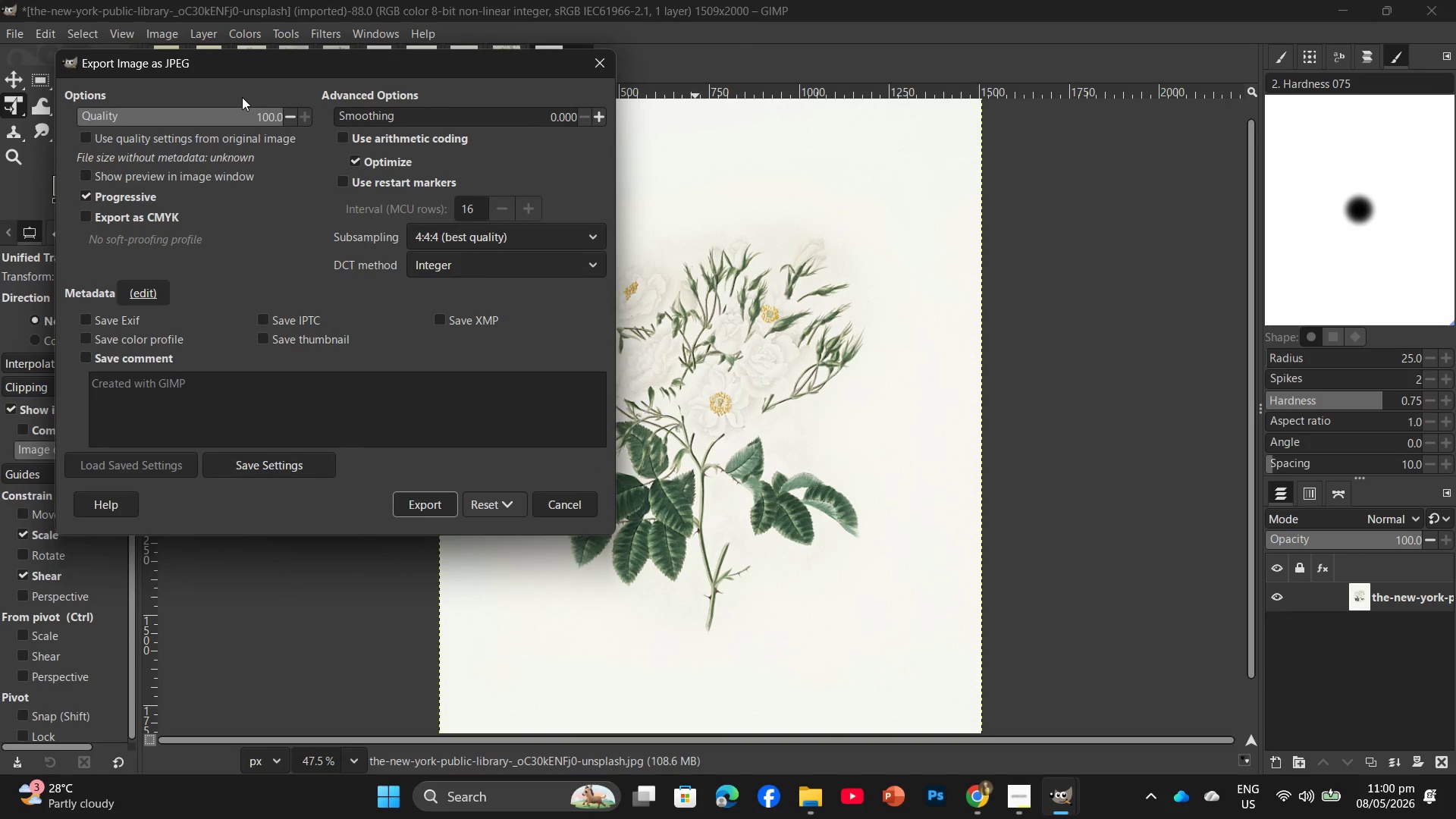 
key(Enter)
 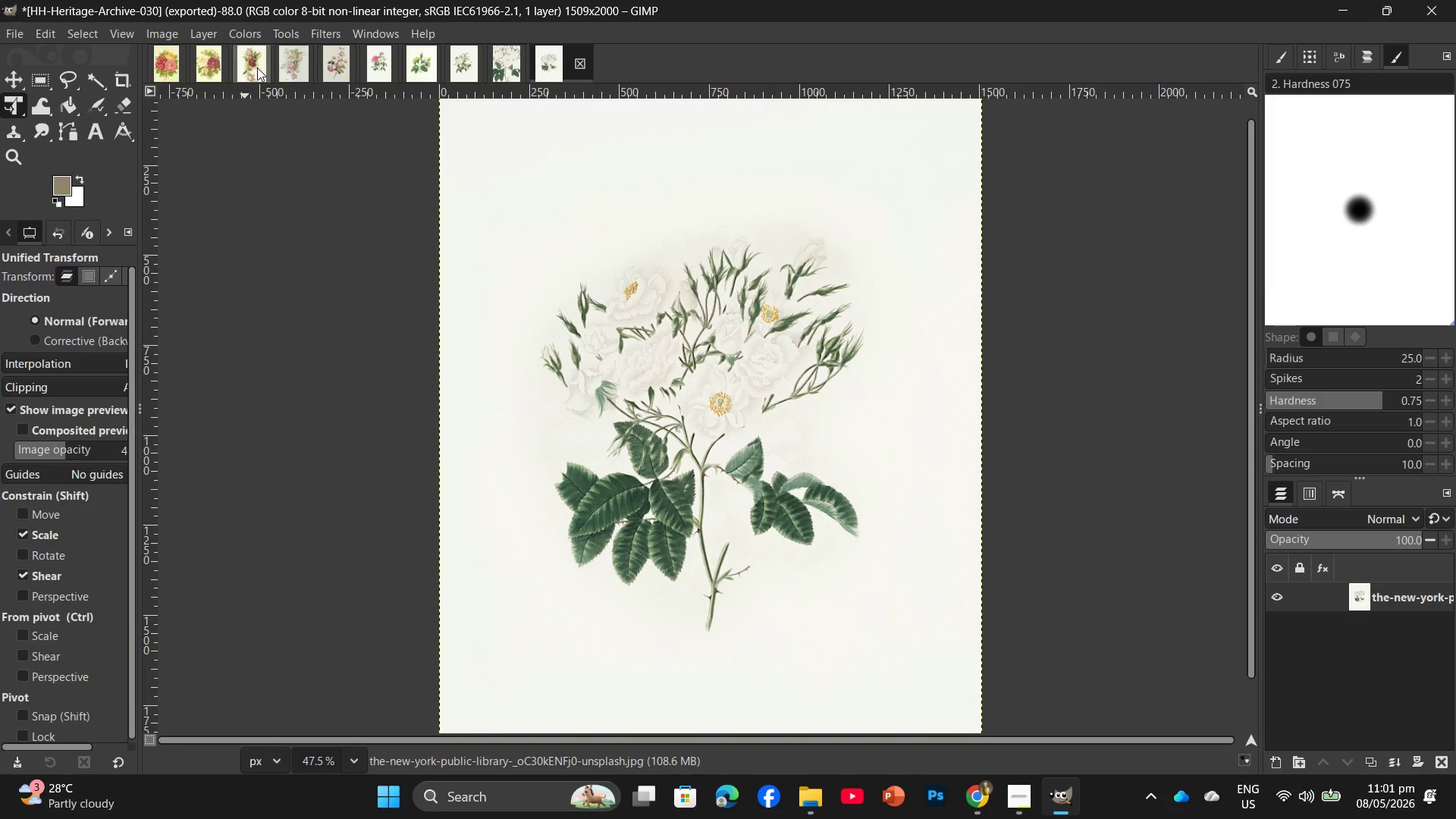 
wait(86.83)
 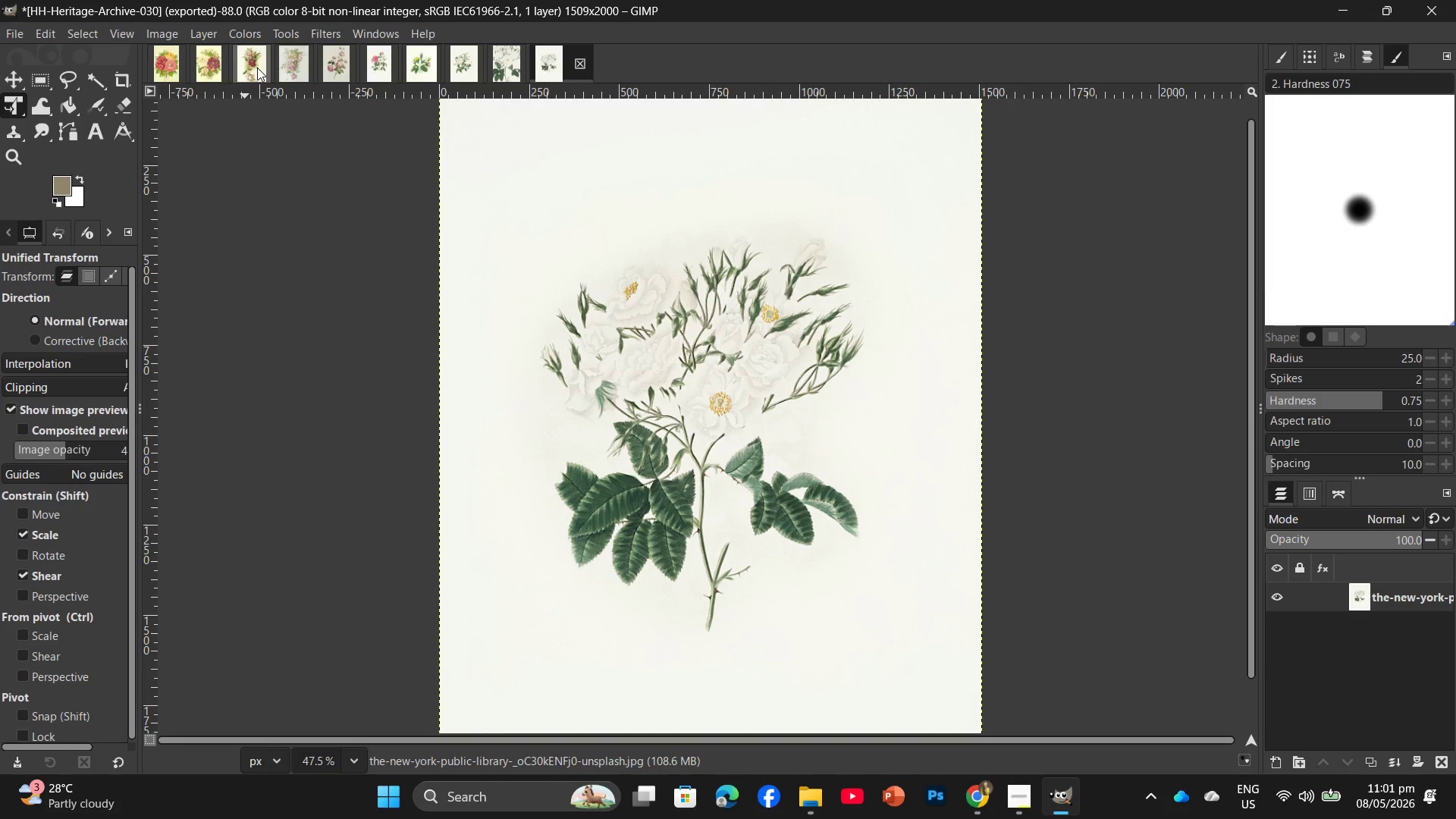 
left_click([802, 799])
 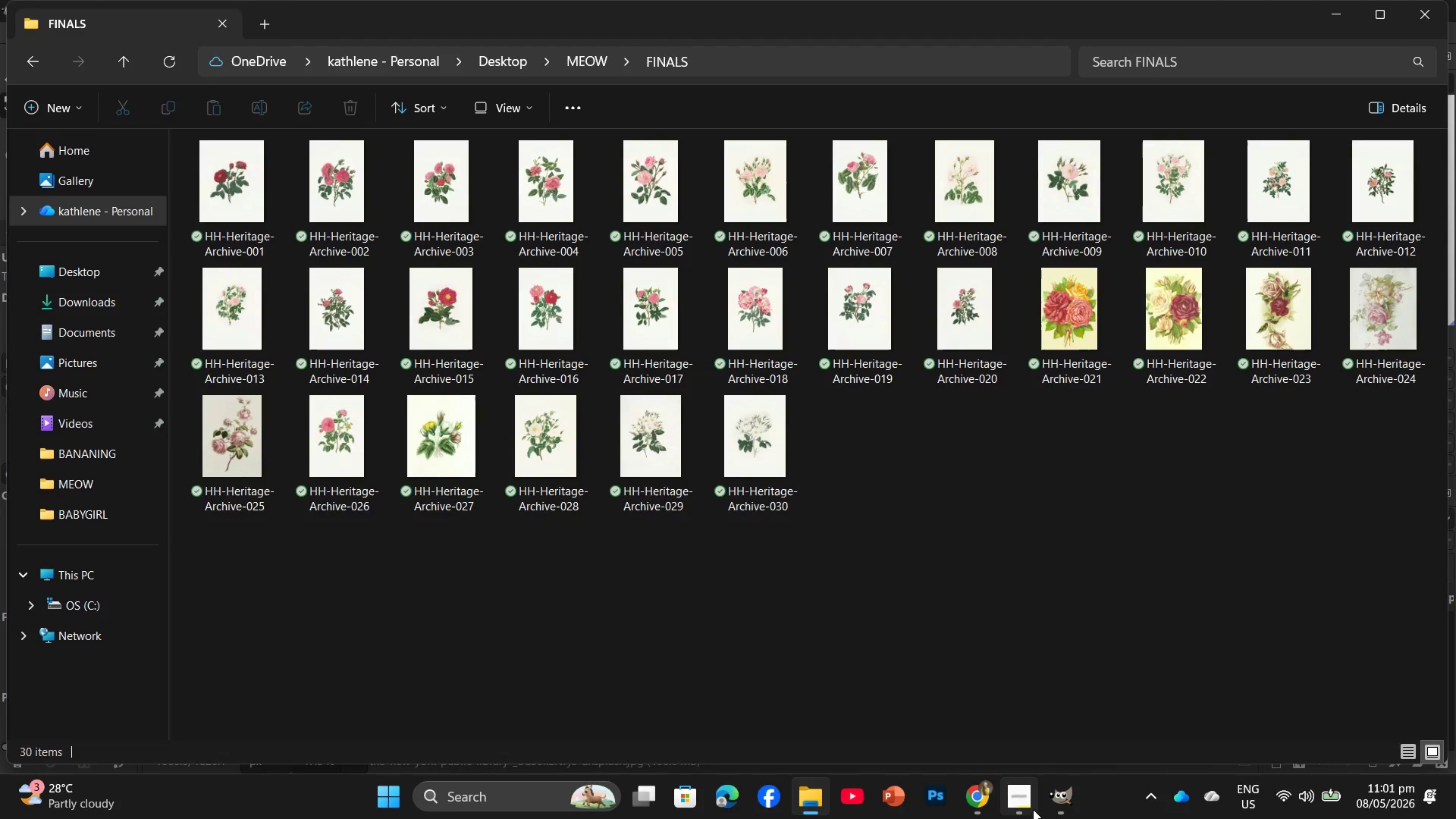 
left_click([983, 800])
 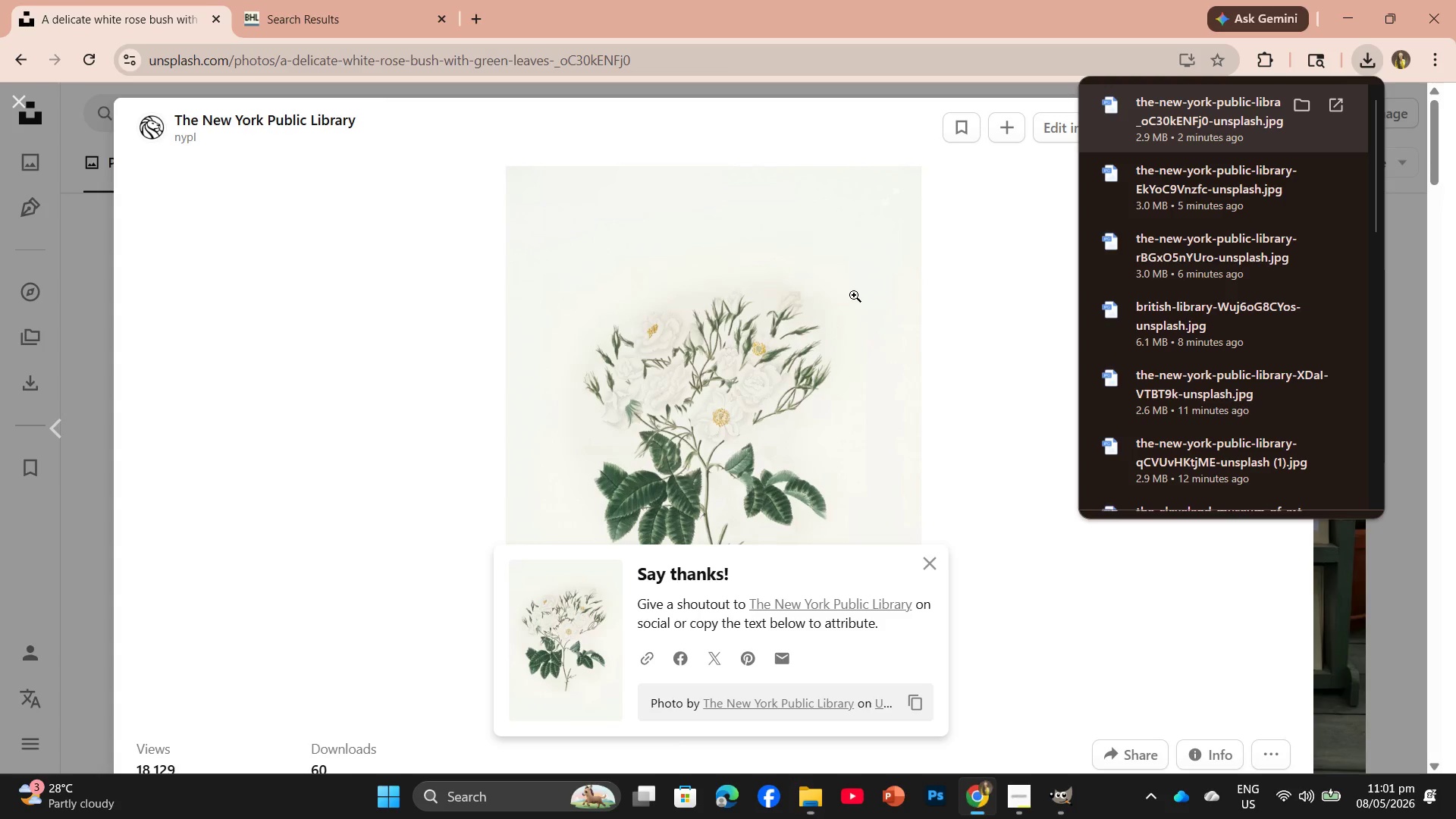 
scroll: coordinate [1038, 607], scroll_direction: down, amount: 28.0
 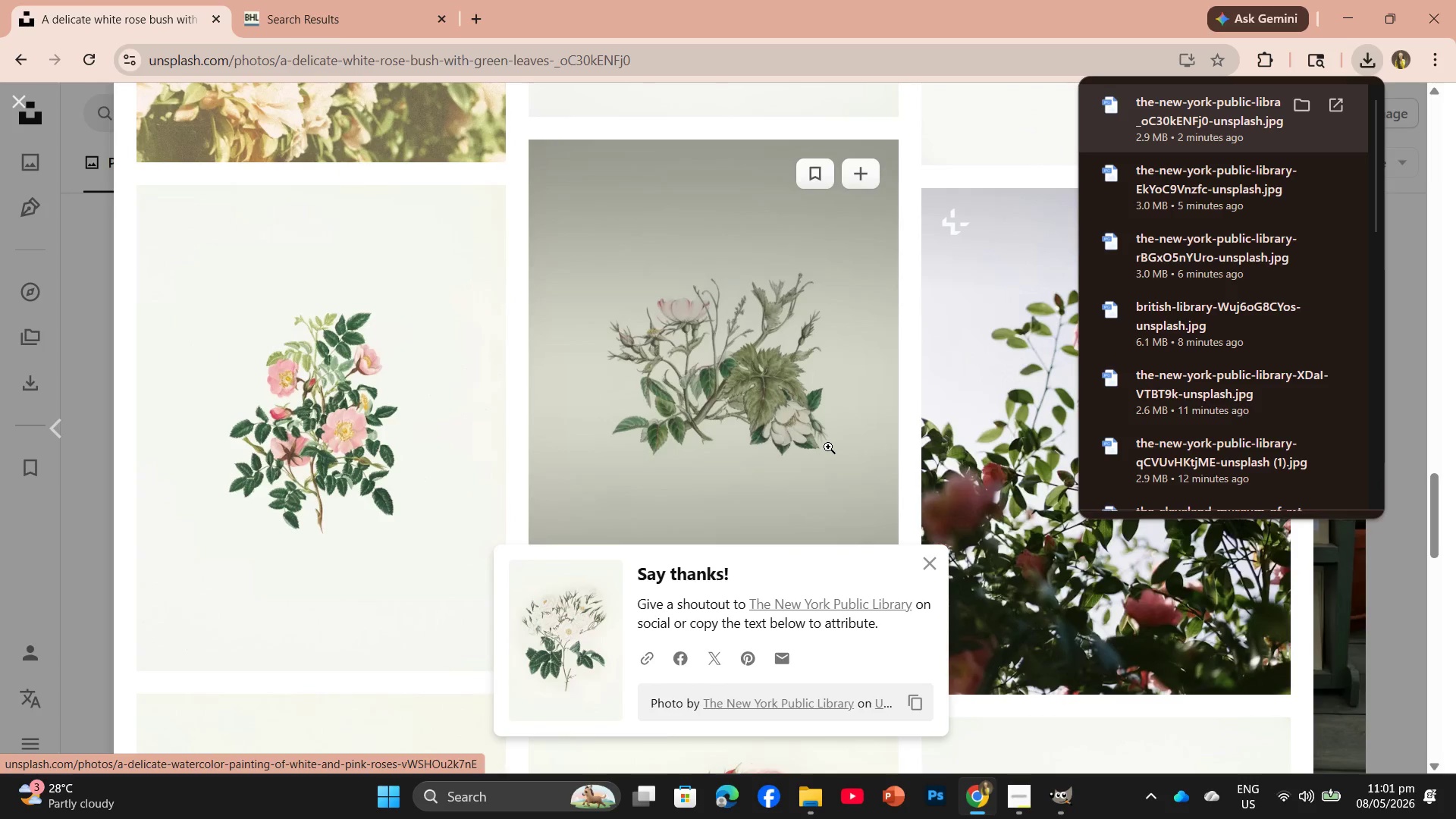 
wait(6.31)
 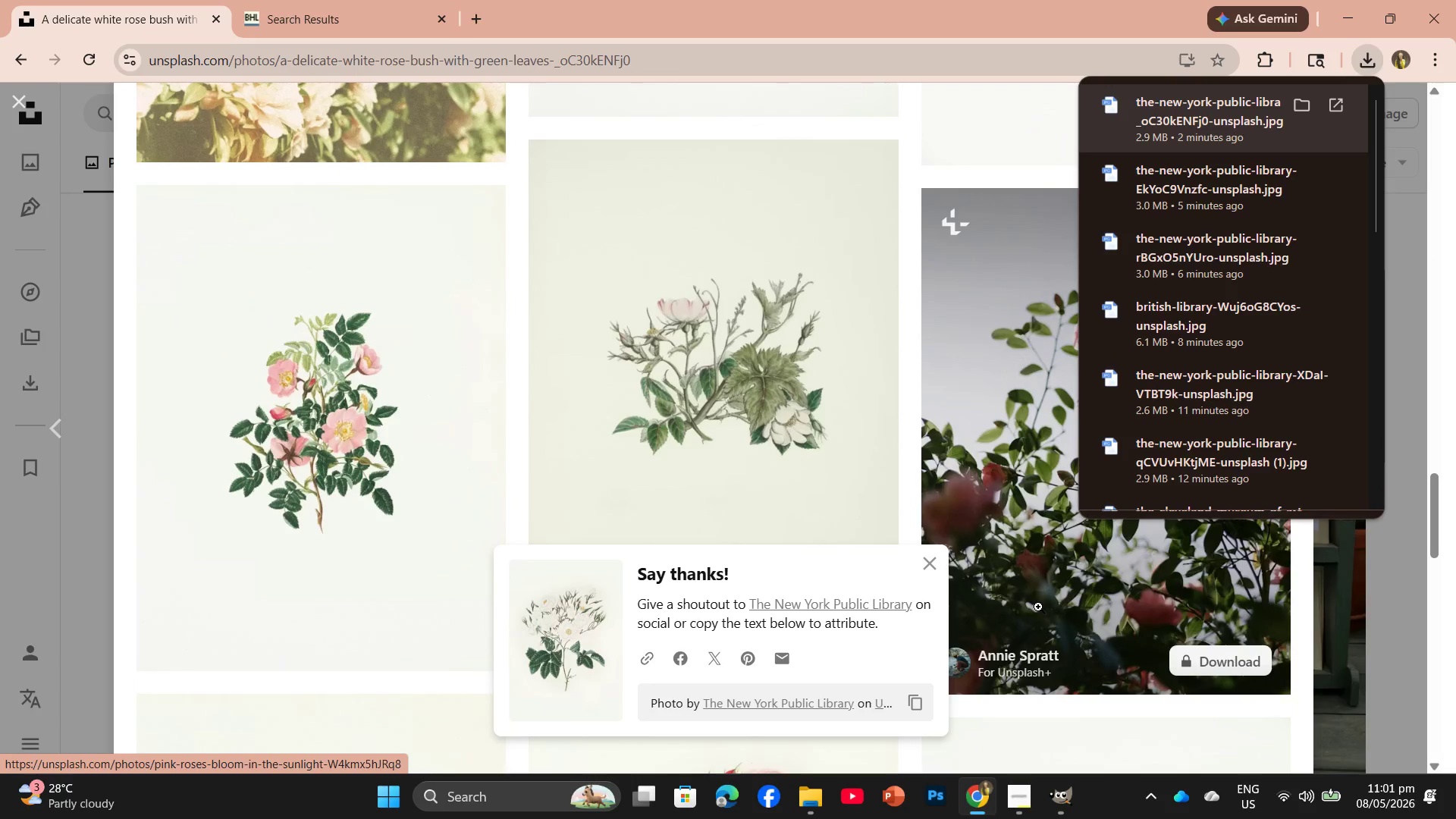 
left_click([761, 420])
 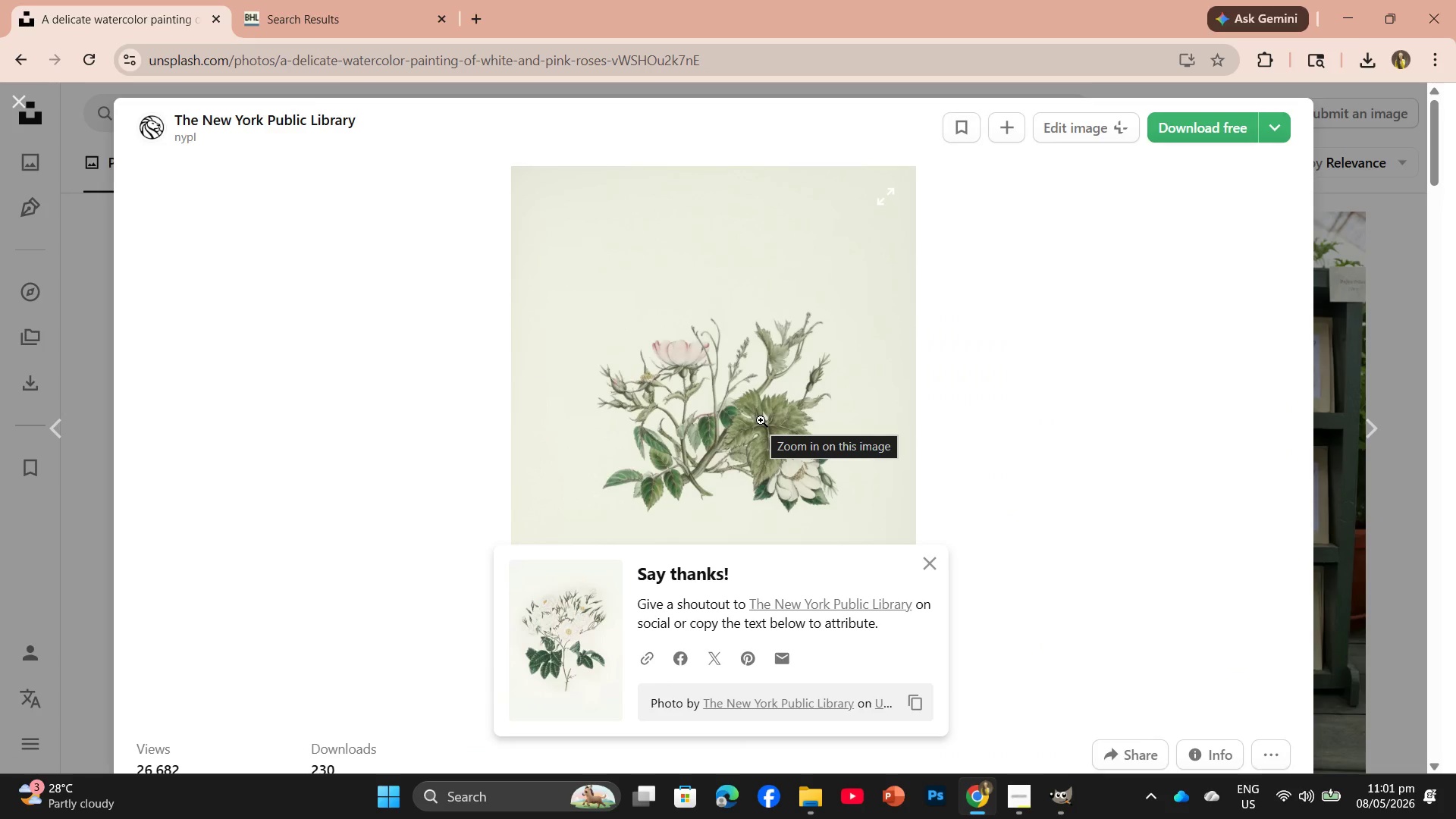 
wait(8.28)
 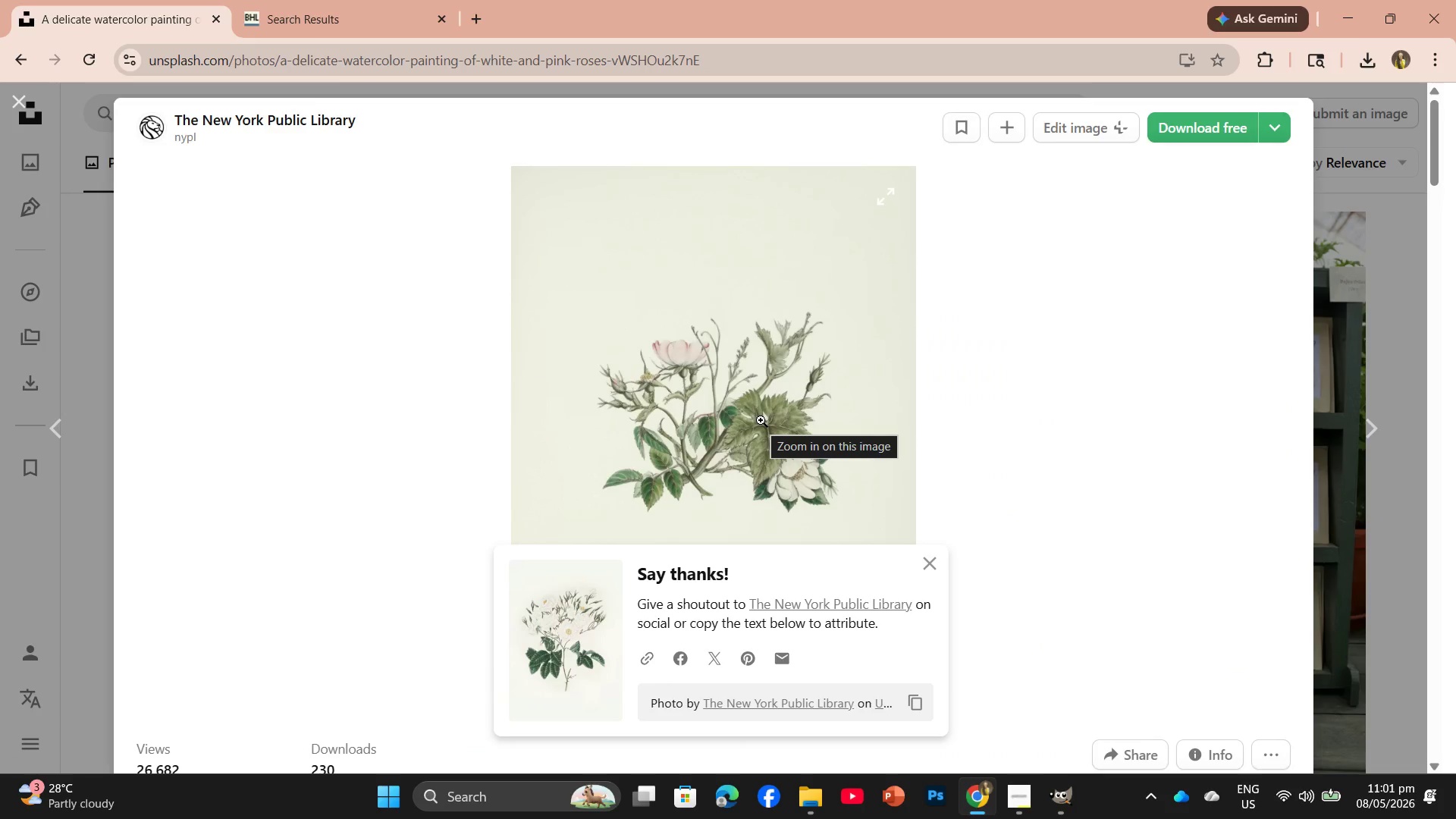 
left_click([1166, 127])
 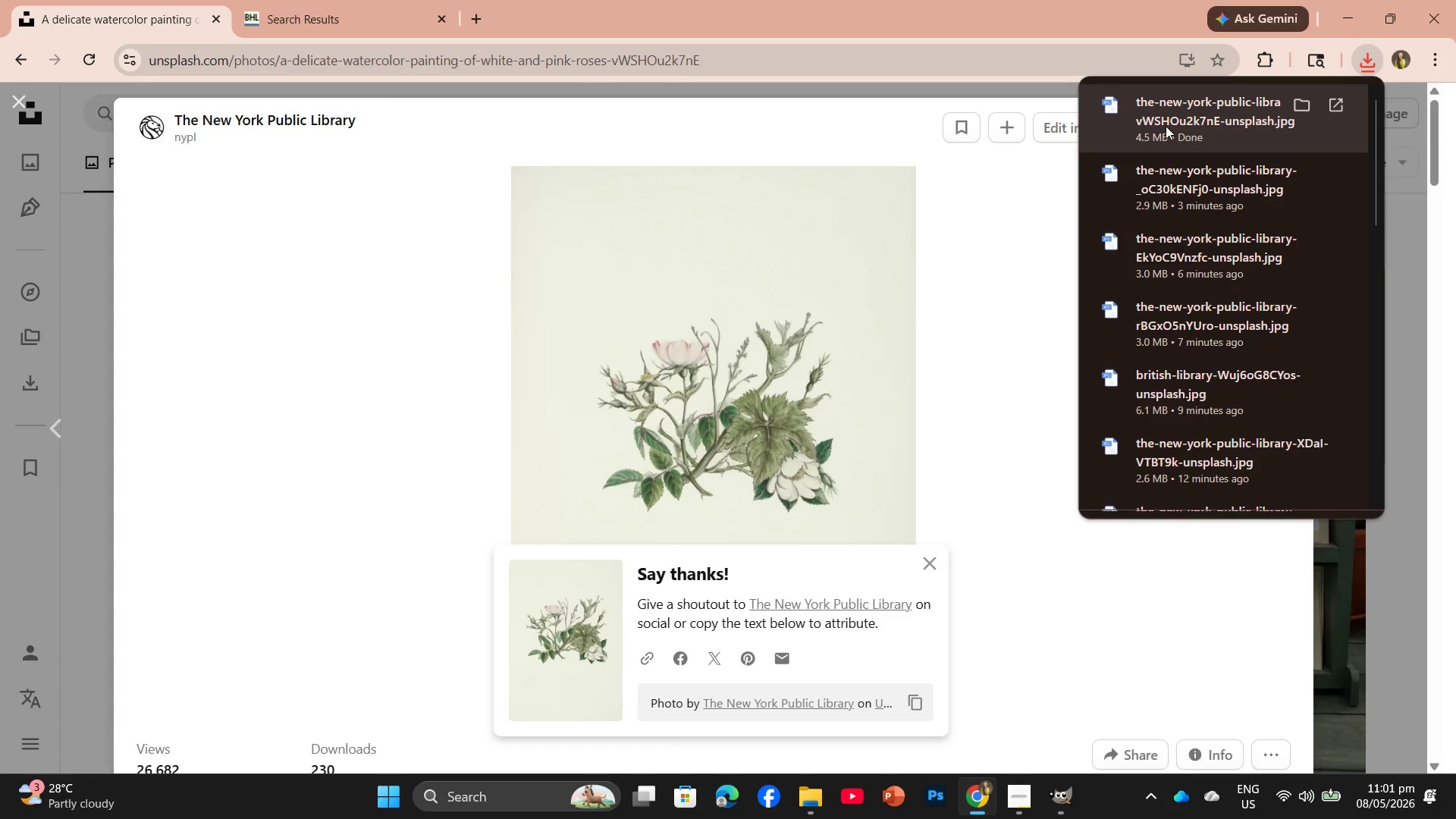 
wait(7.53)
 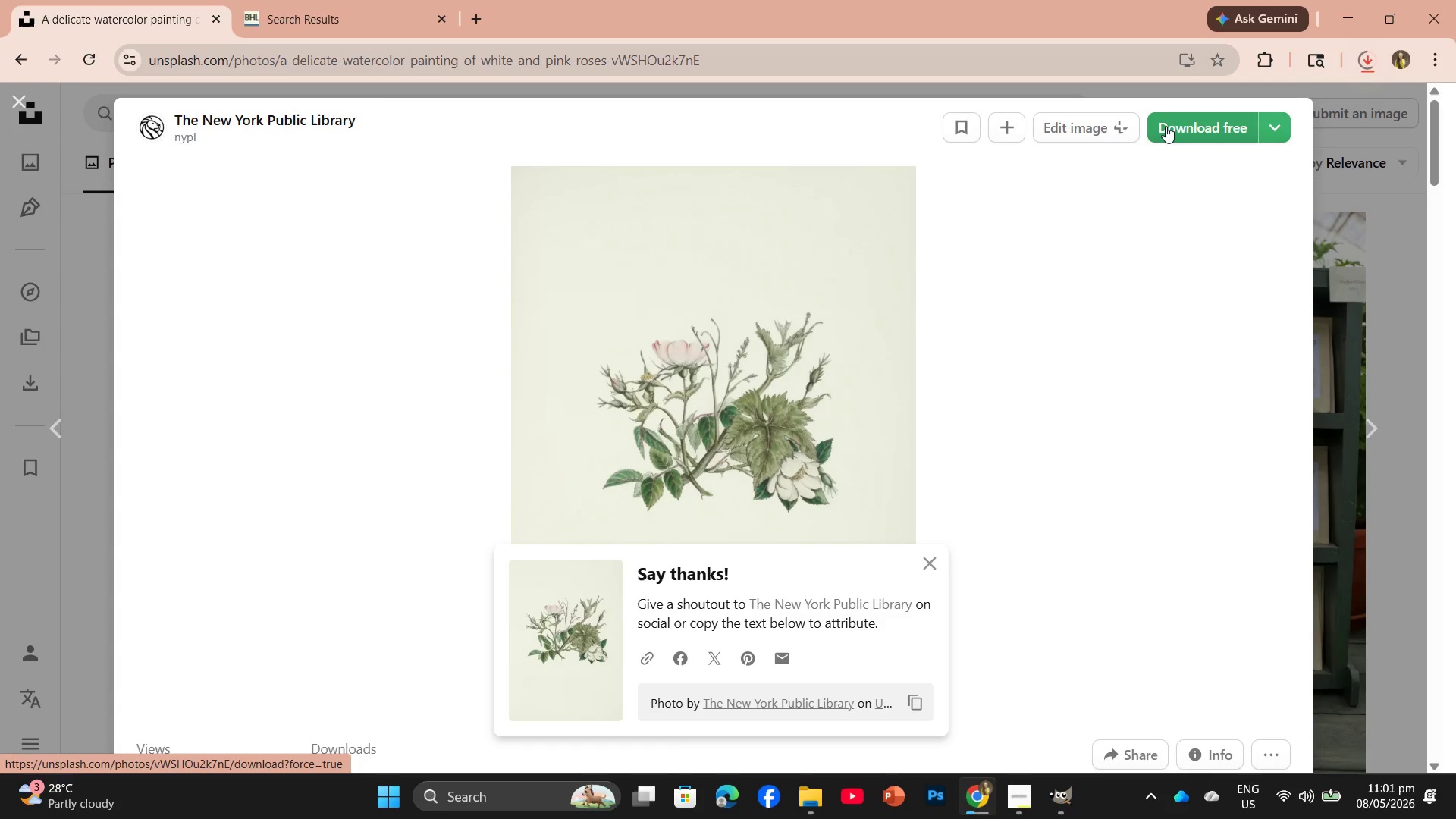 
left_click_drag(start_coordinate=[1156, 124], to_coordinate=[659, 60])
 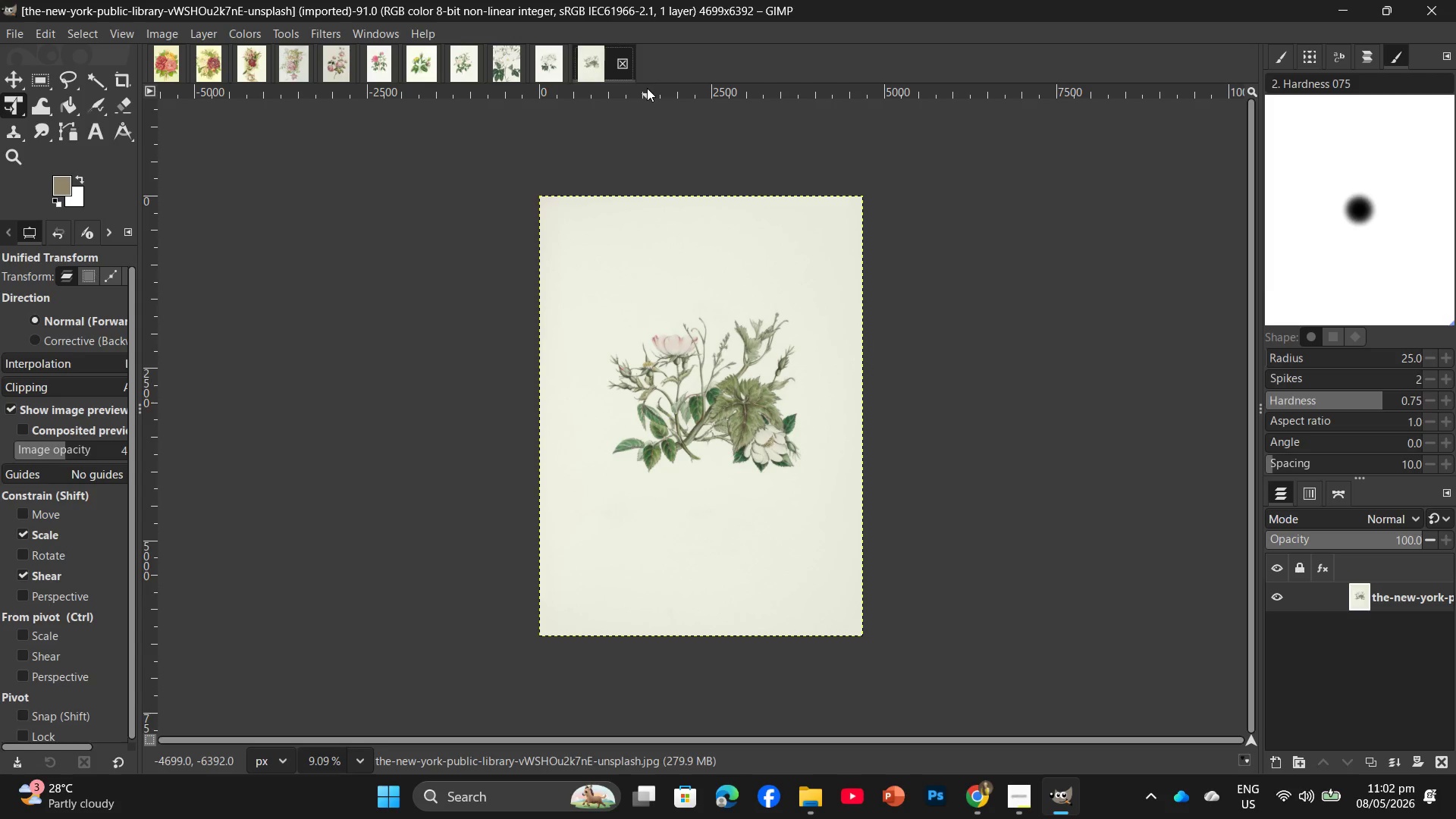 
wait(6.03)
 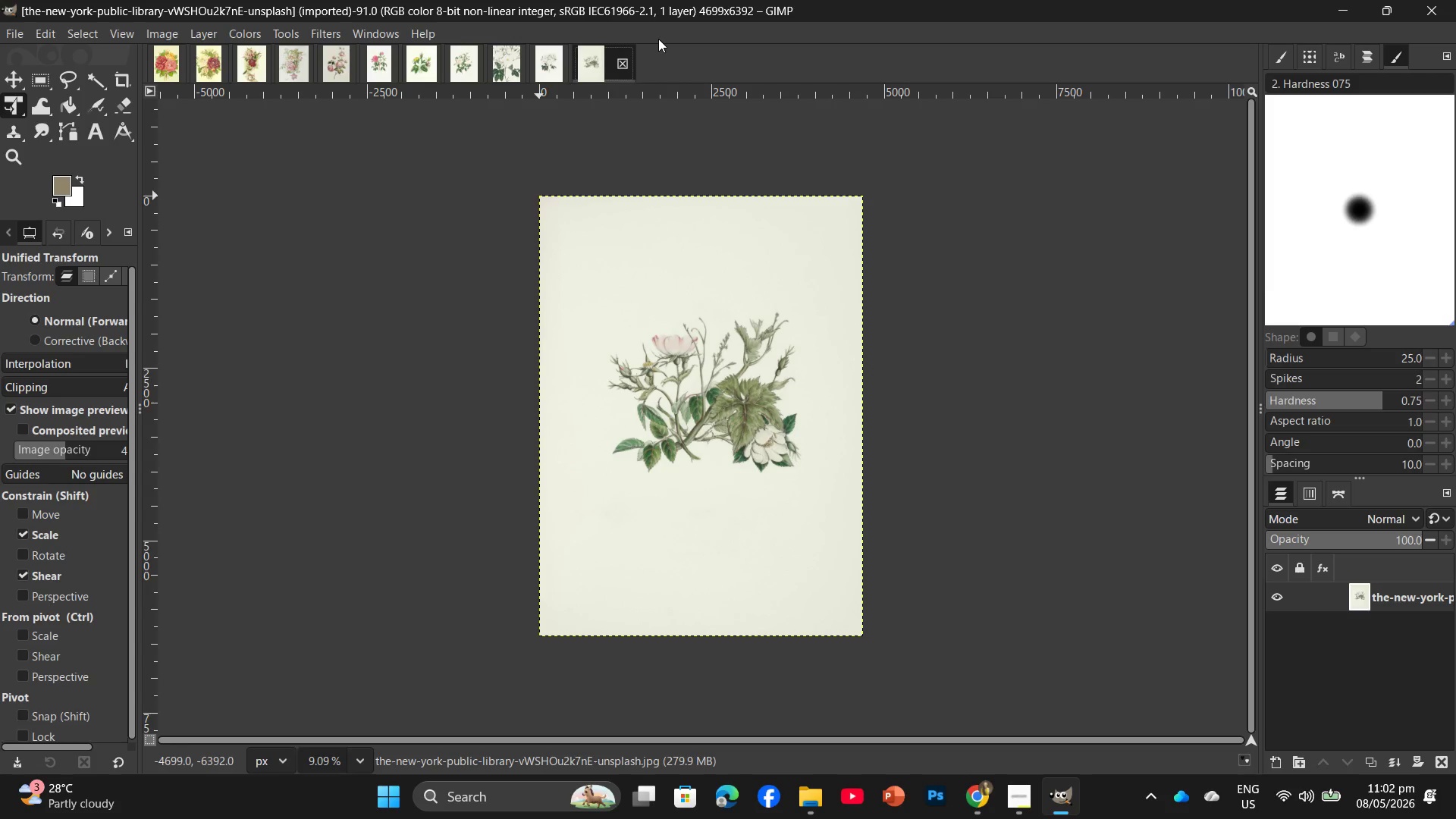 
left_click([164, 27])
 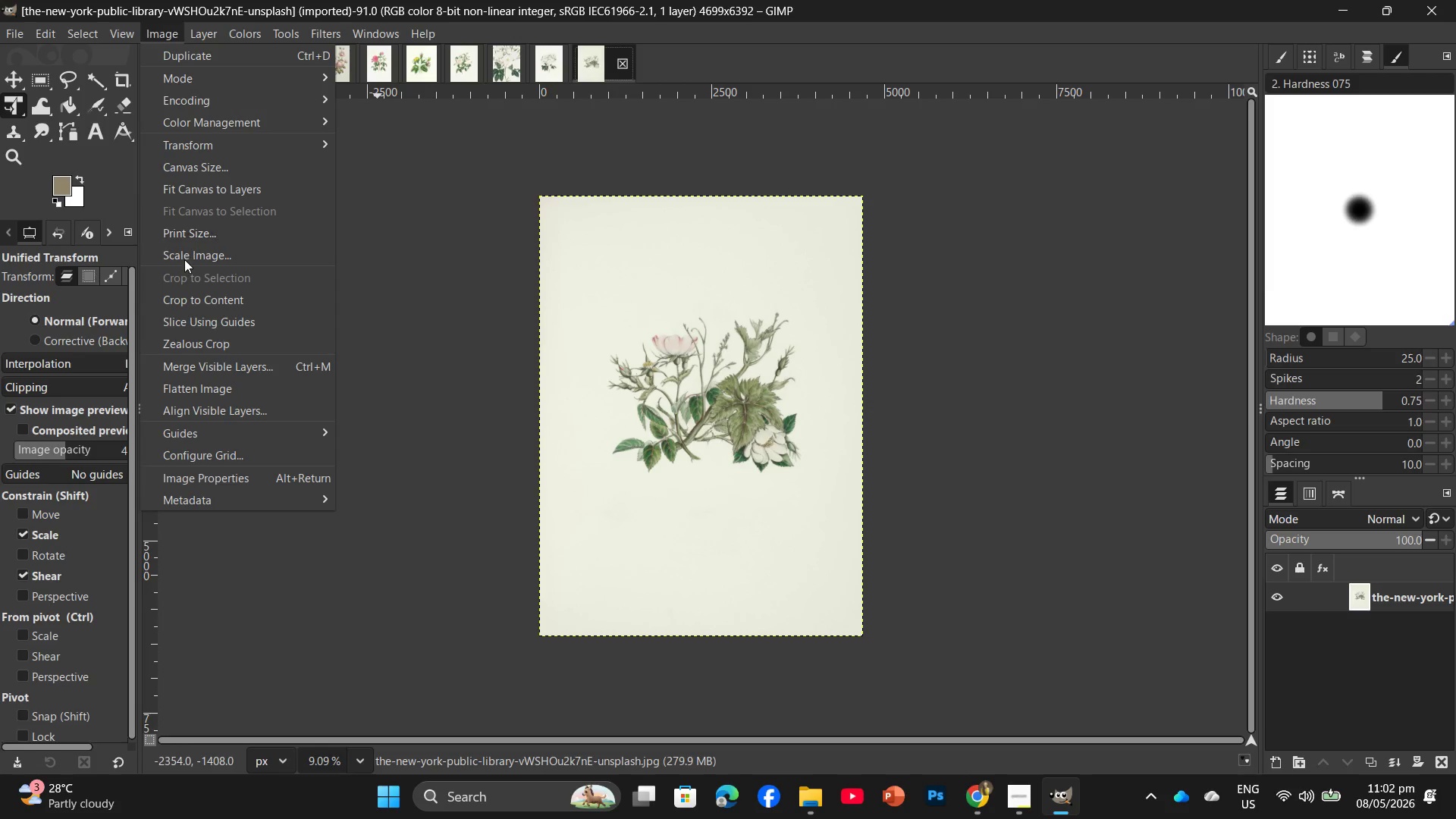 
left_click([184, 259])
 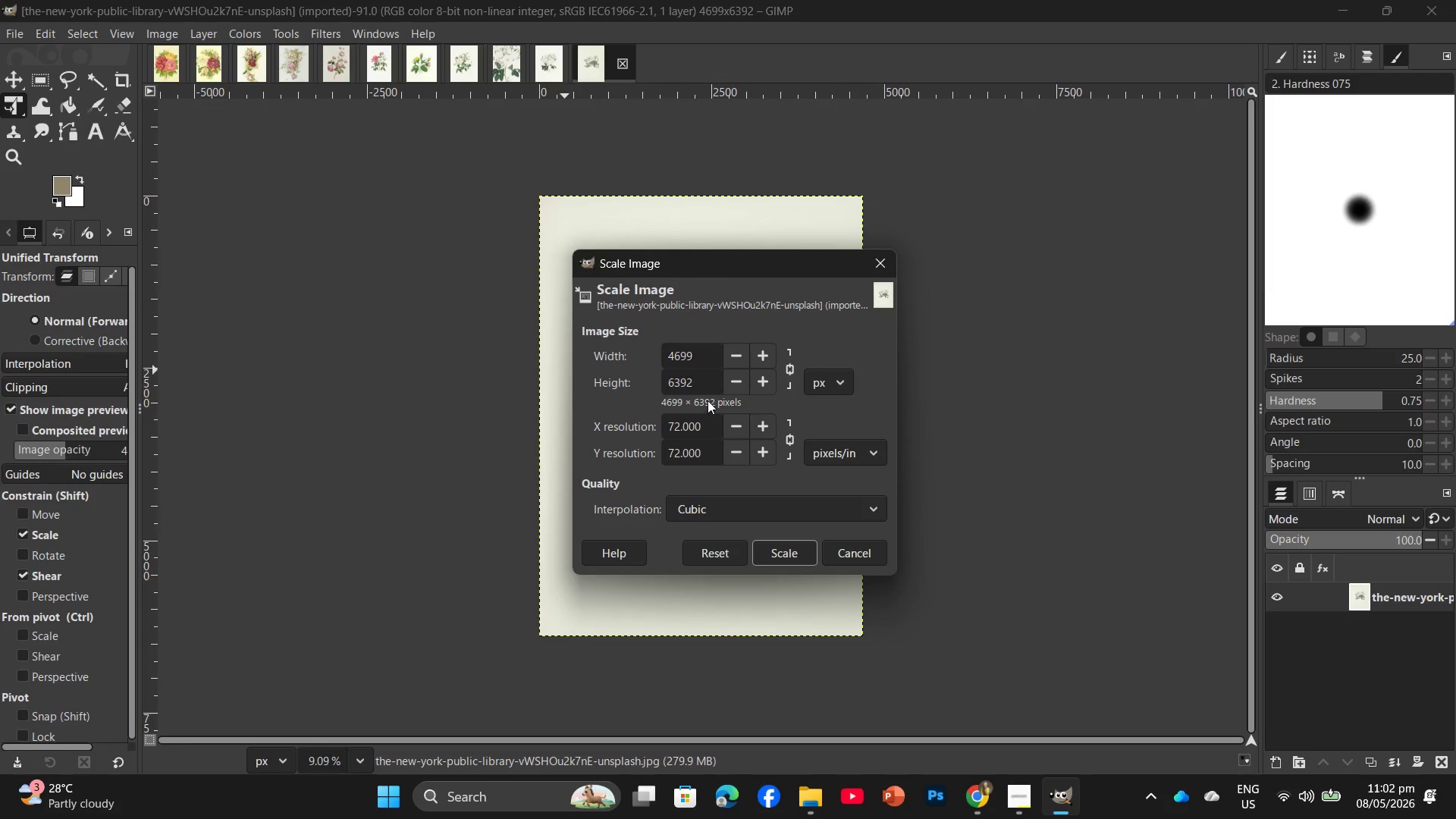 
left_click_drag(start_coordinate=[700, 384], to_coordinate=[665, 383])
 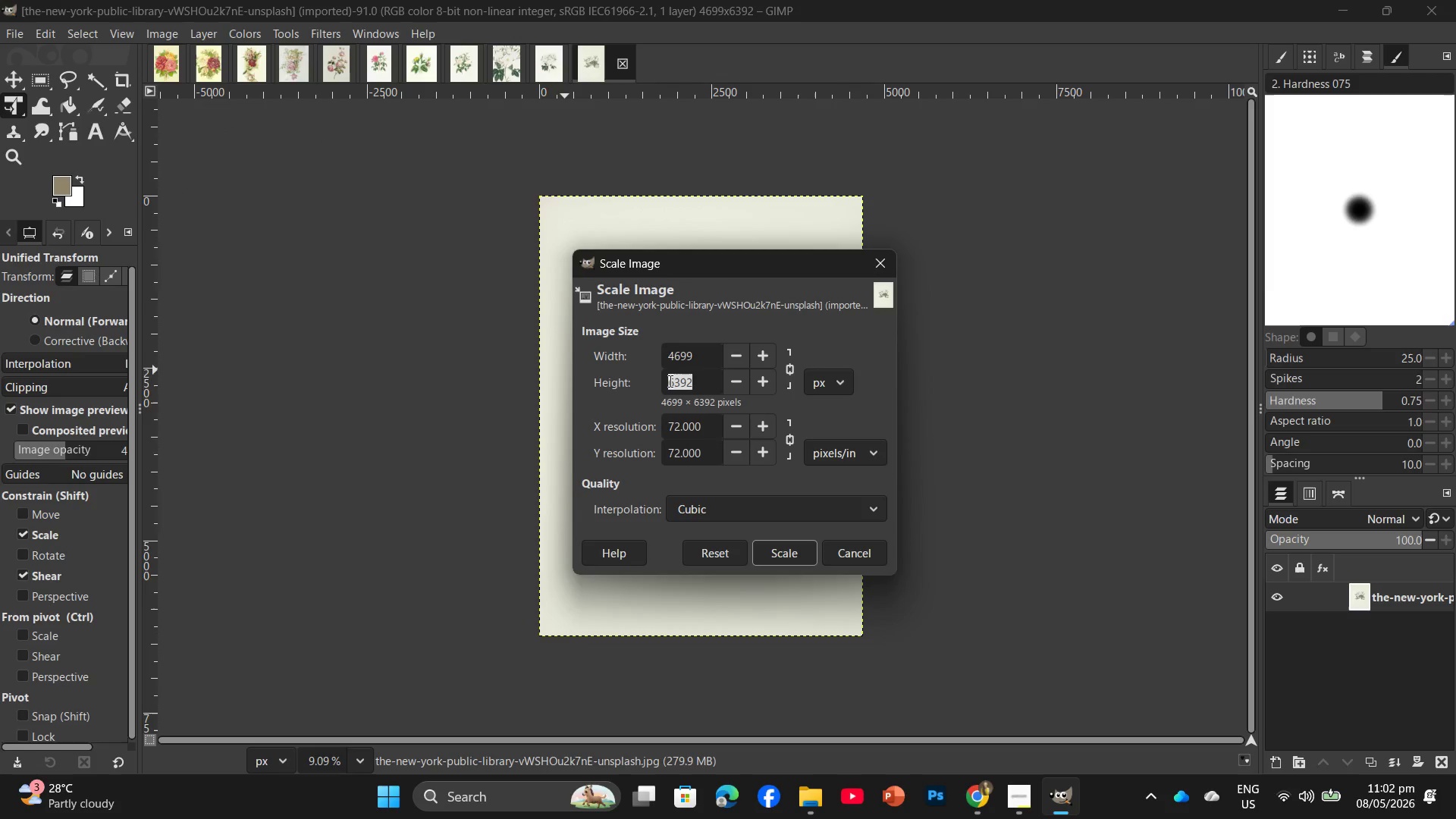 
key(Numpad2)
 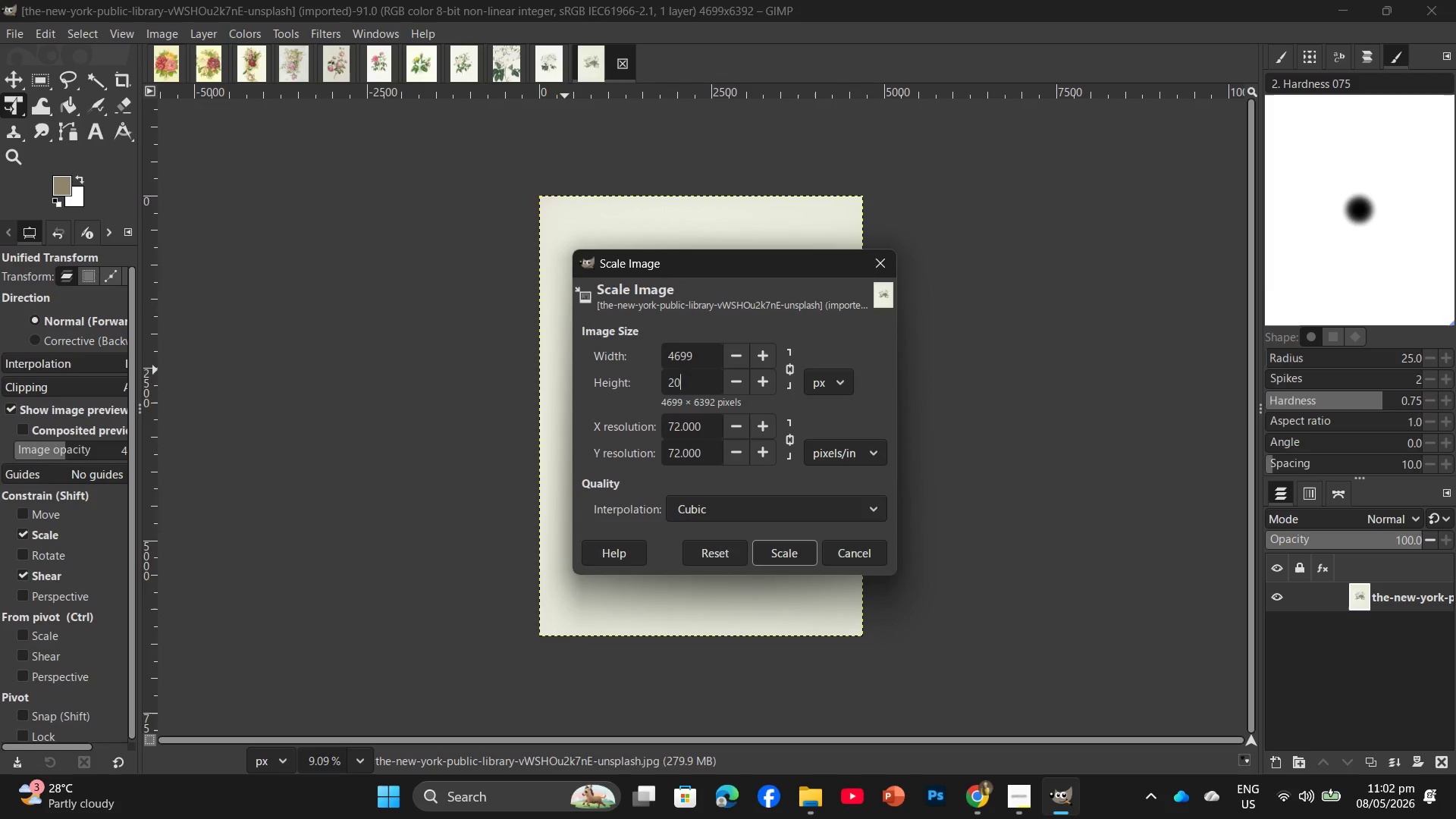 
key(Numpad0)
 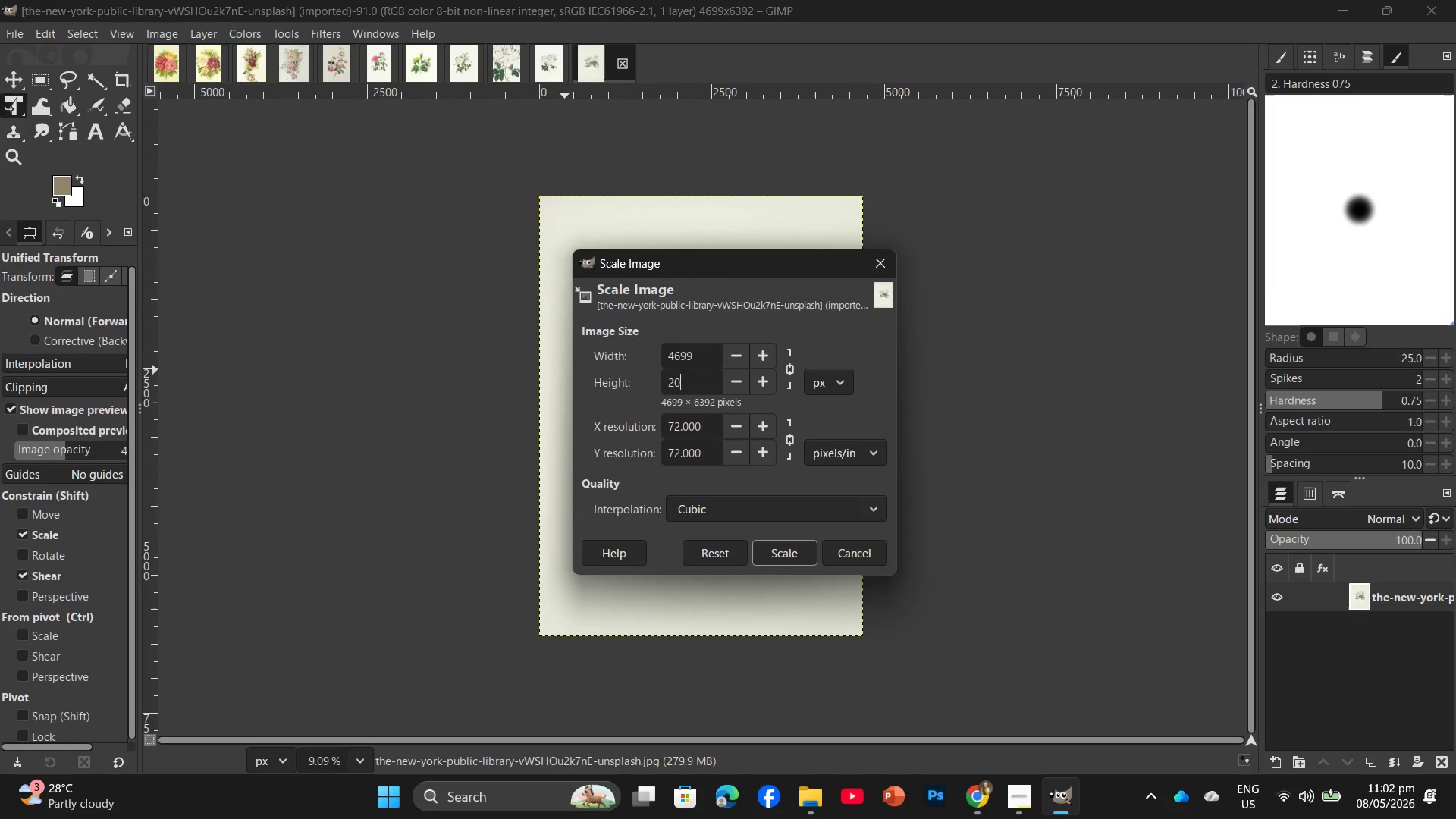 
key(Numpad0)
 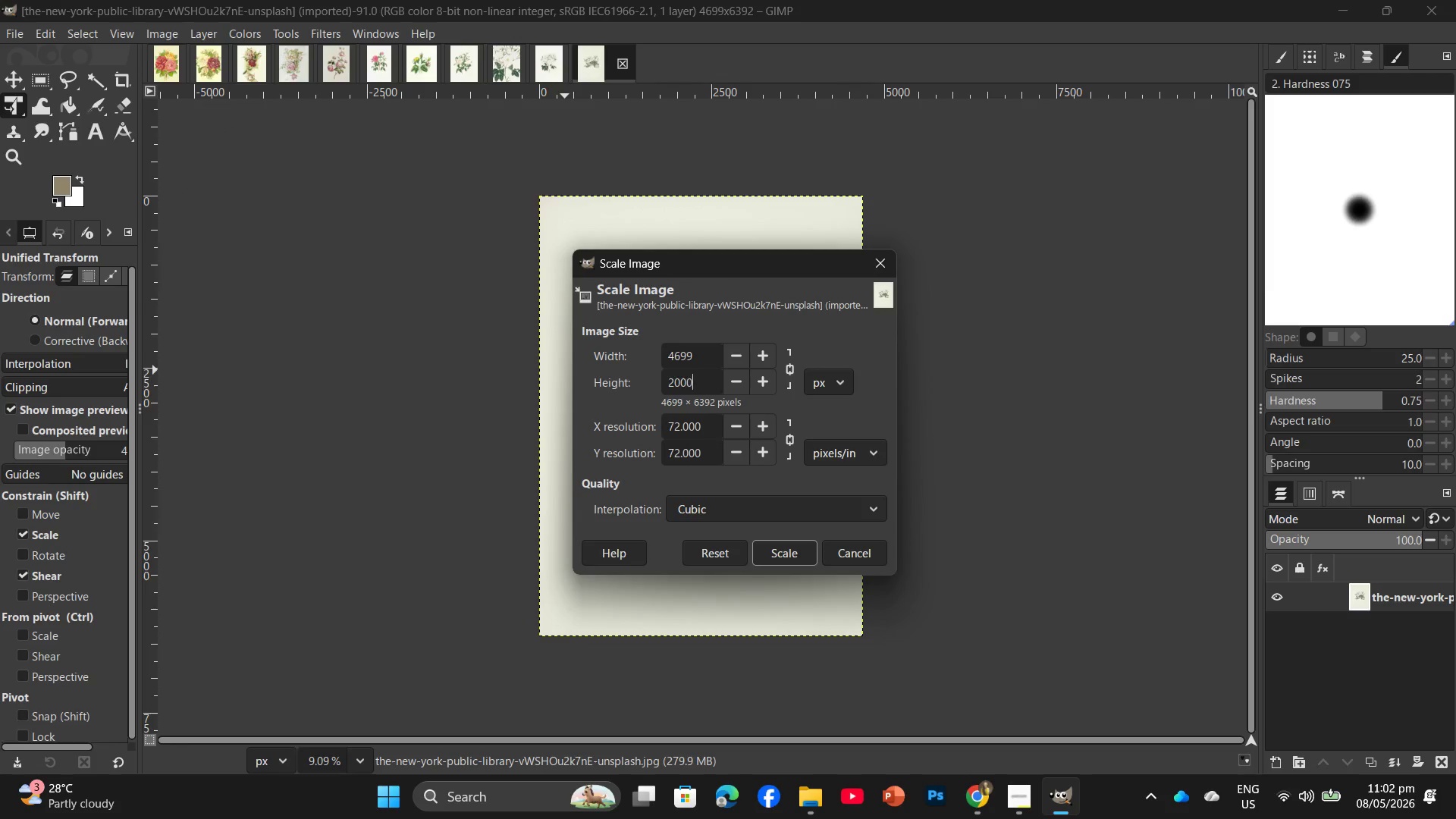 
key(Numpad0)
 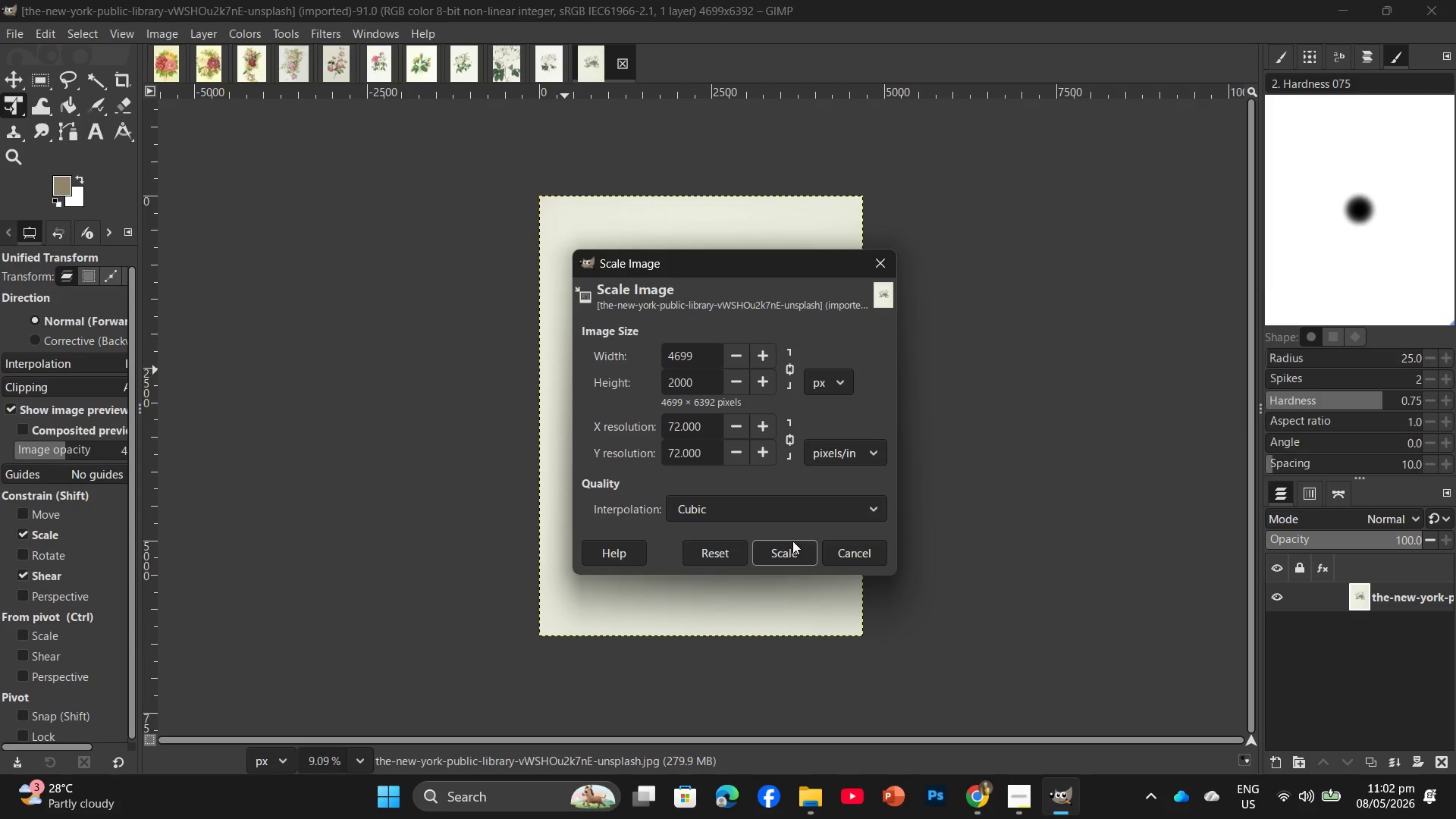 
left_click([792, 563])
 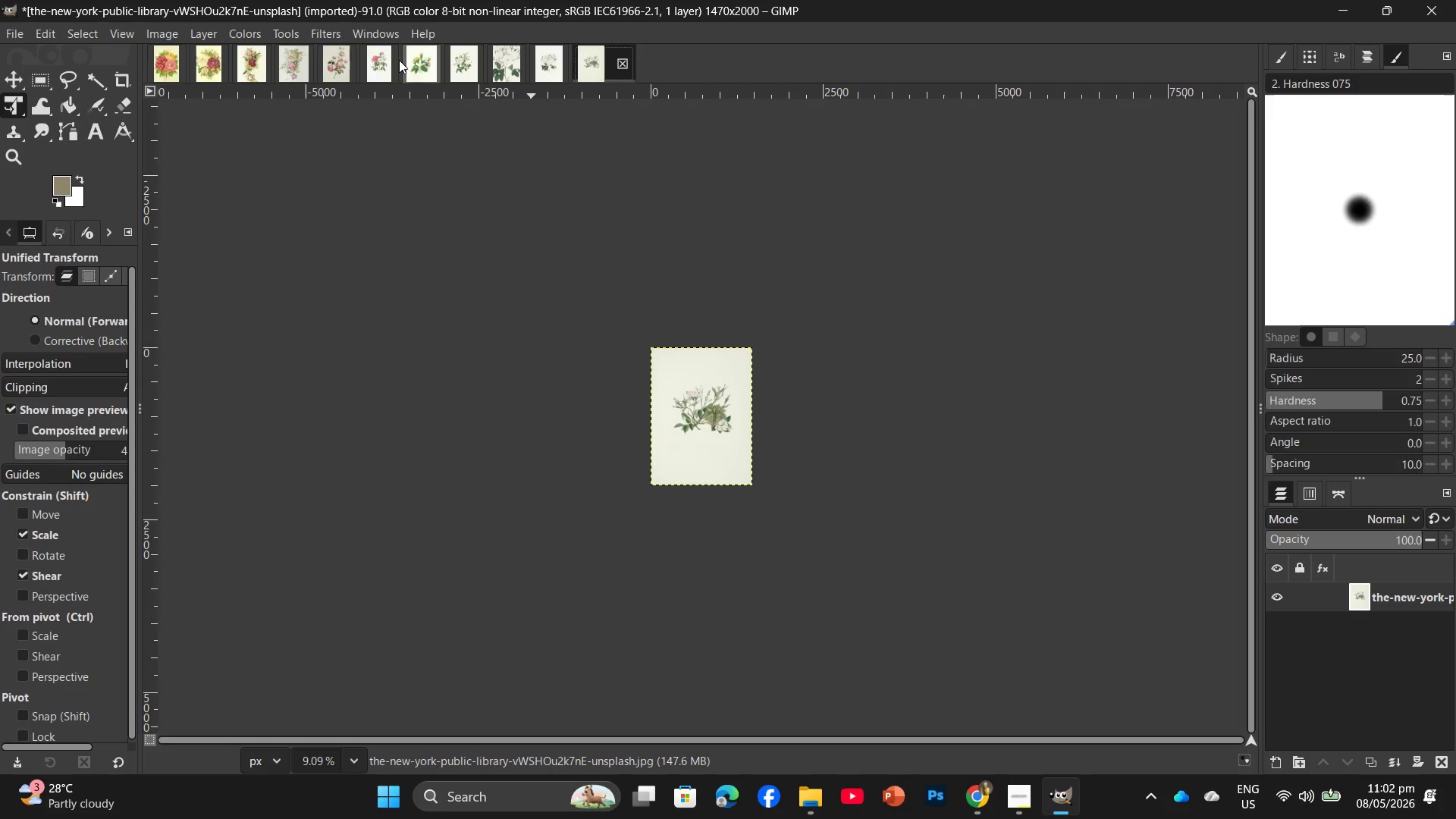 
wait(6.2)
 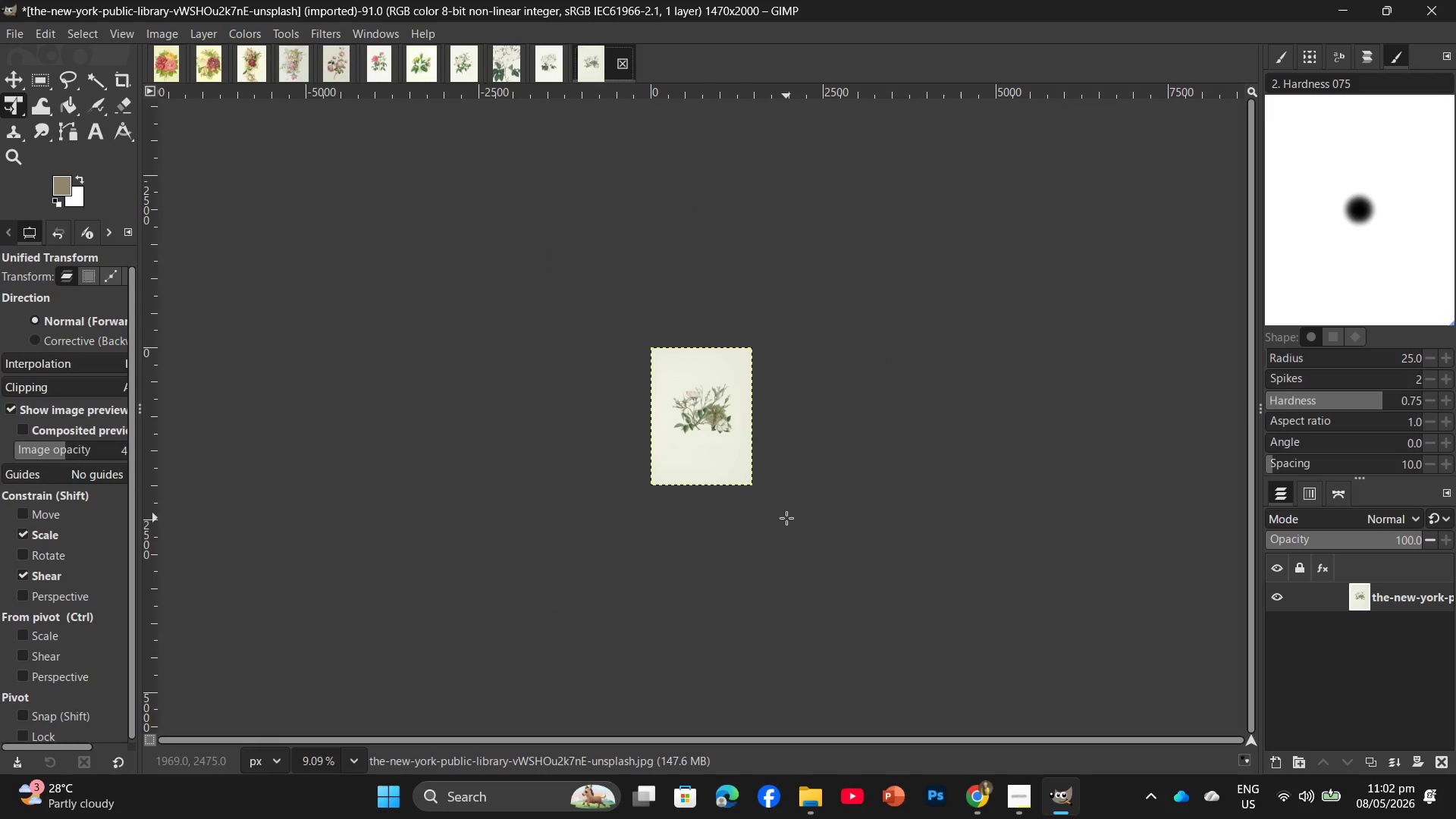 
hold_key(key=ControlLeft, duration=2.73)
scroll: coordinate [705, 391], scroll_direction: up, amount: 15.0
 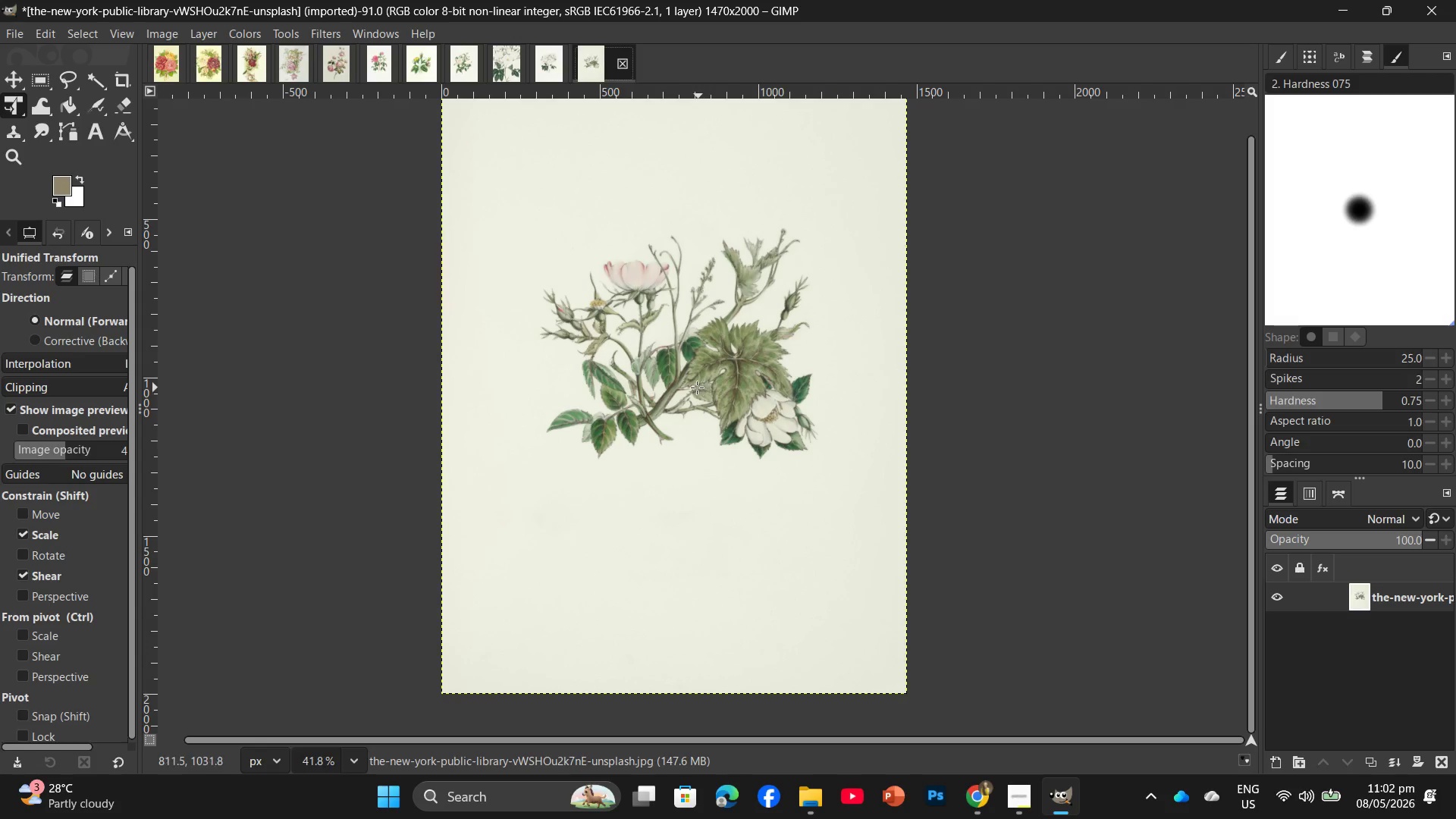 
wait(6.09)
 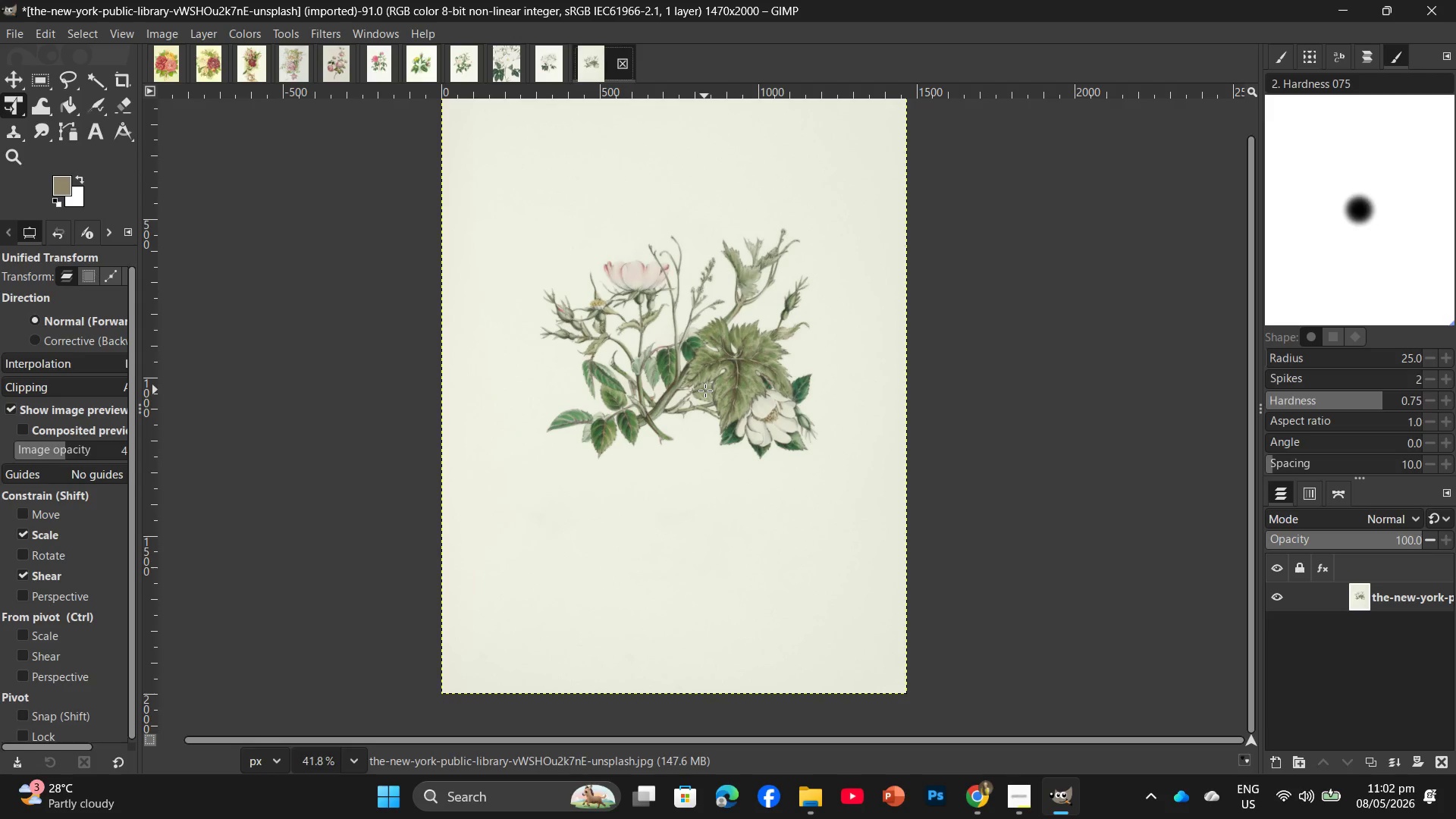 
left_click([318, 29])
 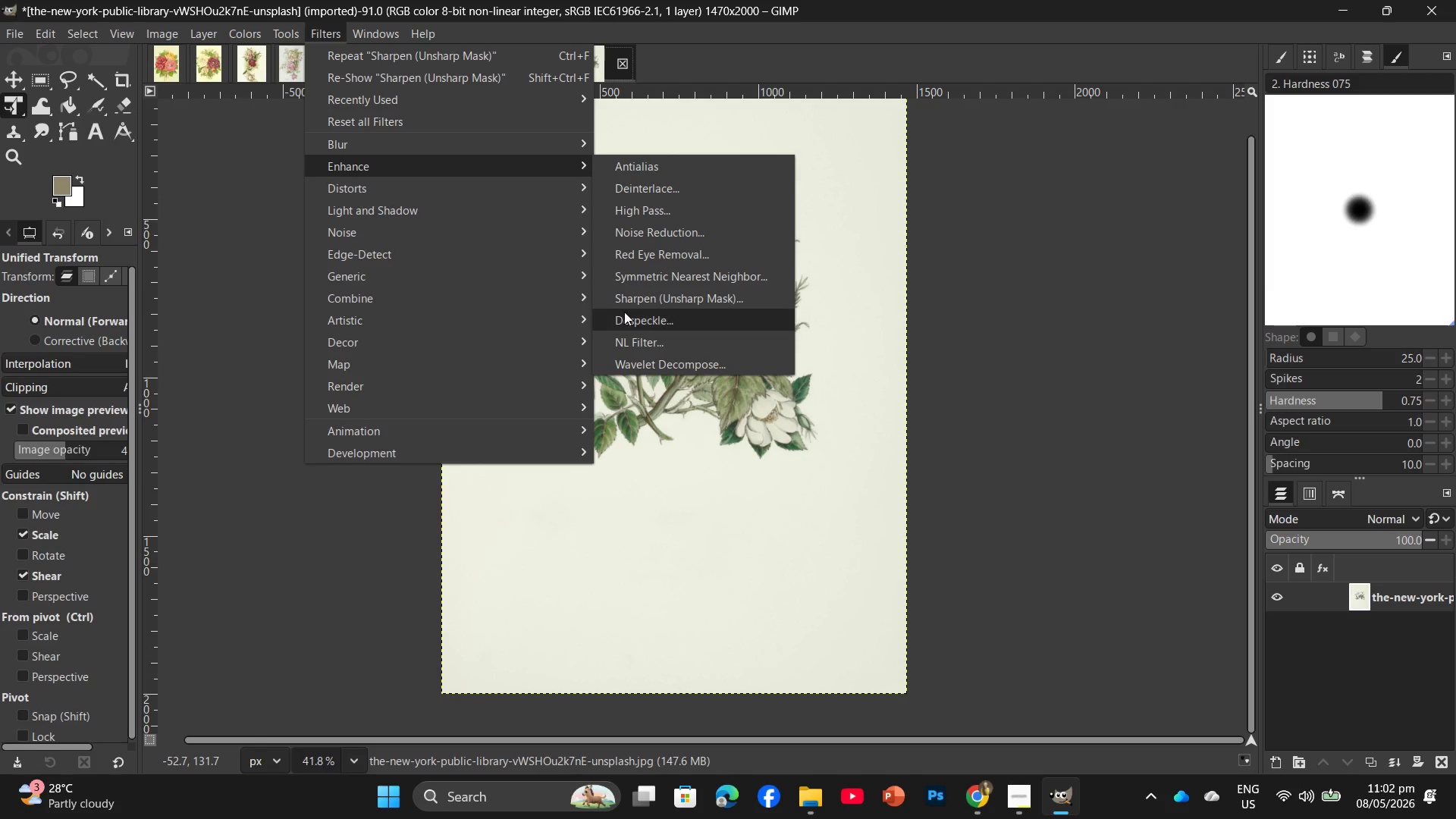 
left_click([632, 297])
 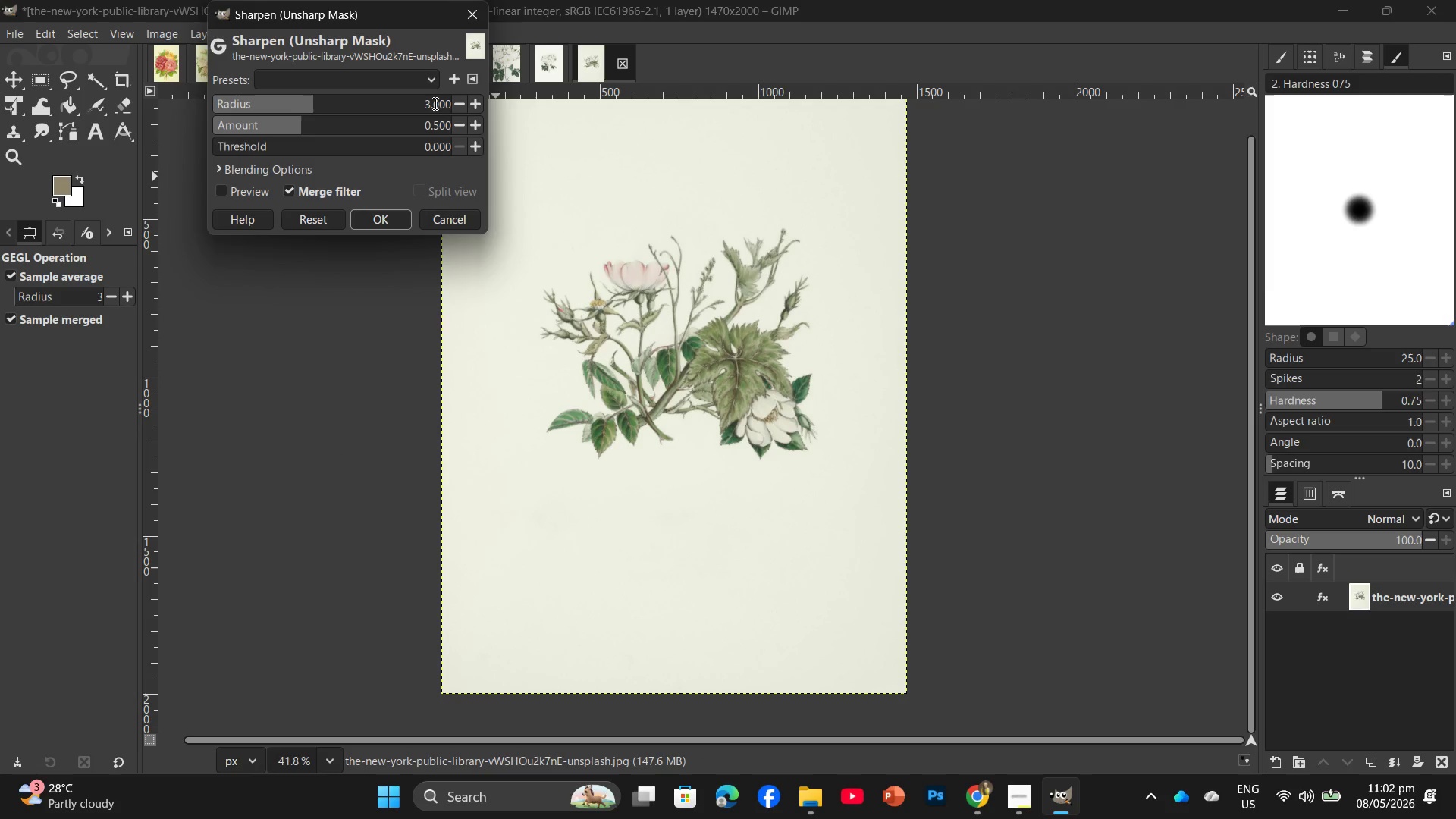 
left_click([430, 98])
 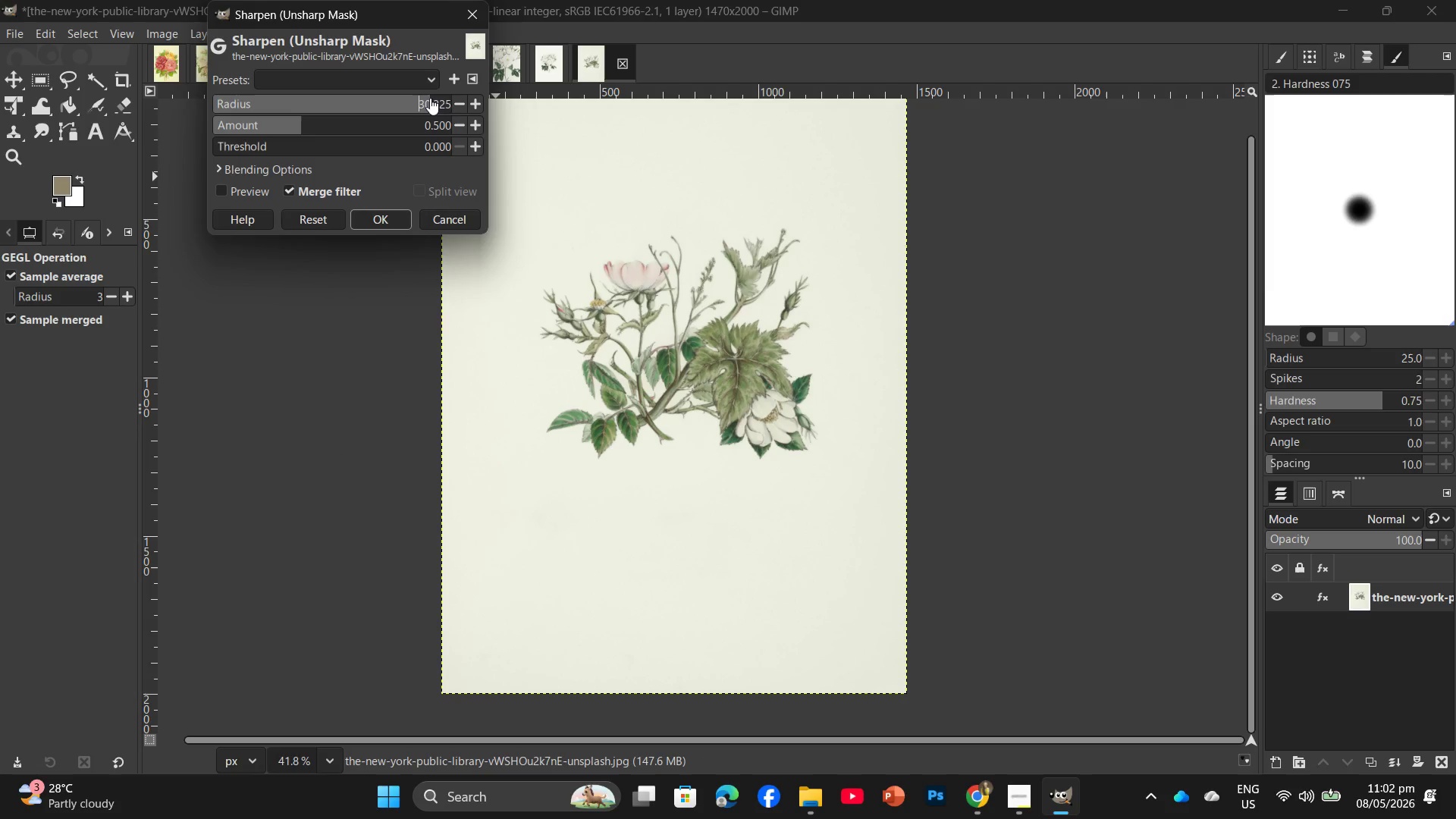 
left_click([430, 98])
 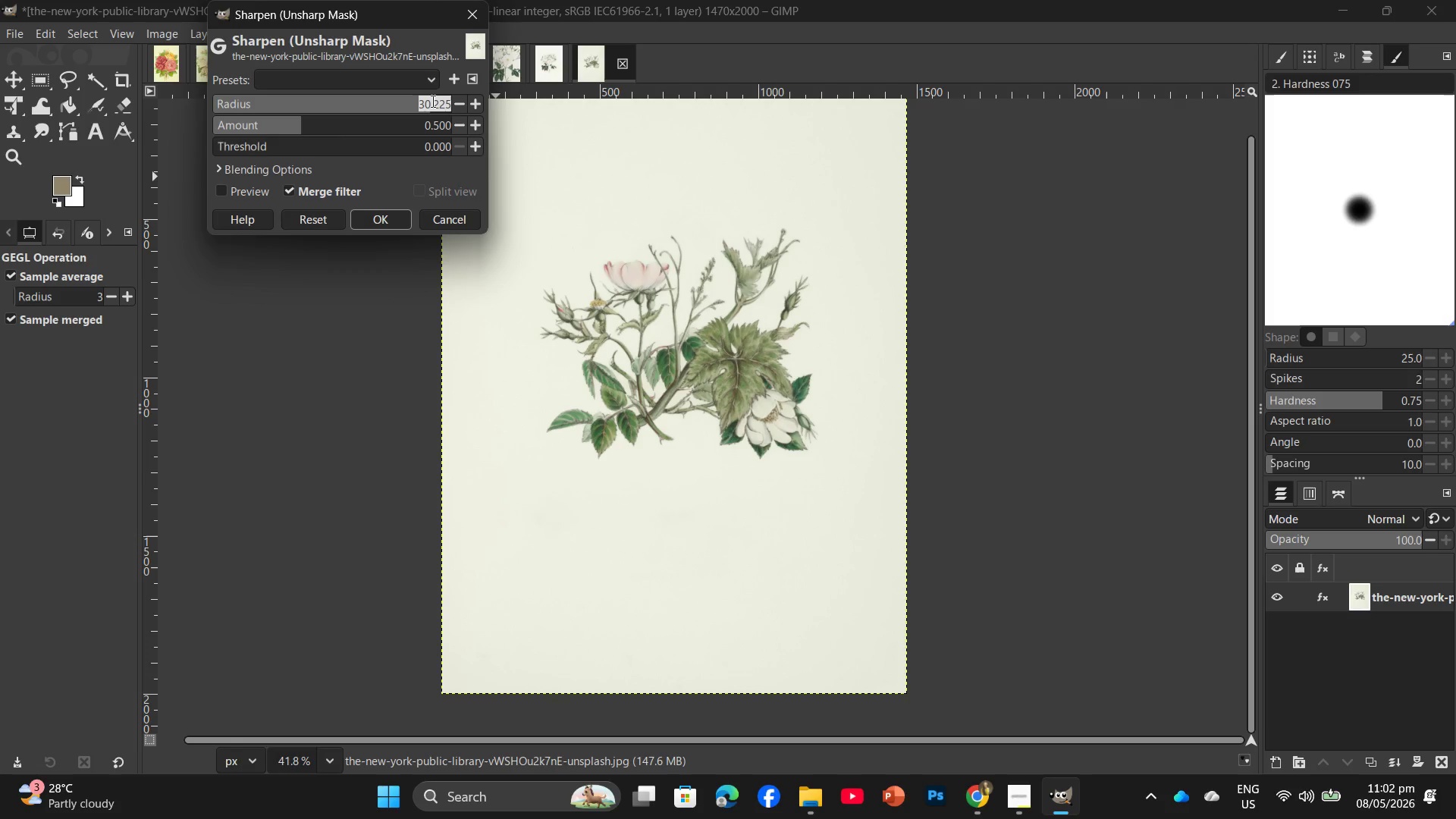 
left_click([431, 101])
 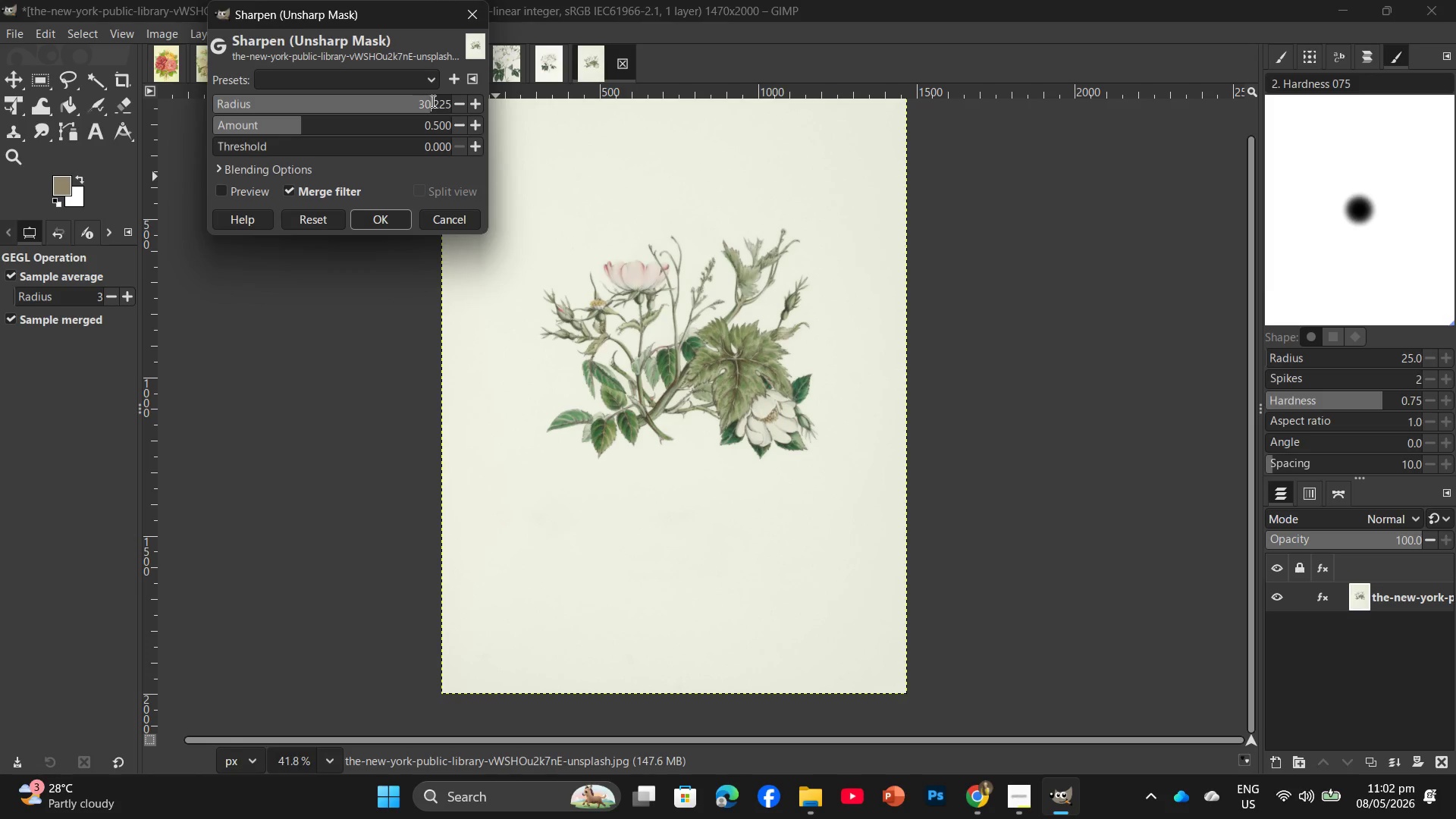 
left_click([431, 101])
 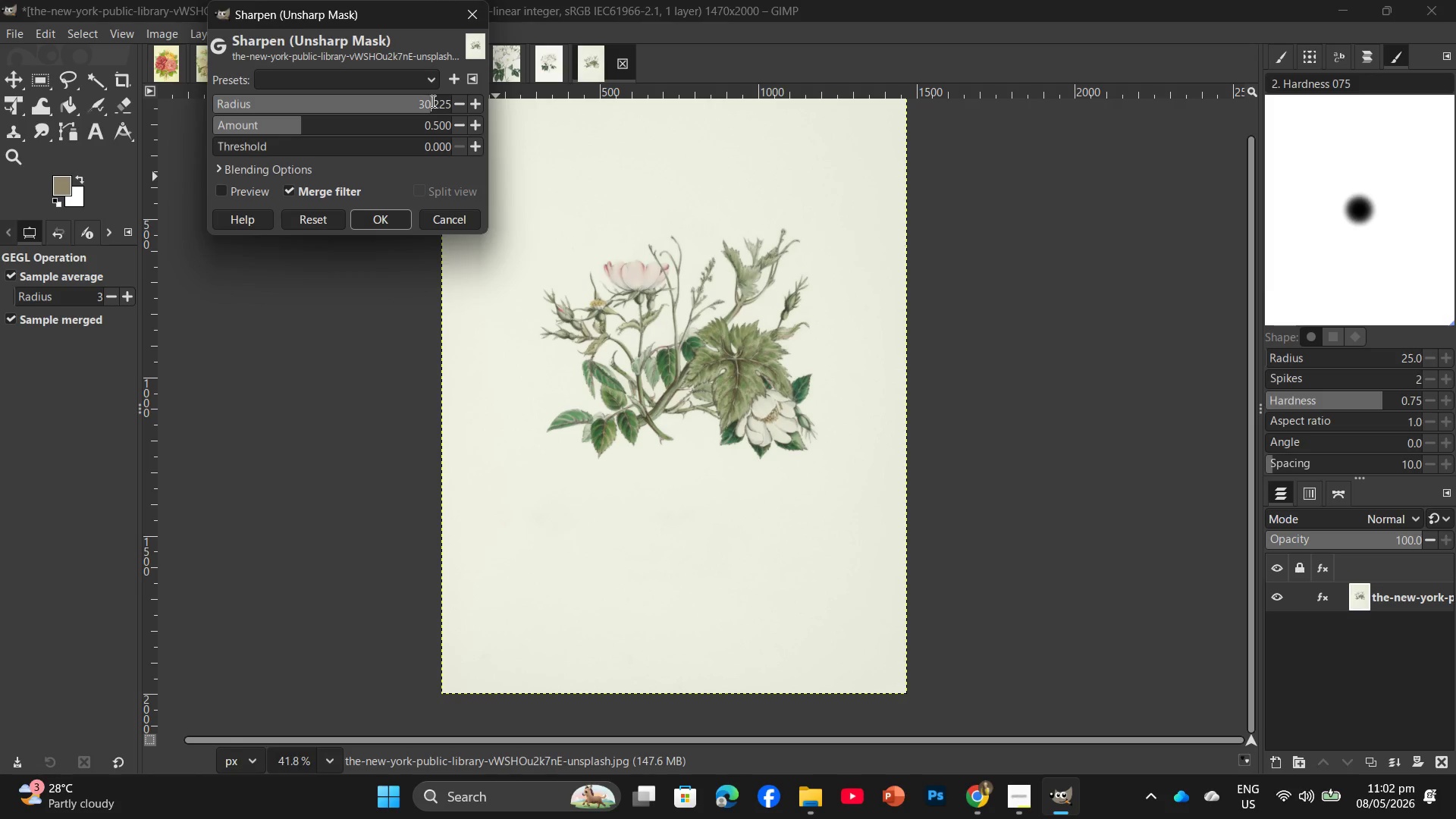 
double_click([431, 101])
 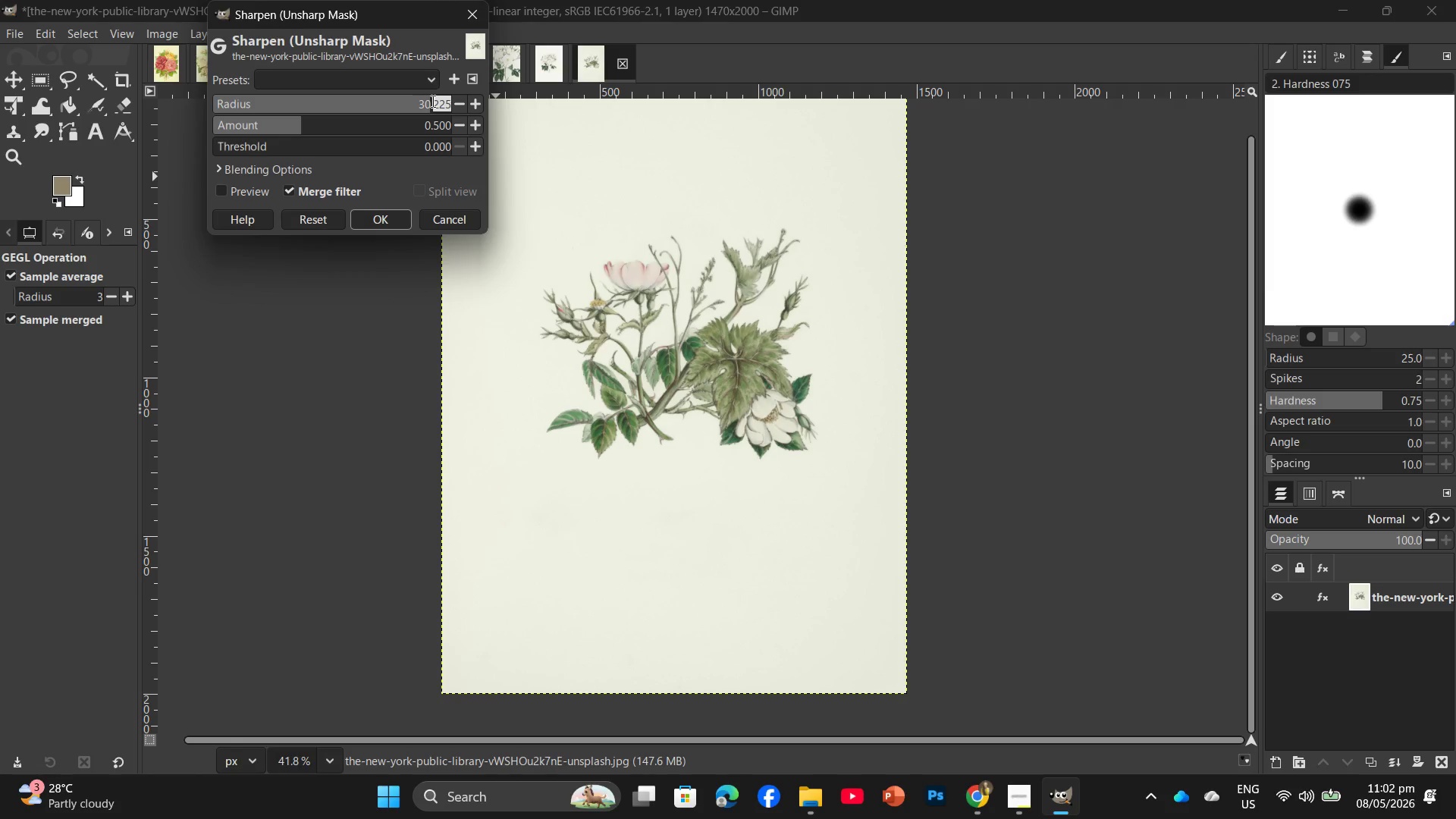 
triple_click([431, 101])
 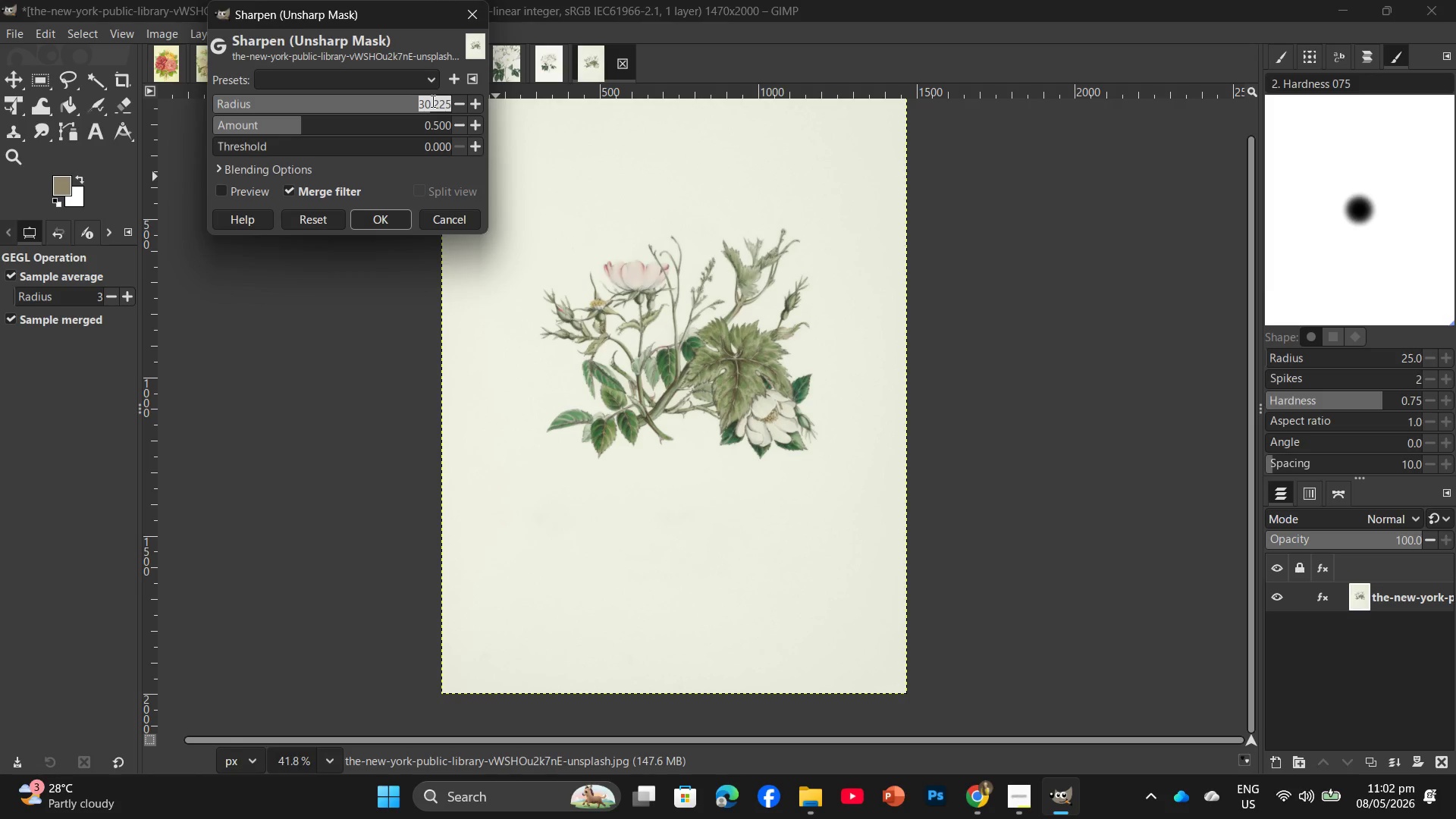 
key(Numpad2)
 